 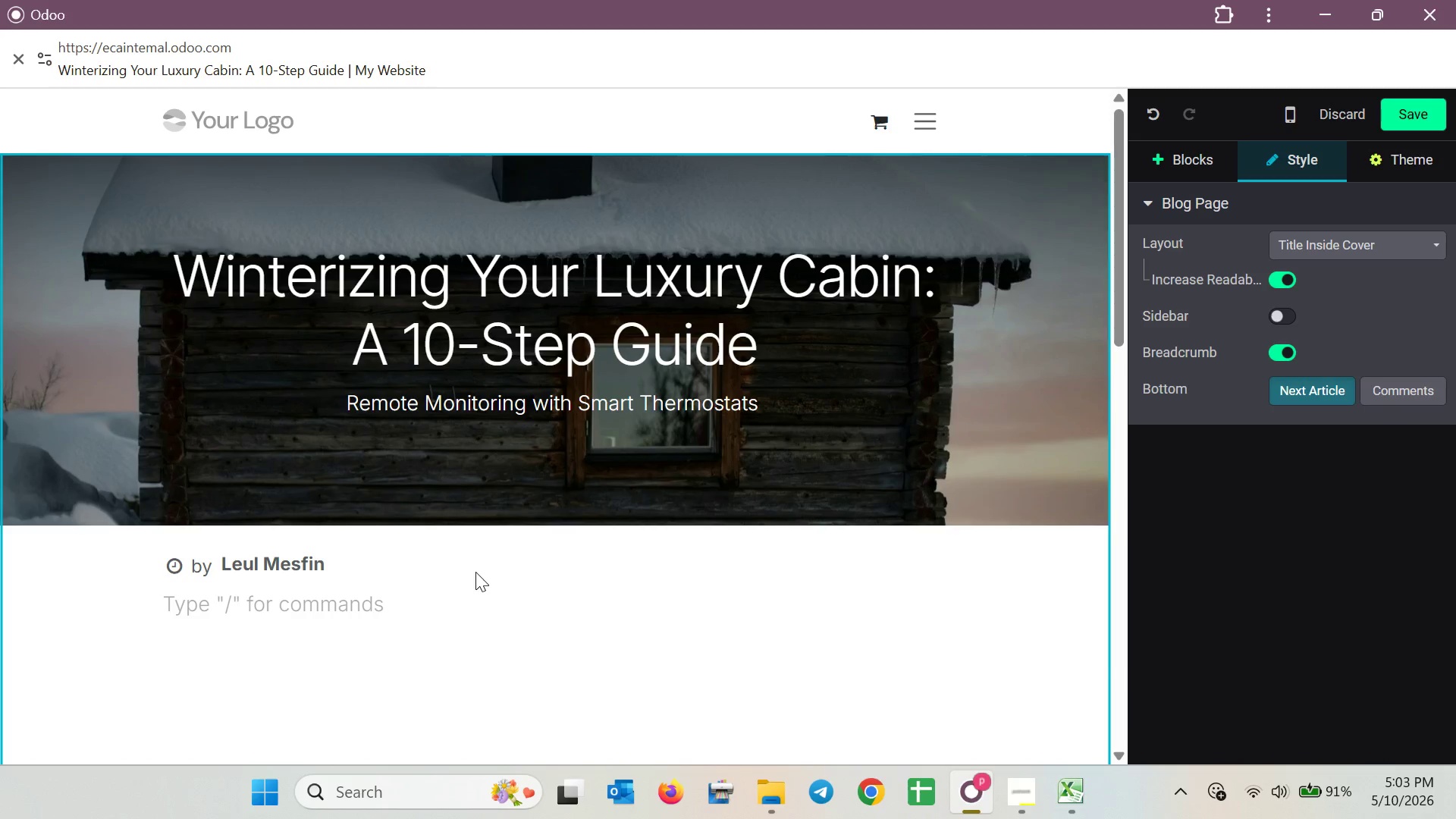 
left_click([1056, 795])
 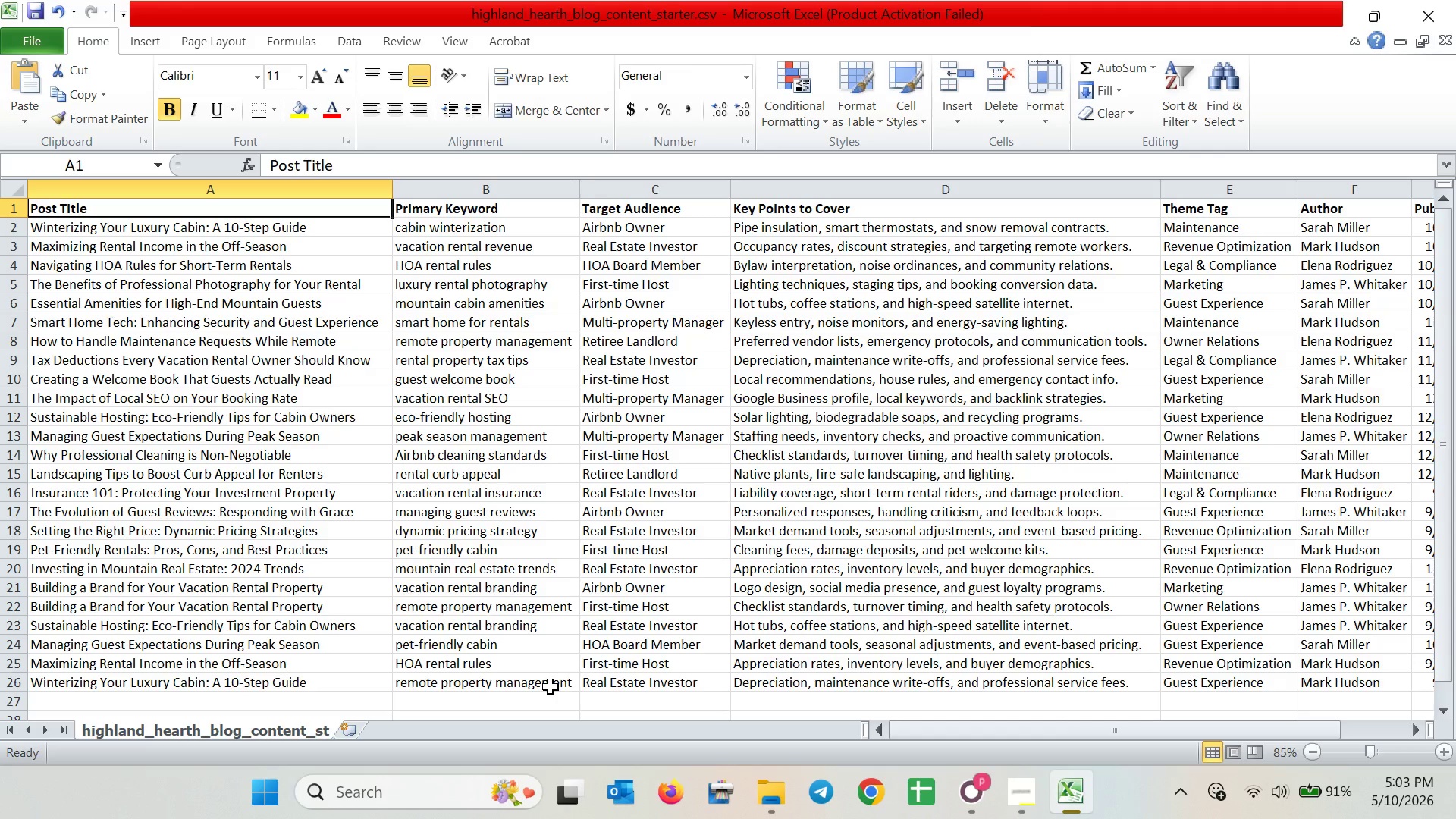 
wait(6.8)
 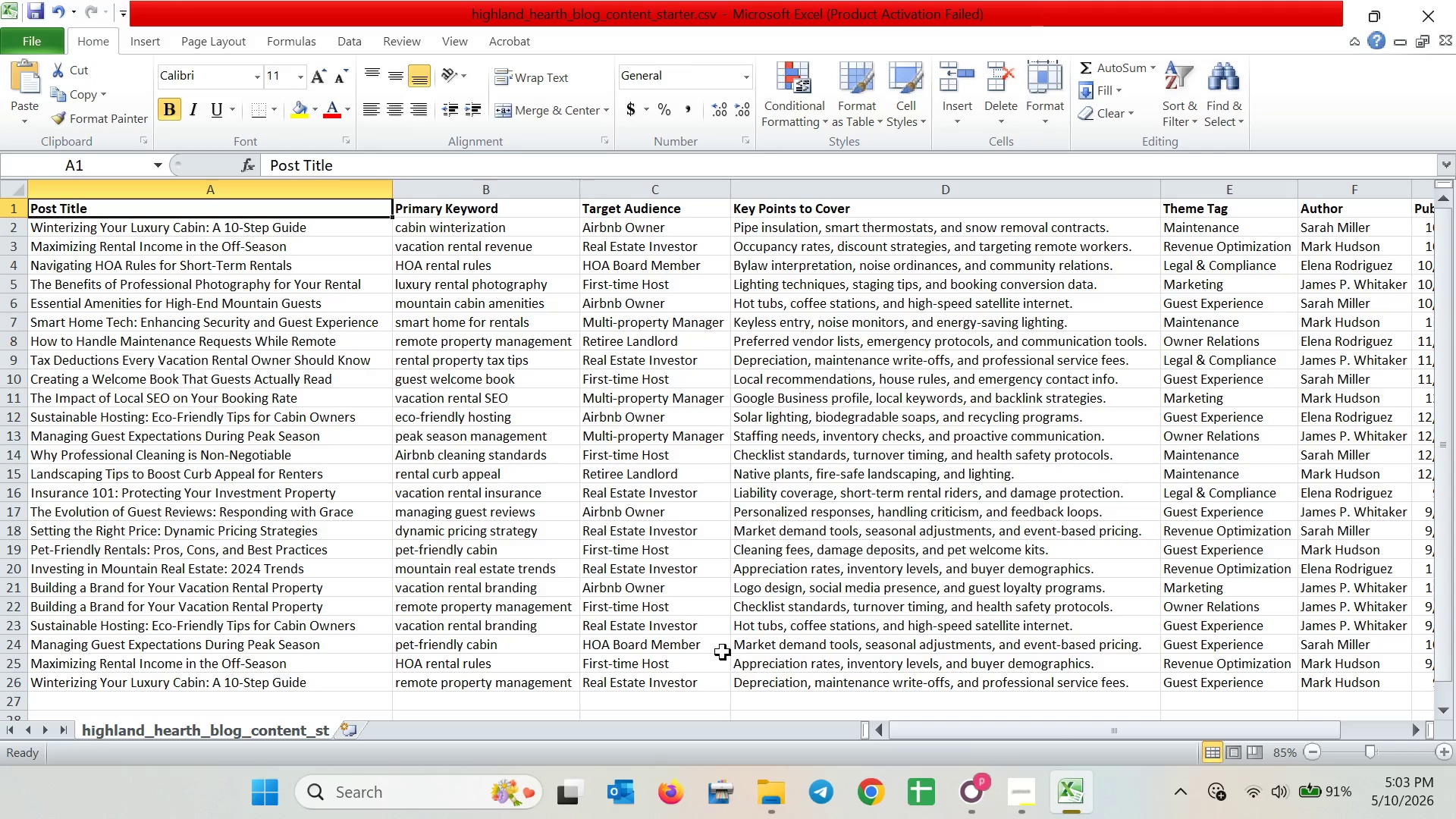 
left_click([551, 687])
 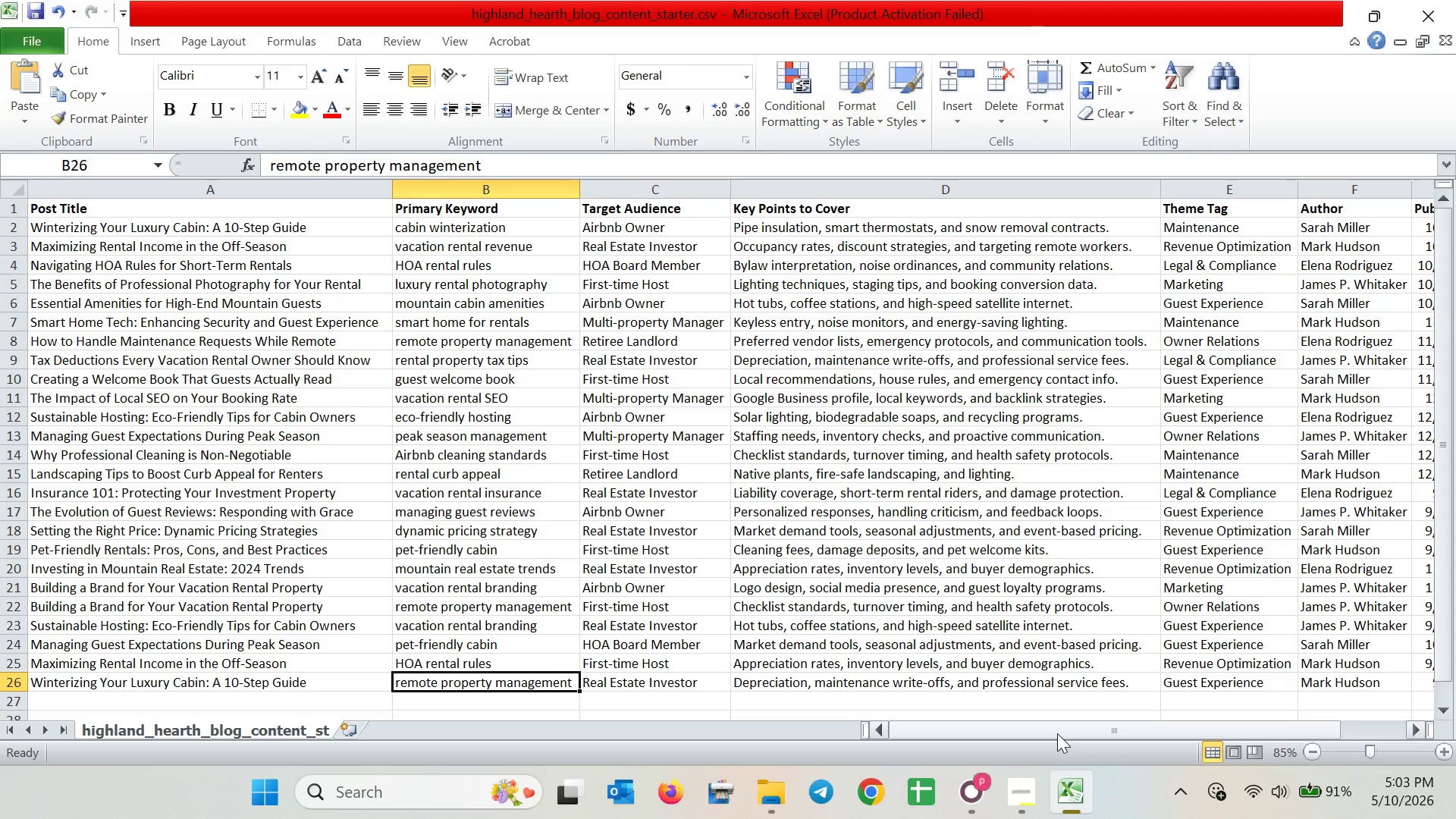 
wait(9.59)
 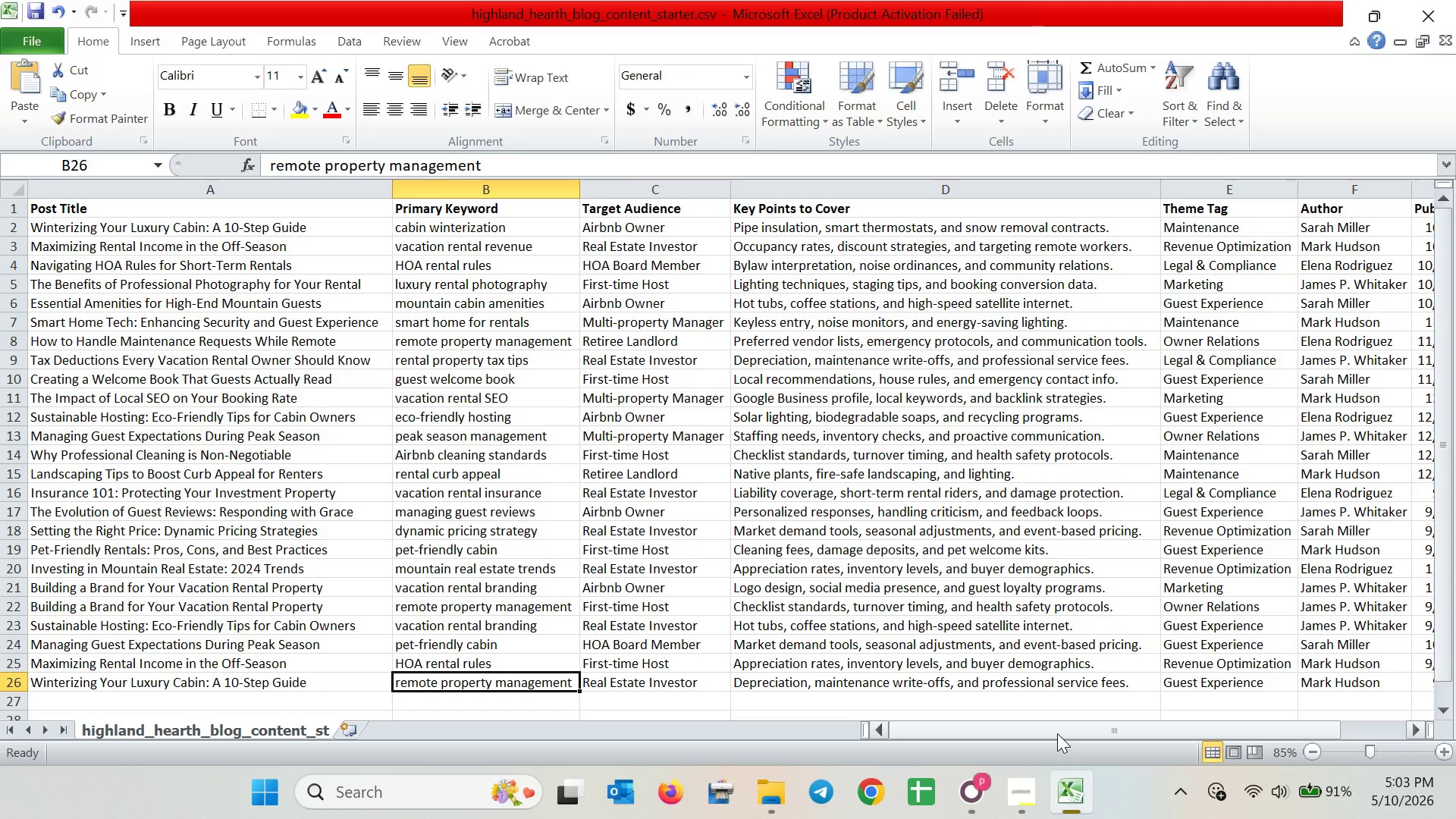 
left_click_drag(start_coordinate=[1022, 731], to_coordinate=[1042, 732])
 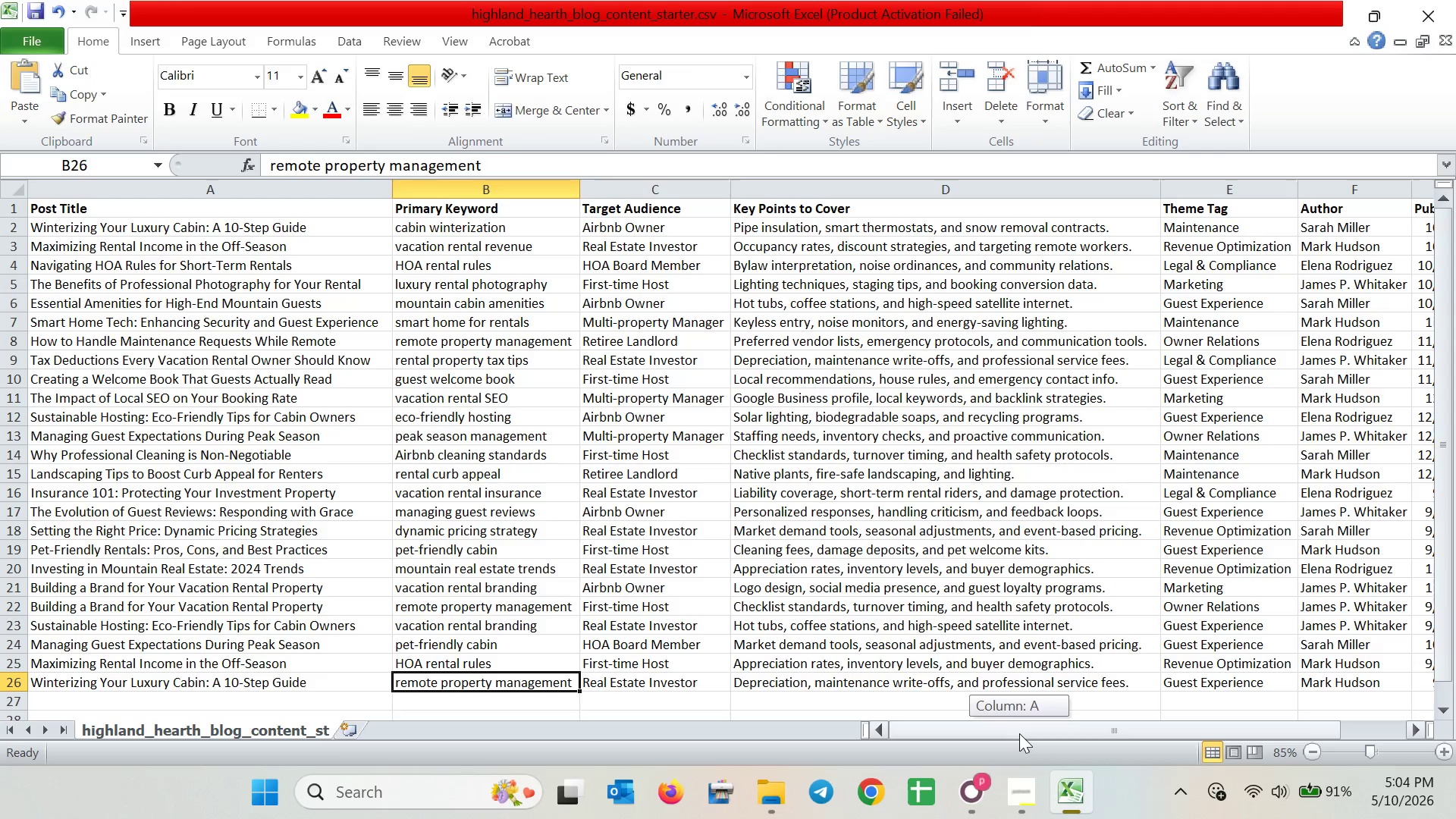 
left_click_drag(start_coordinate=[1019, 733], to_coordinate=[1113, 745])
 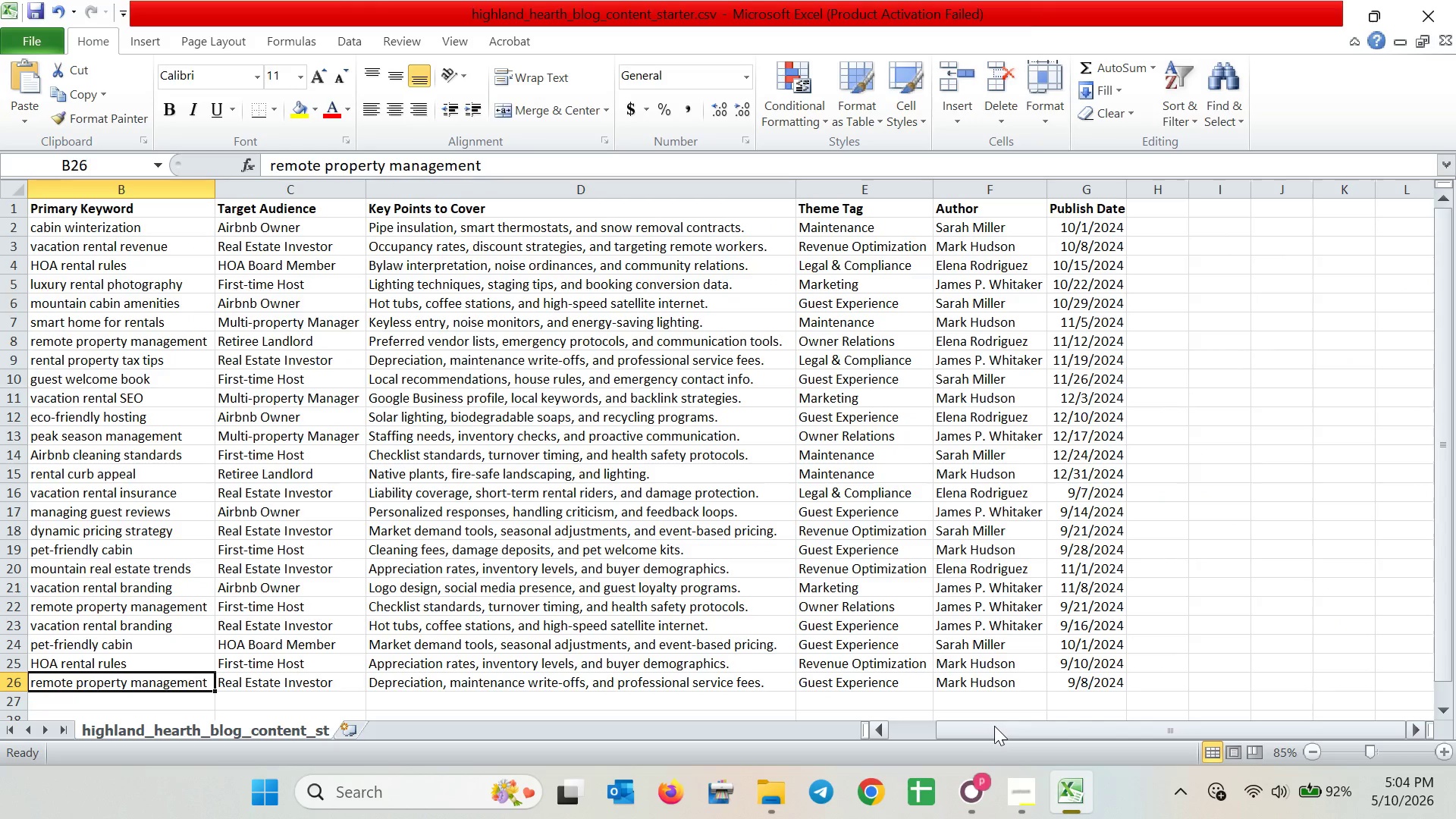 
mouse_move([1023, 795])
 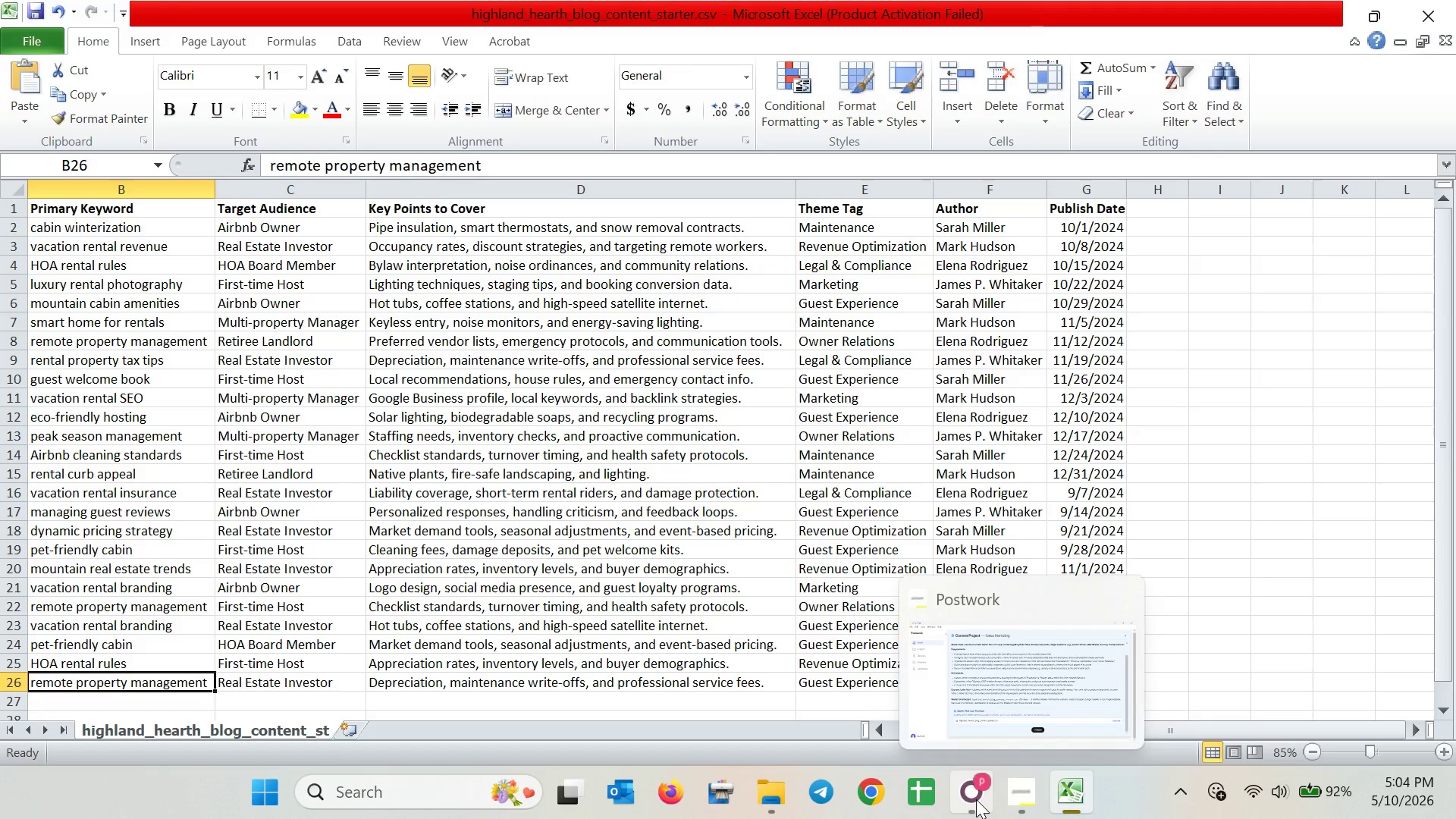 
left_click([976, 799])
 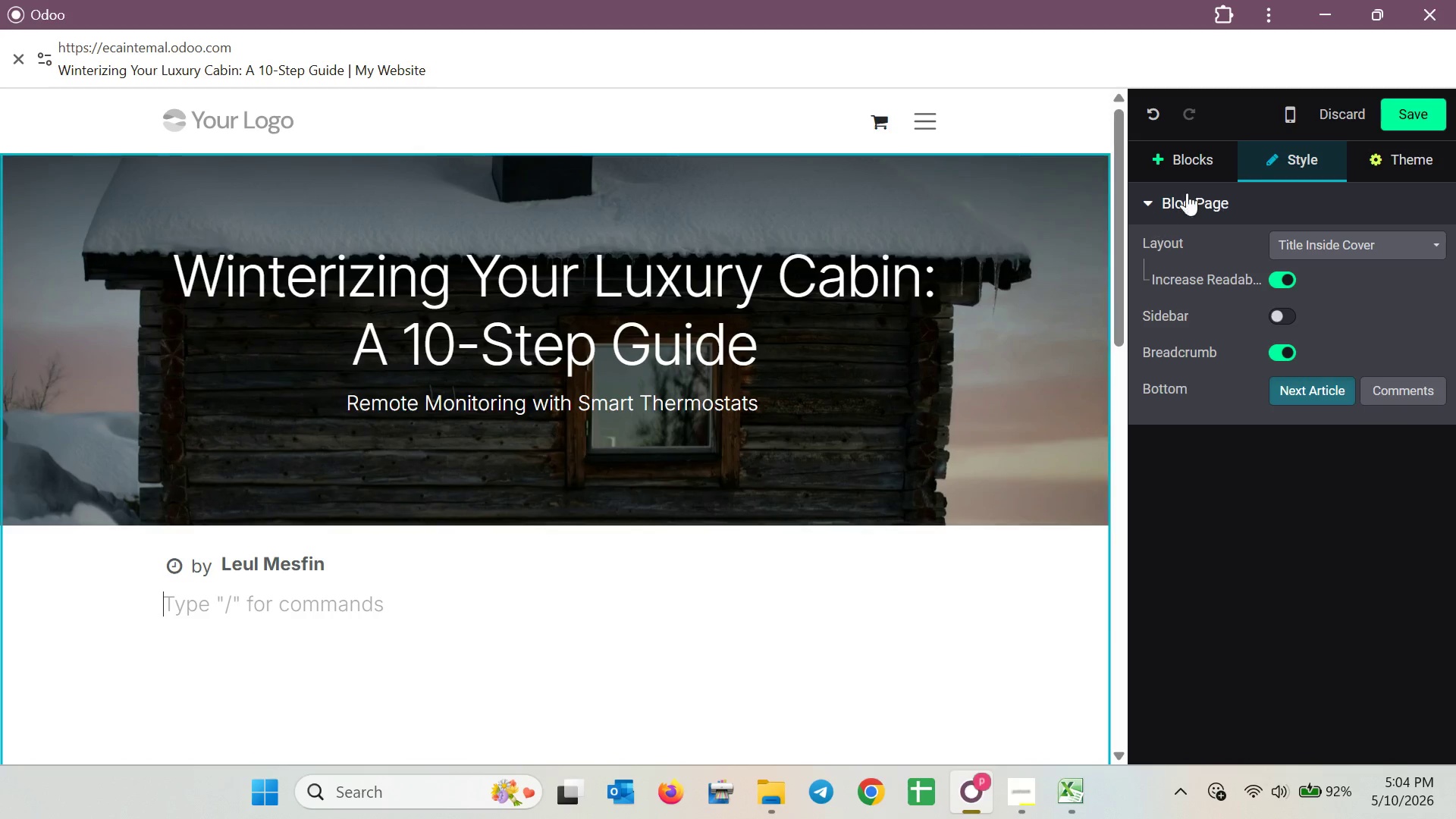 
left_click([1414, 118])
 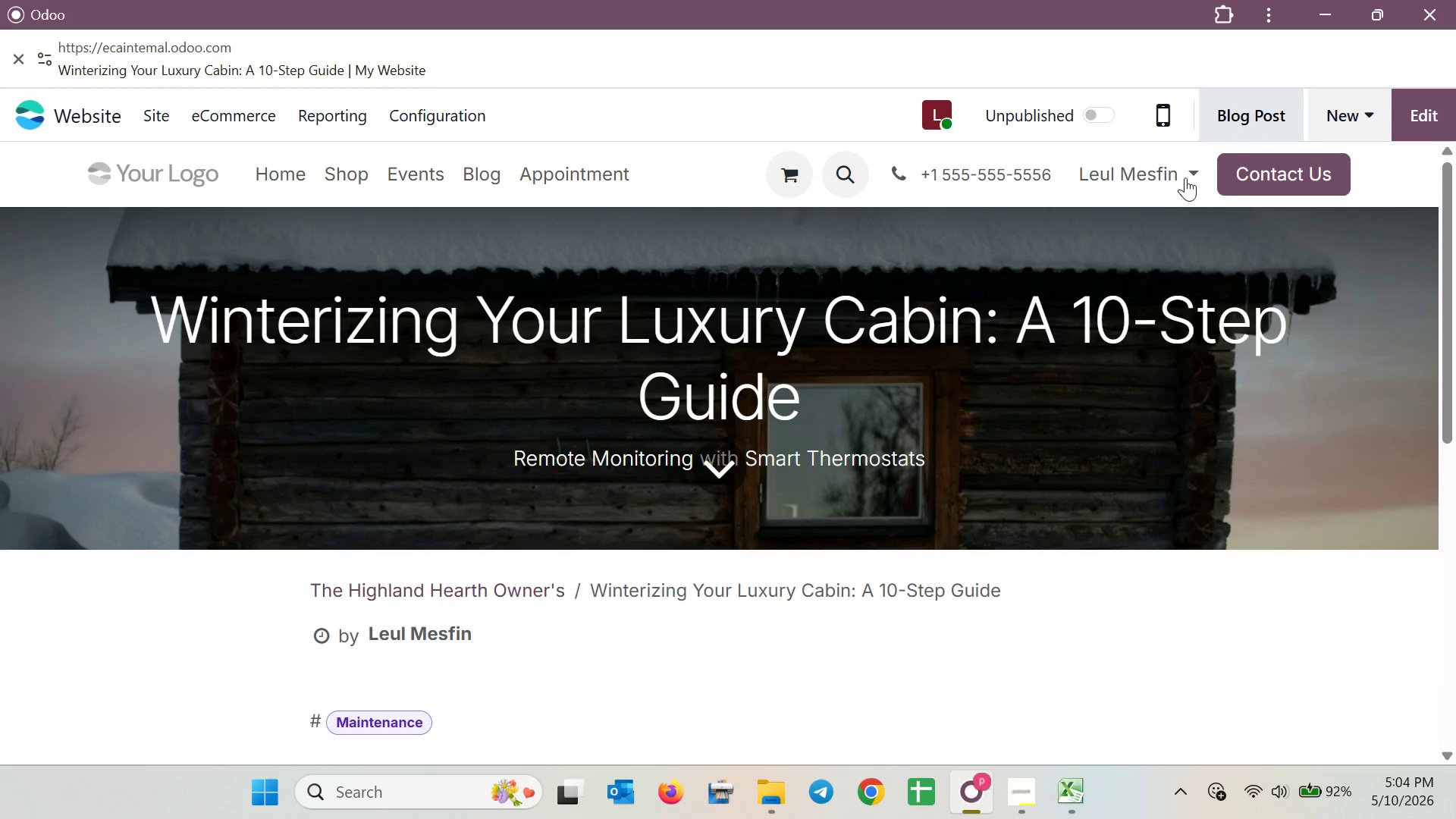 
left_click([1283, 121])
 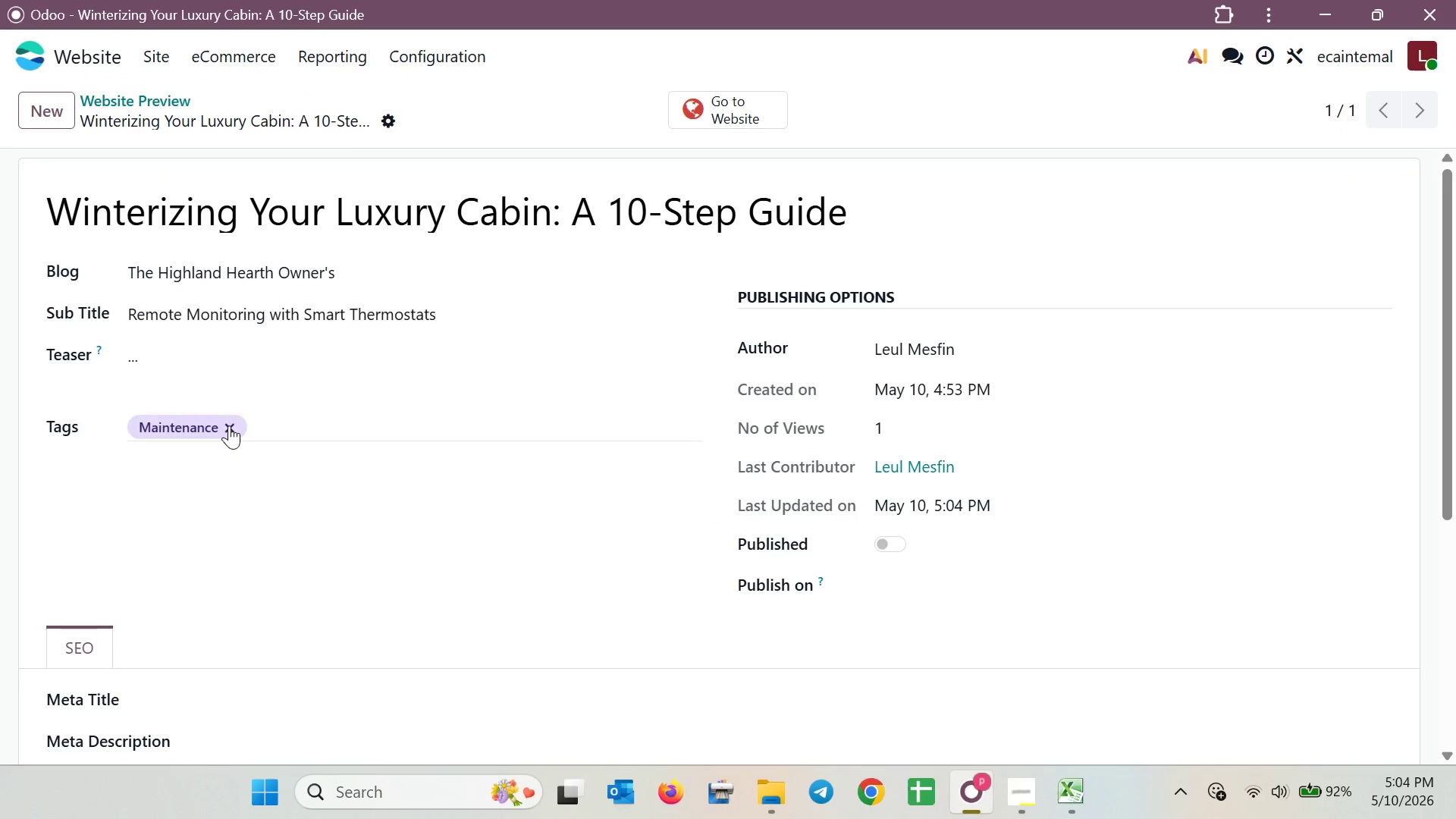 
double_click([230, 425])
 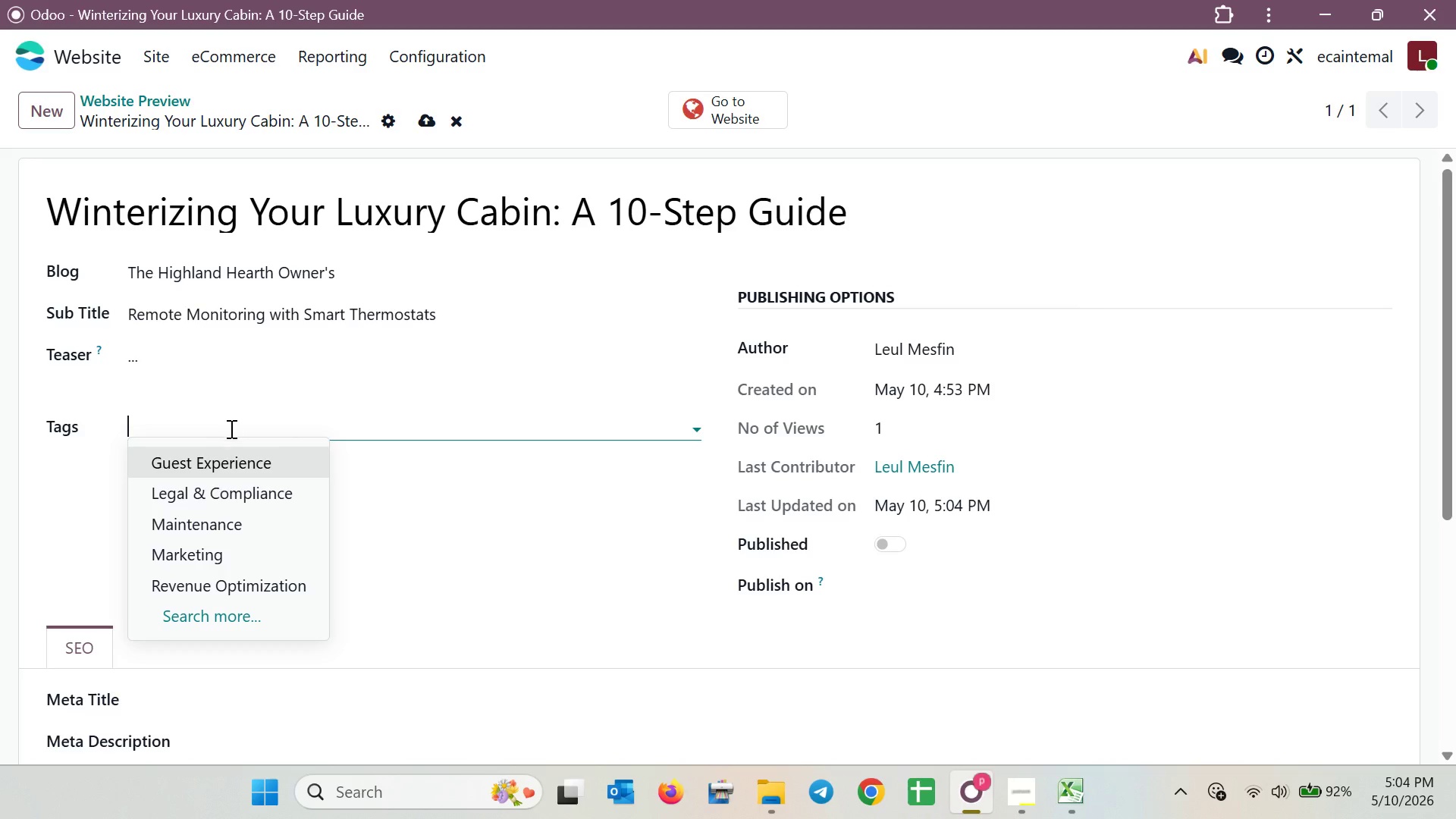 
left_click([212, 466])
 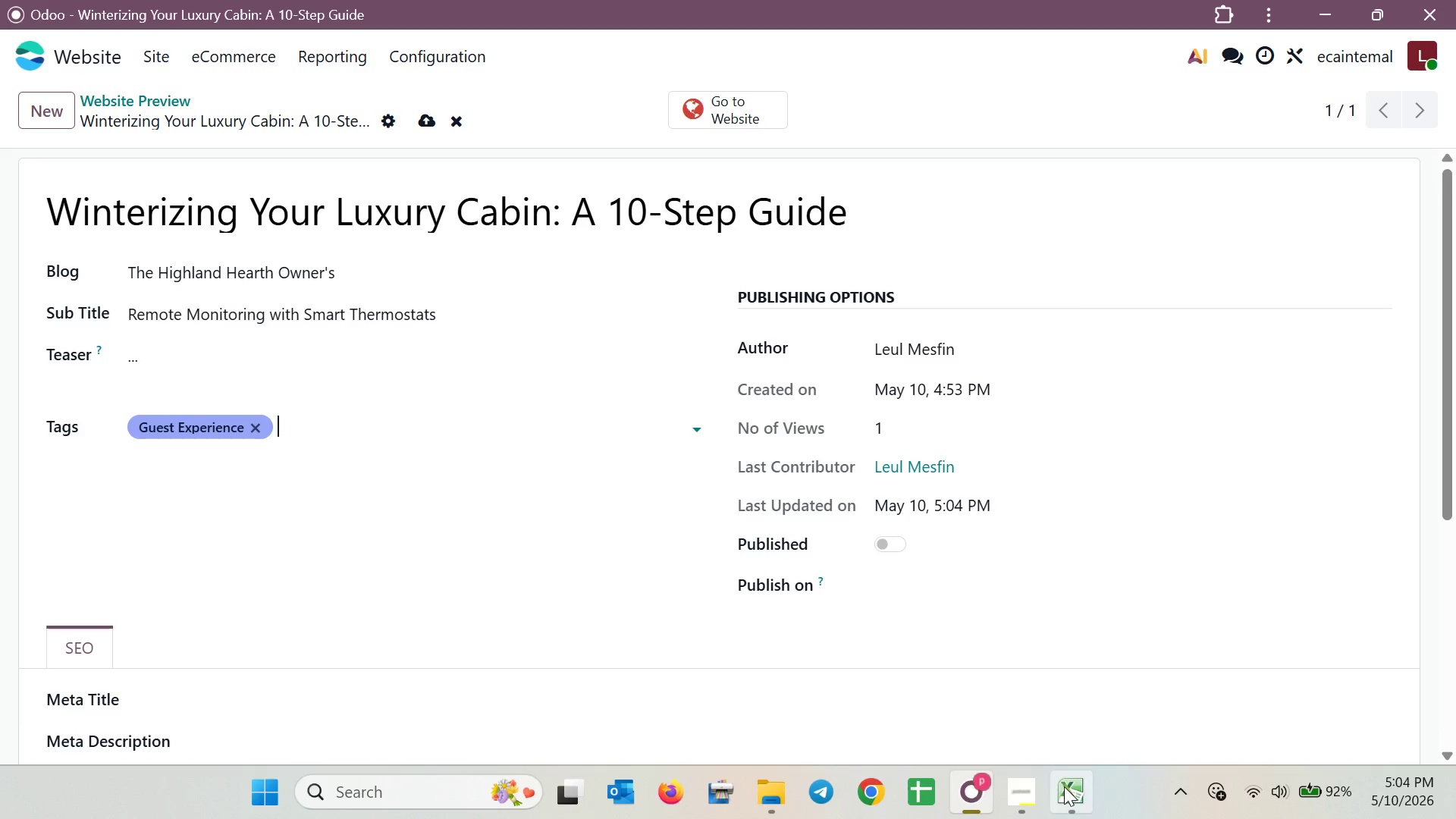 
left_click([1064, 786])
 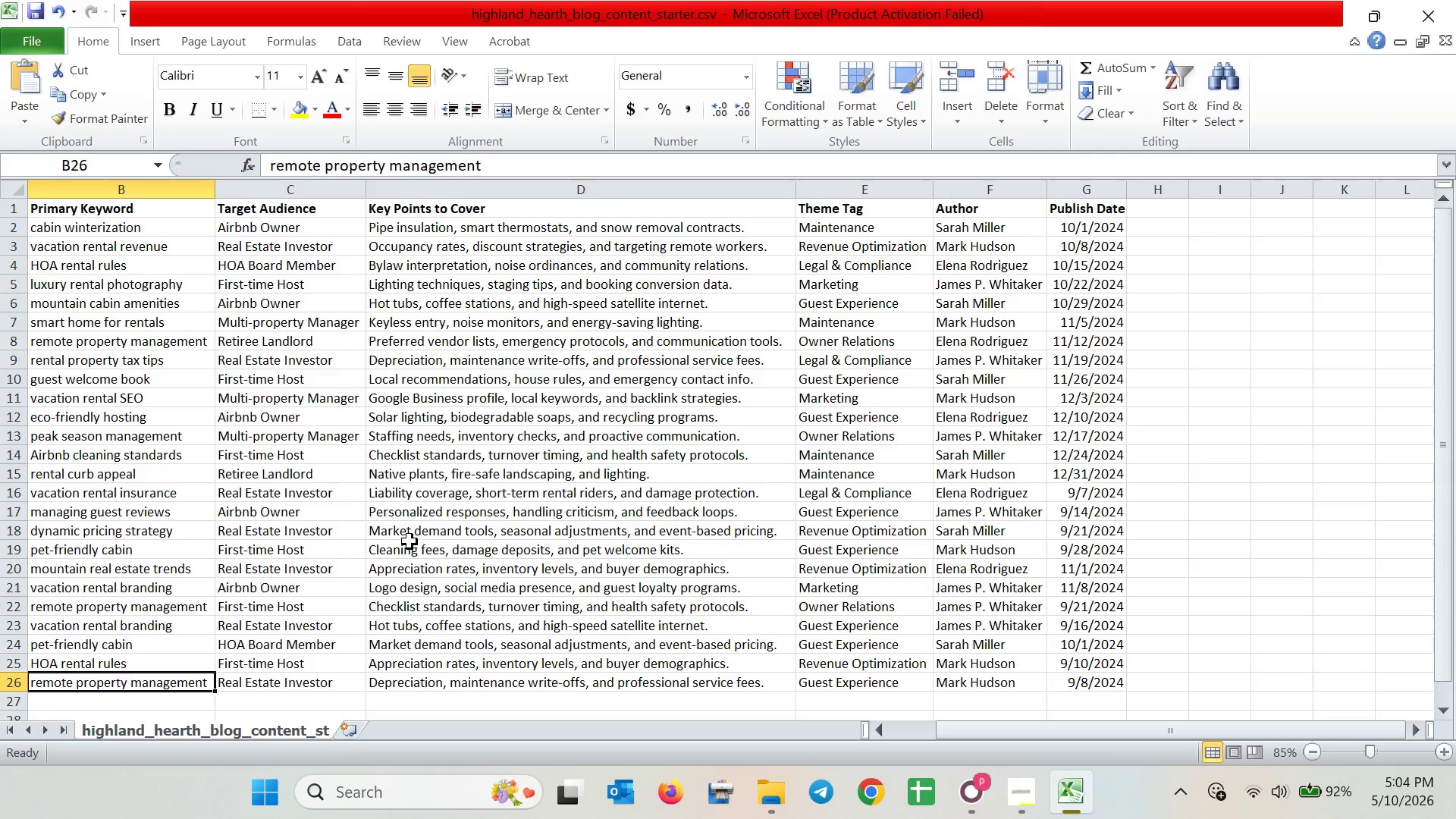 
left_click_drag(start_coordinate=[977, 730], to_coordinate=[906, 730])
 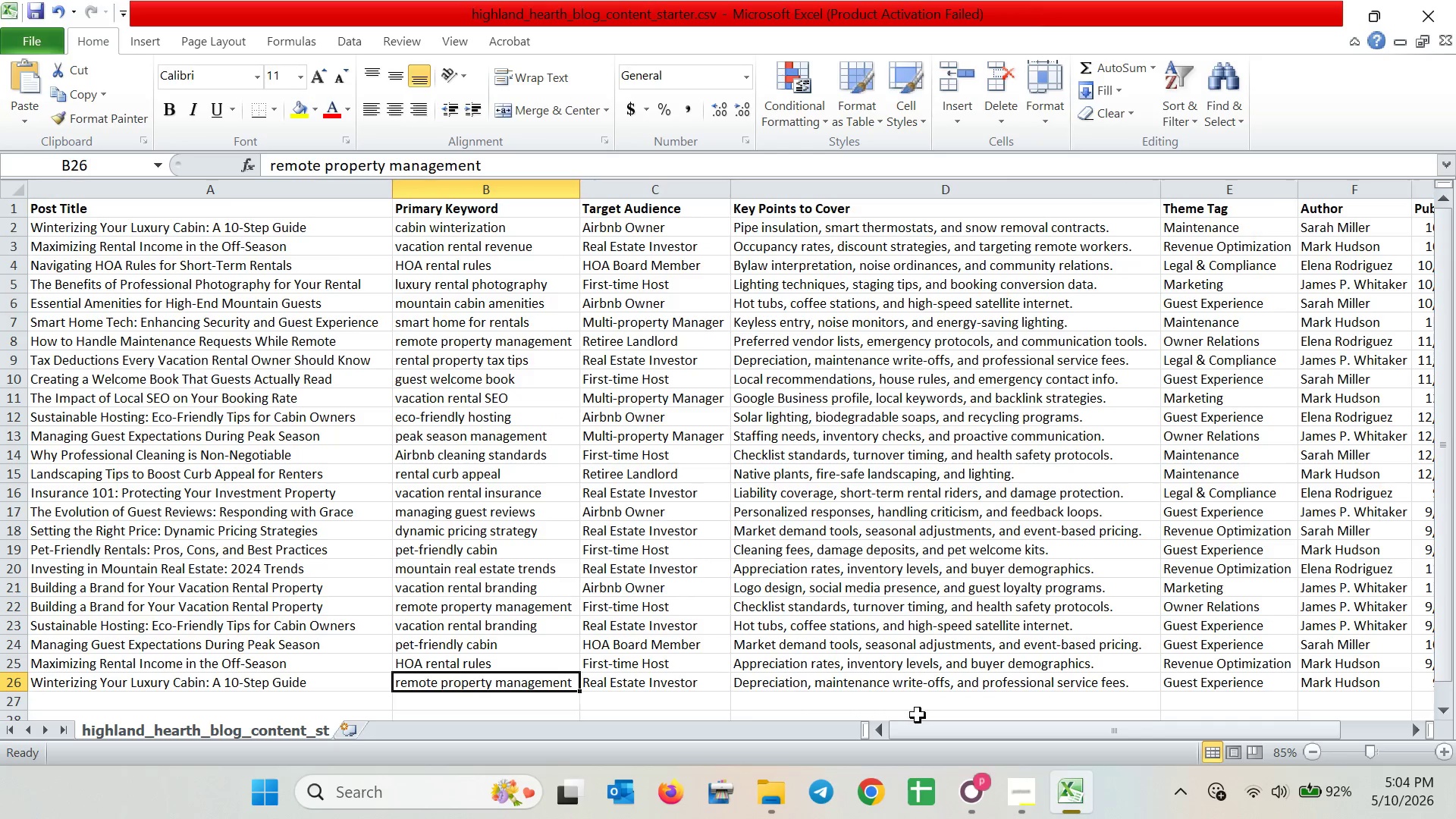 
left_click_drag(start_coordinate=[920, 730], to_coordinate=[956, 728])
 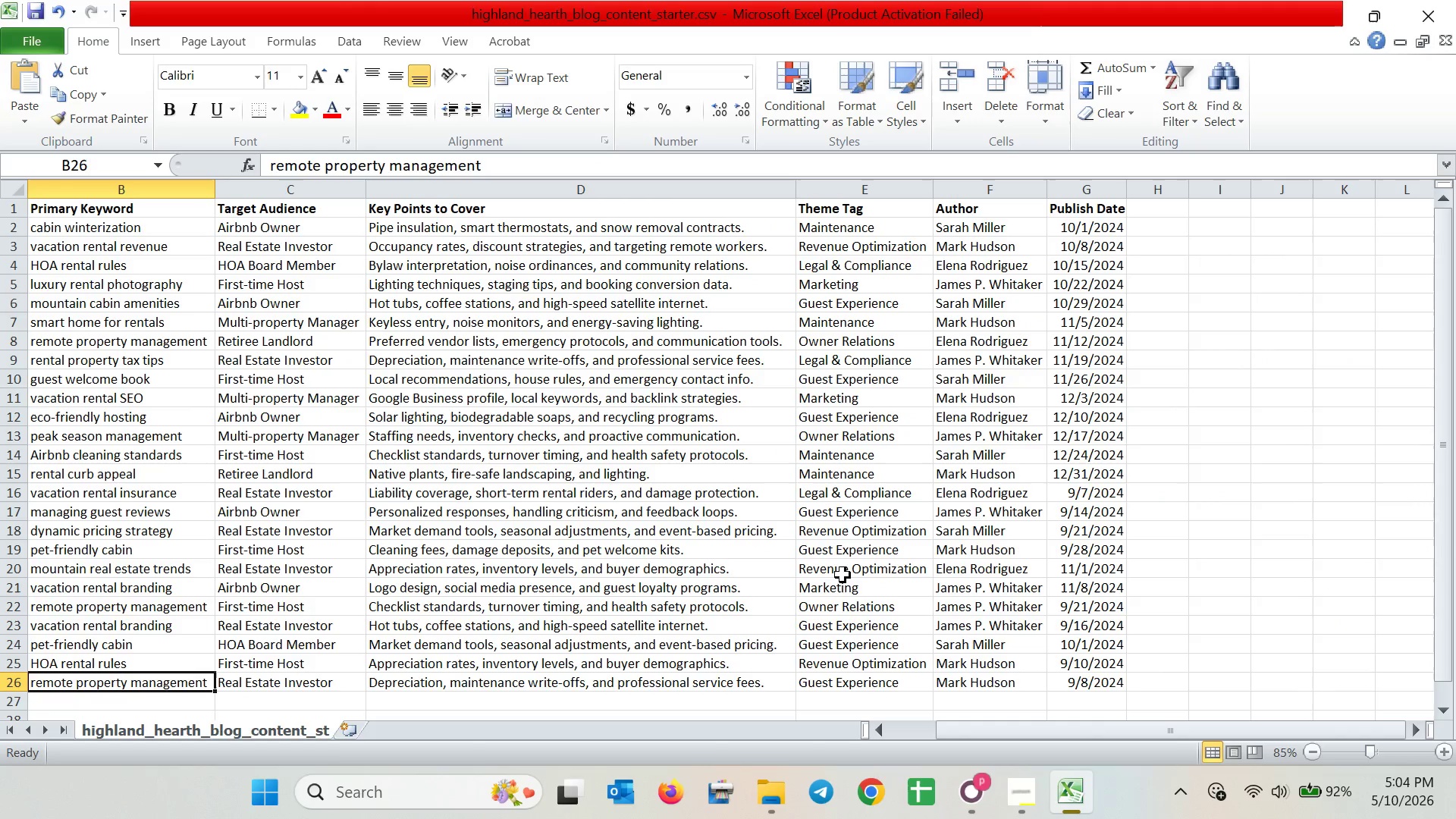 
mouse_move([997, 782])
 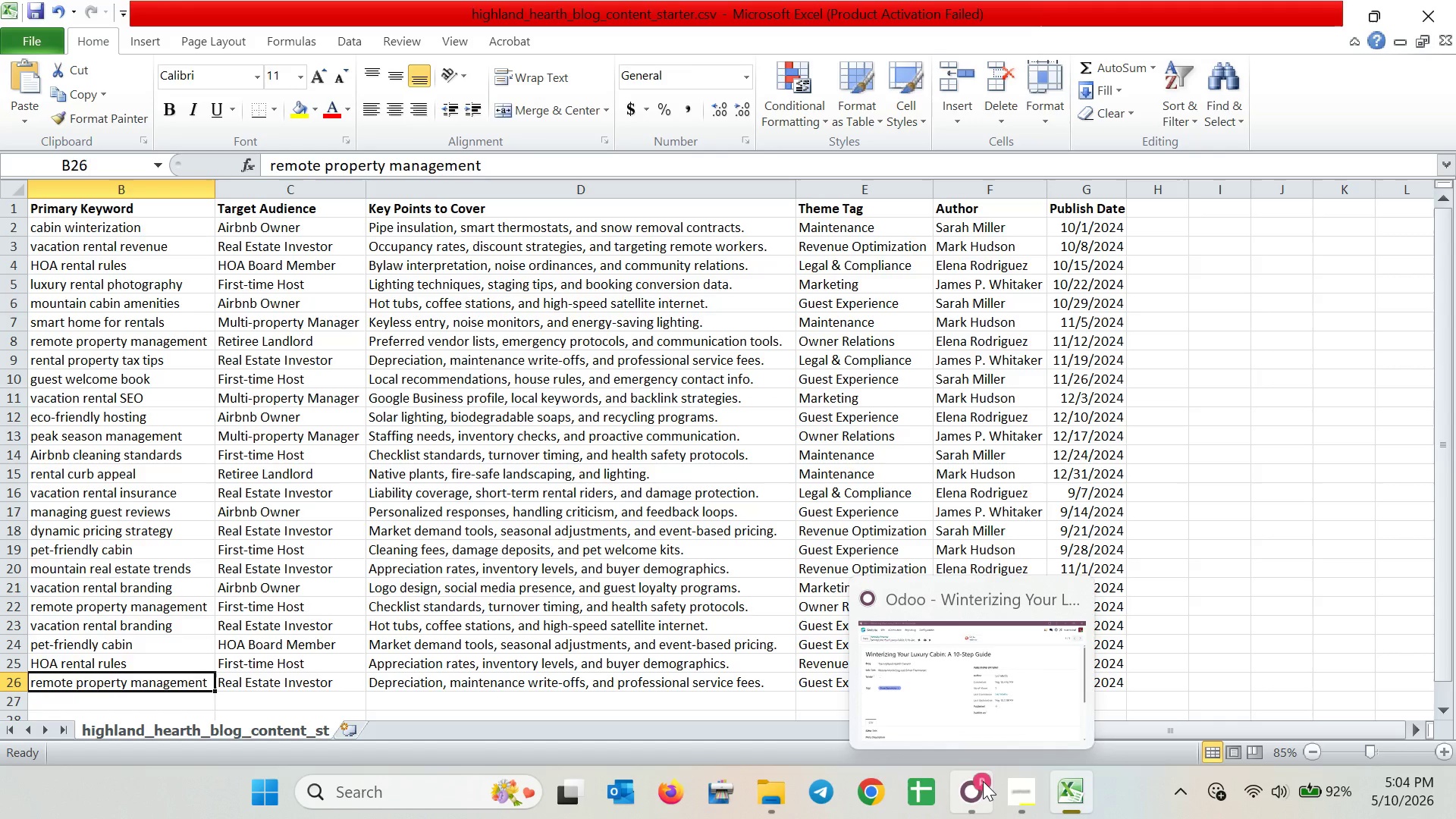 
left_click([983, 781])
 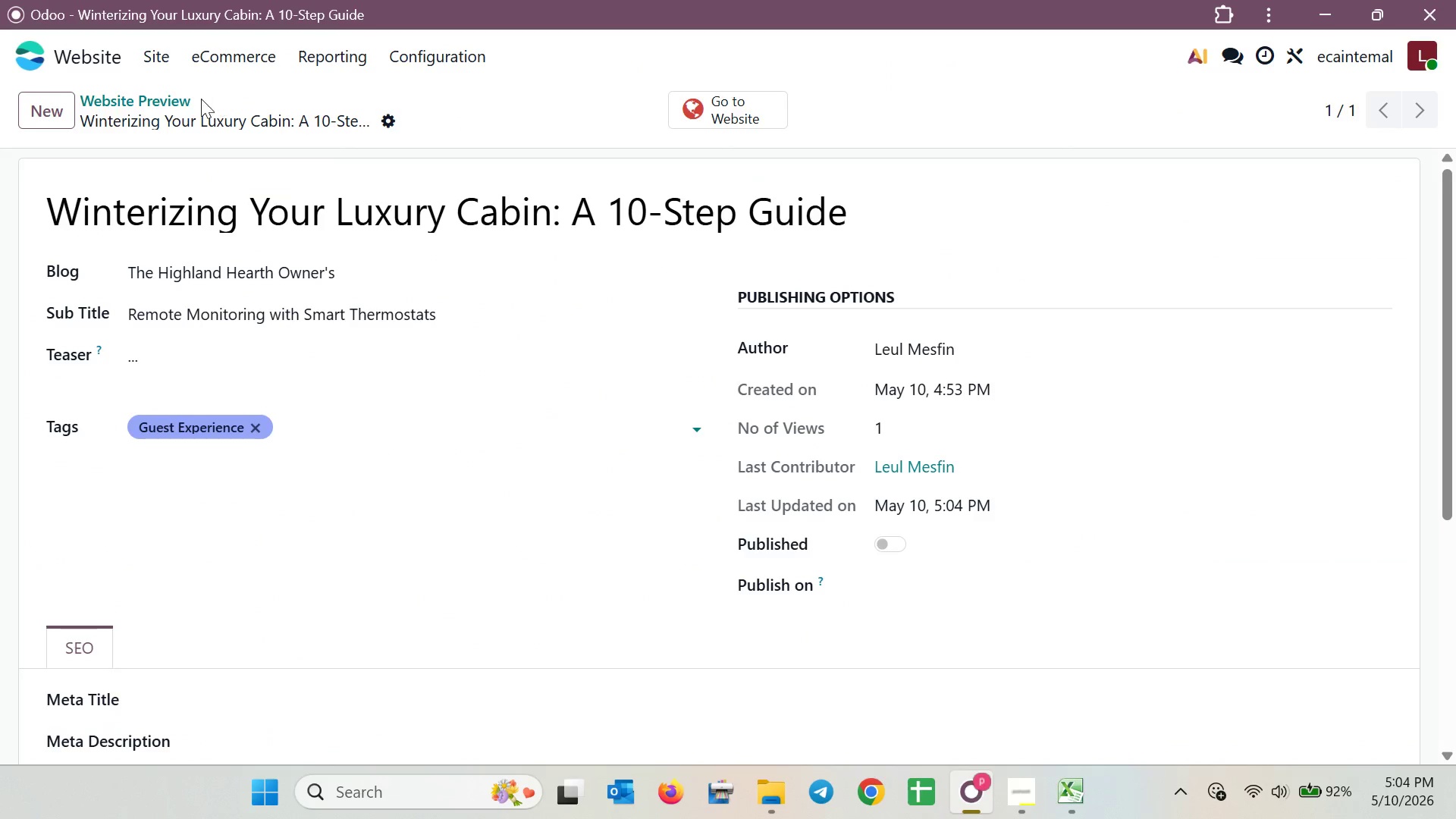 
left_click([183, 100])
 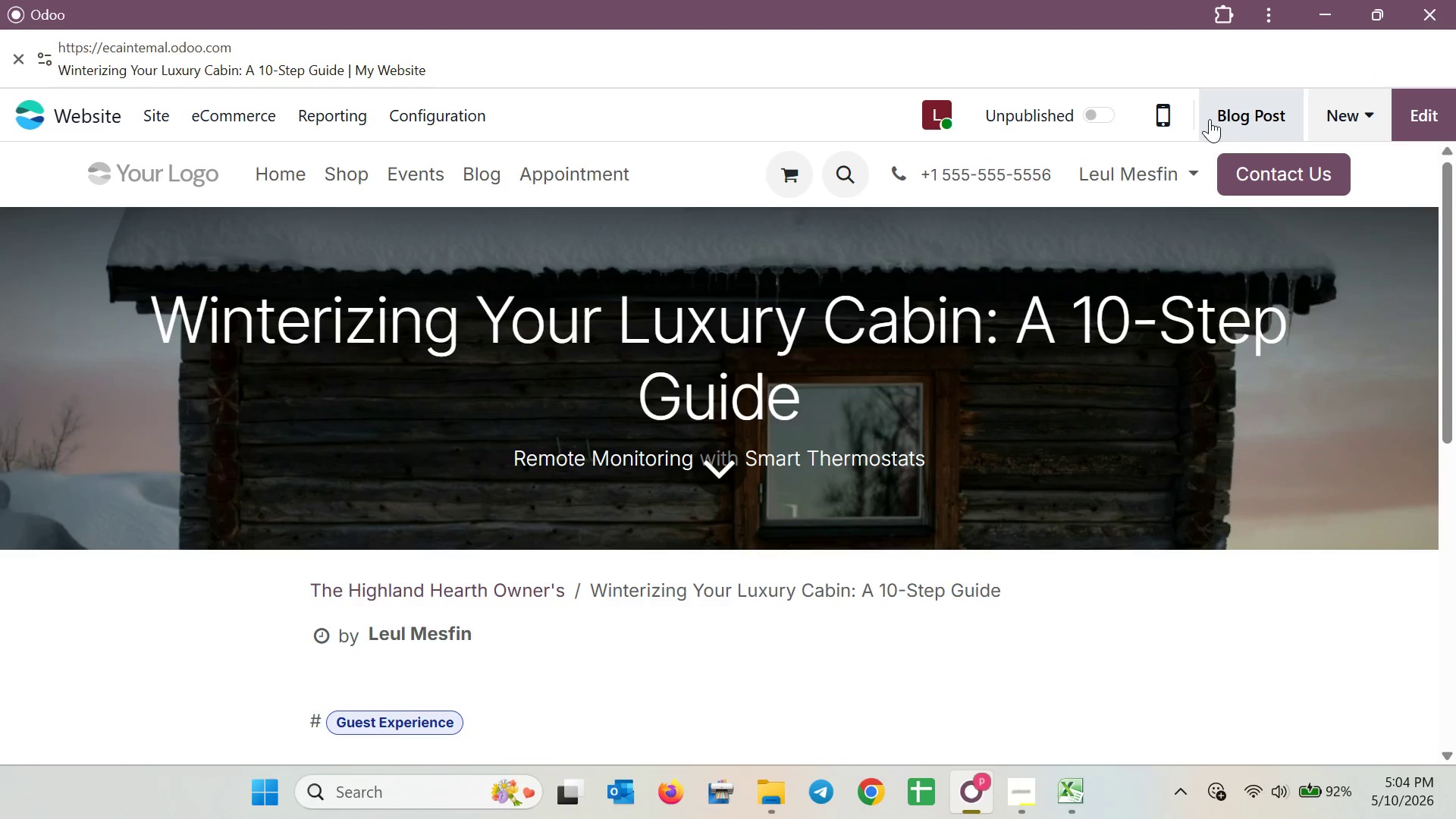 
left_click([1213, 119])
 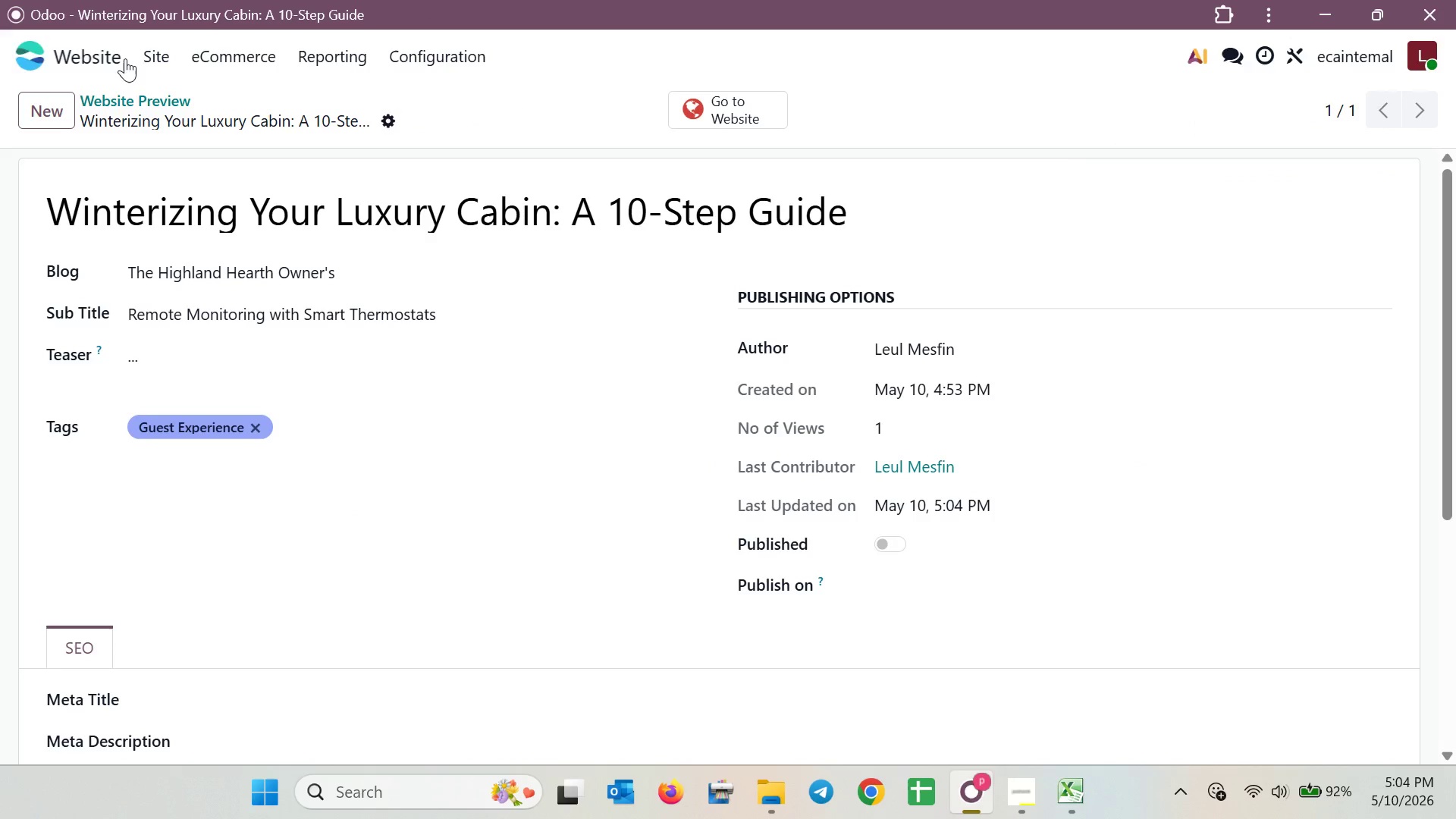 
left_click([143, 94])
 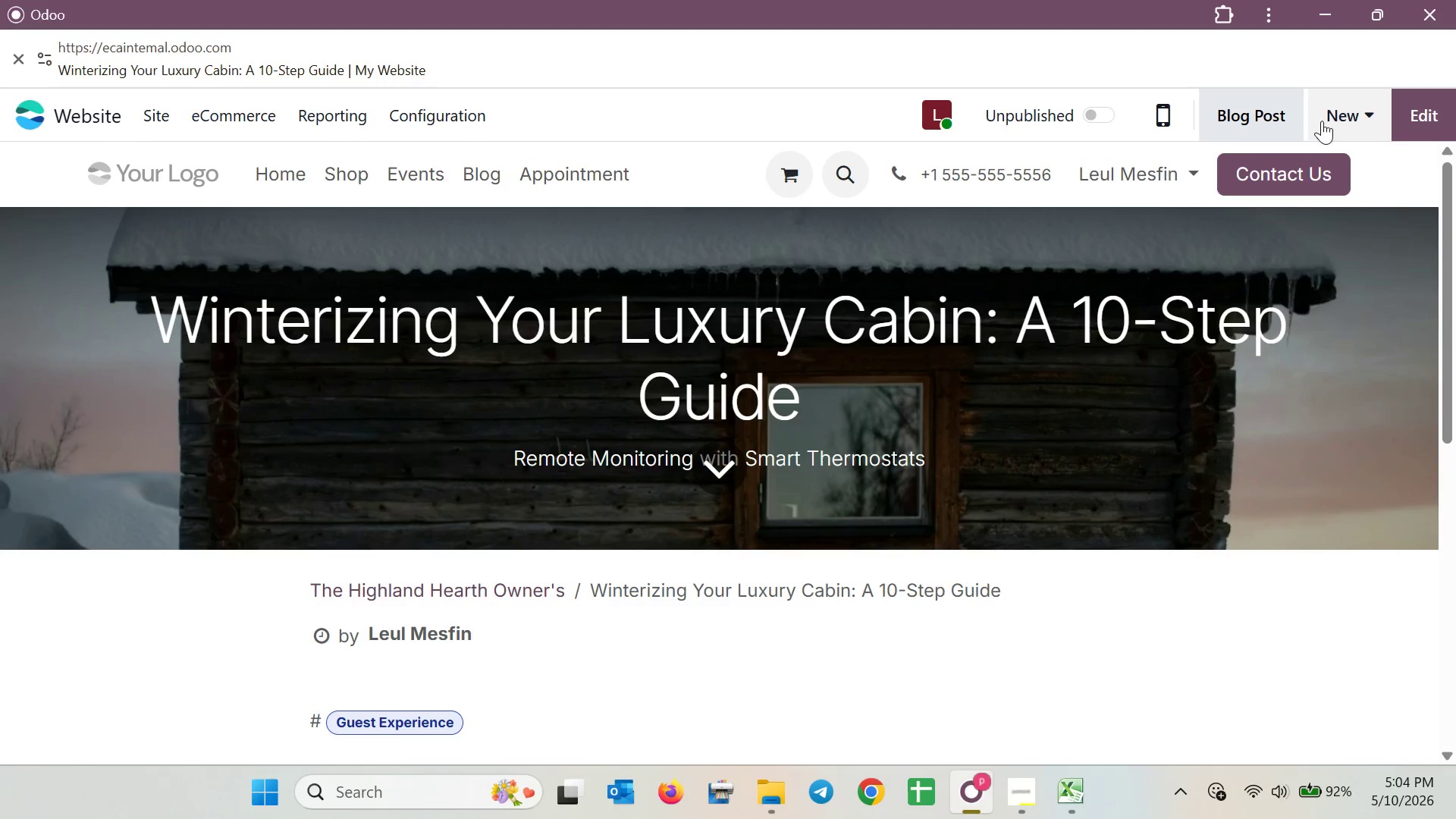 
left_click([1423, 120])
 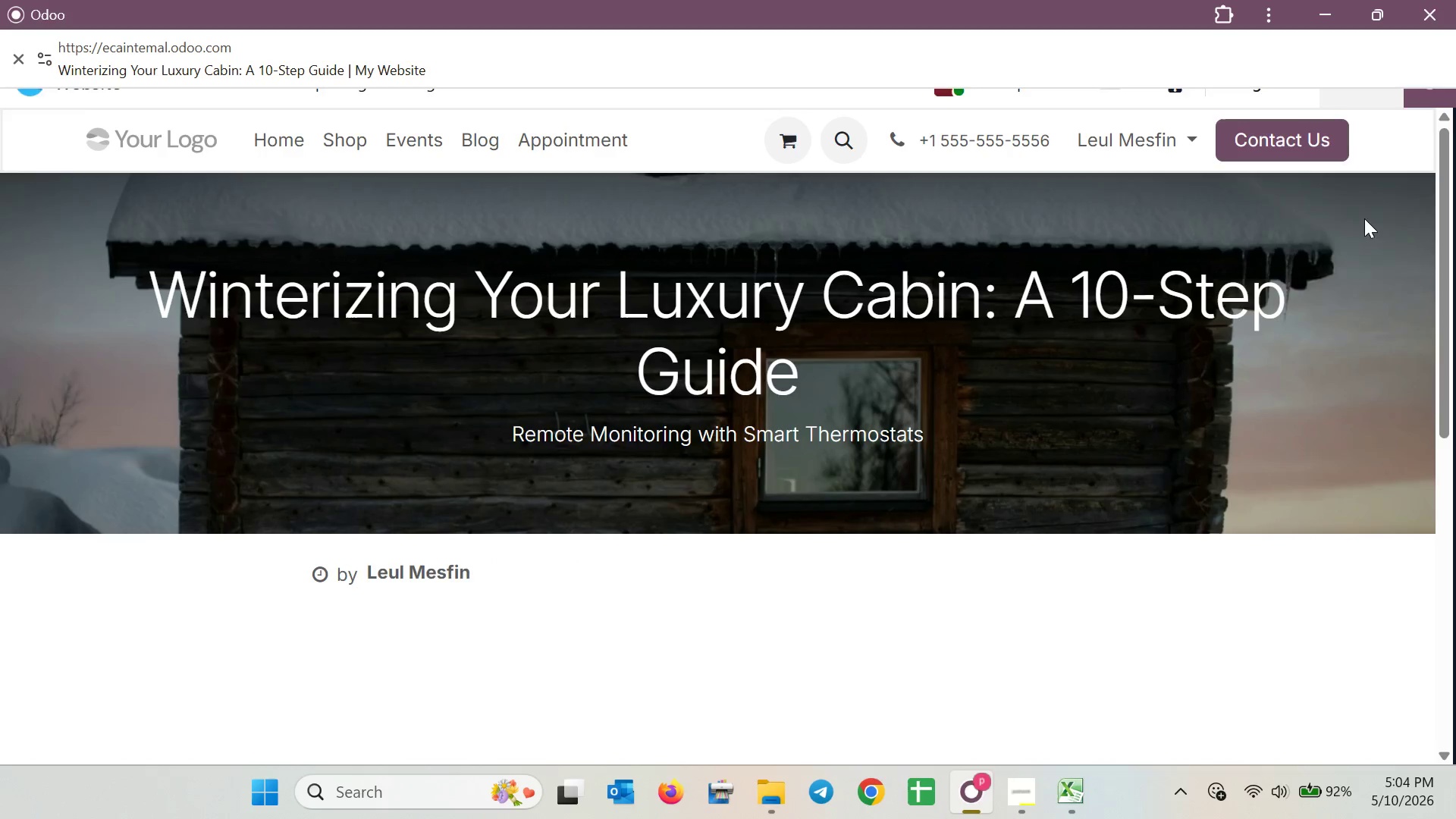 
mouse_move([1269, 374])
 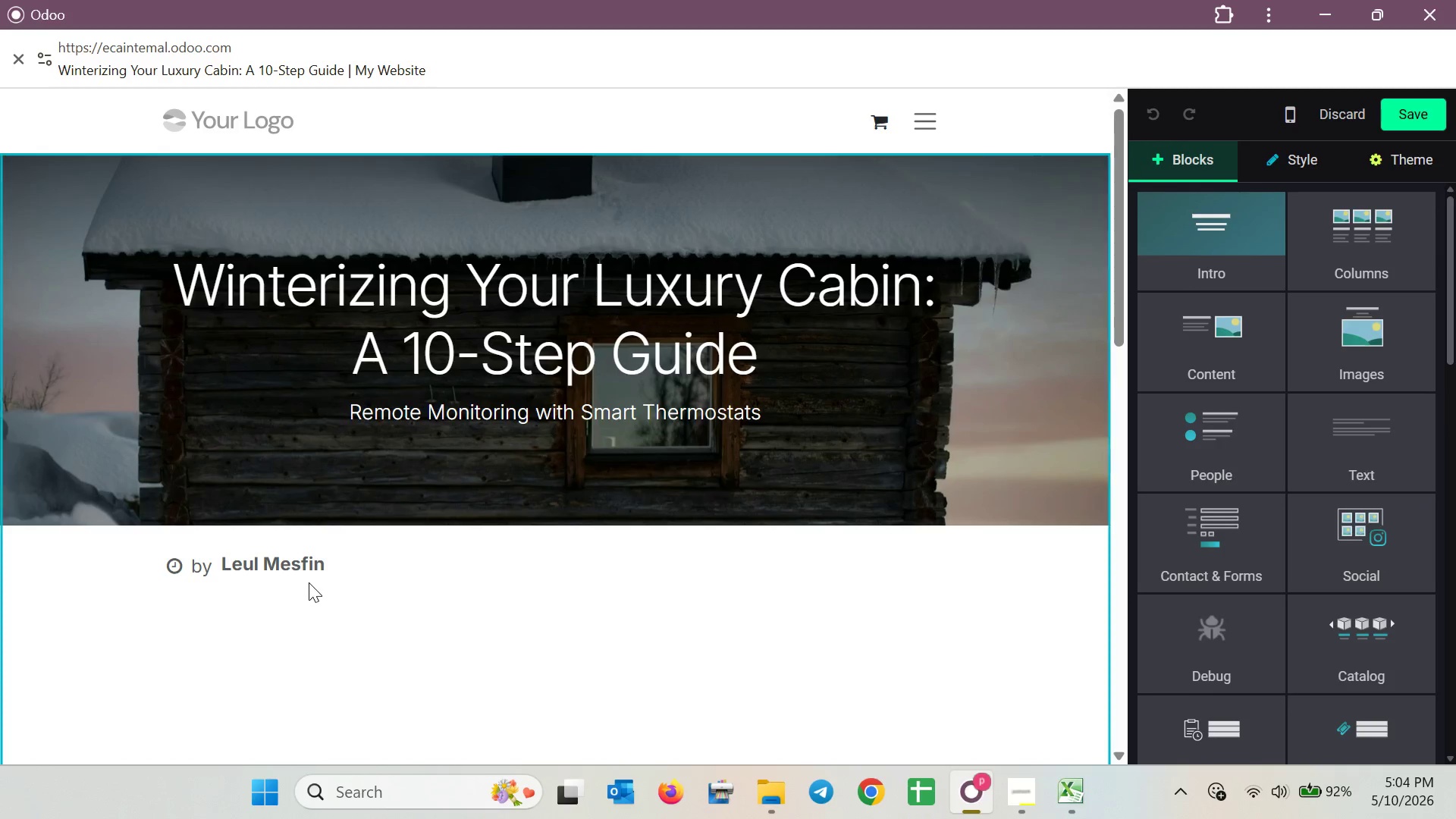 
double_click([273, 596])
 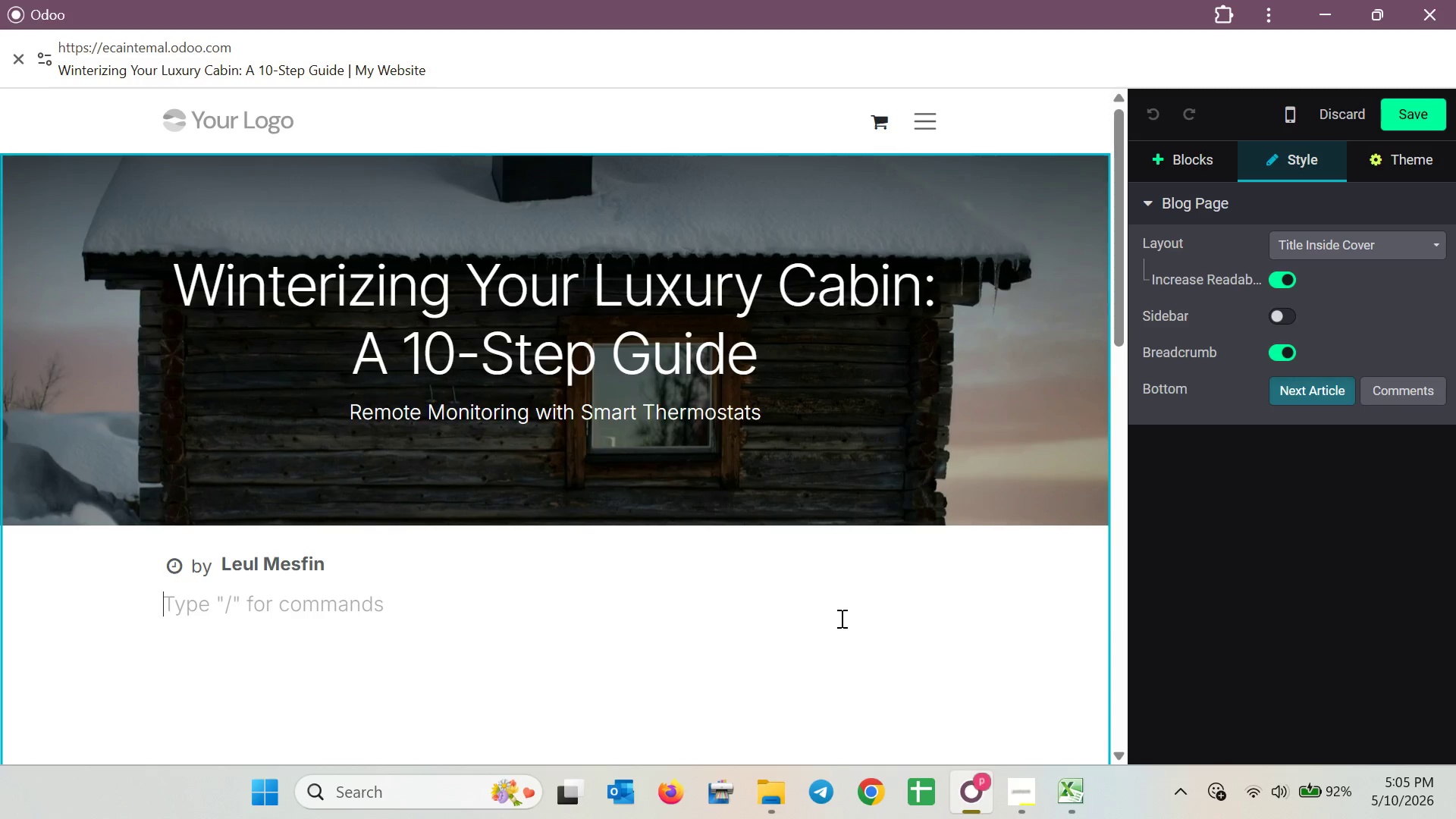 
wait(38.22)
 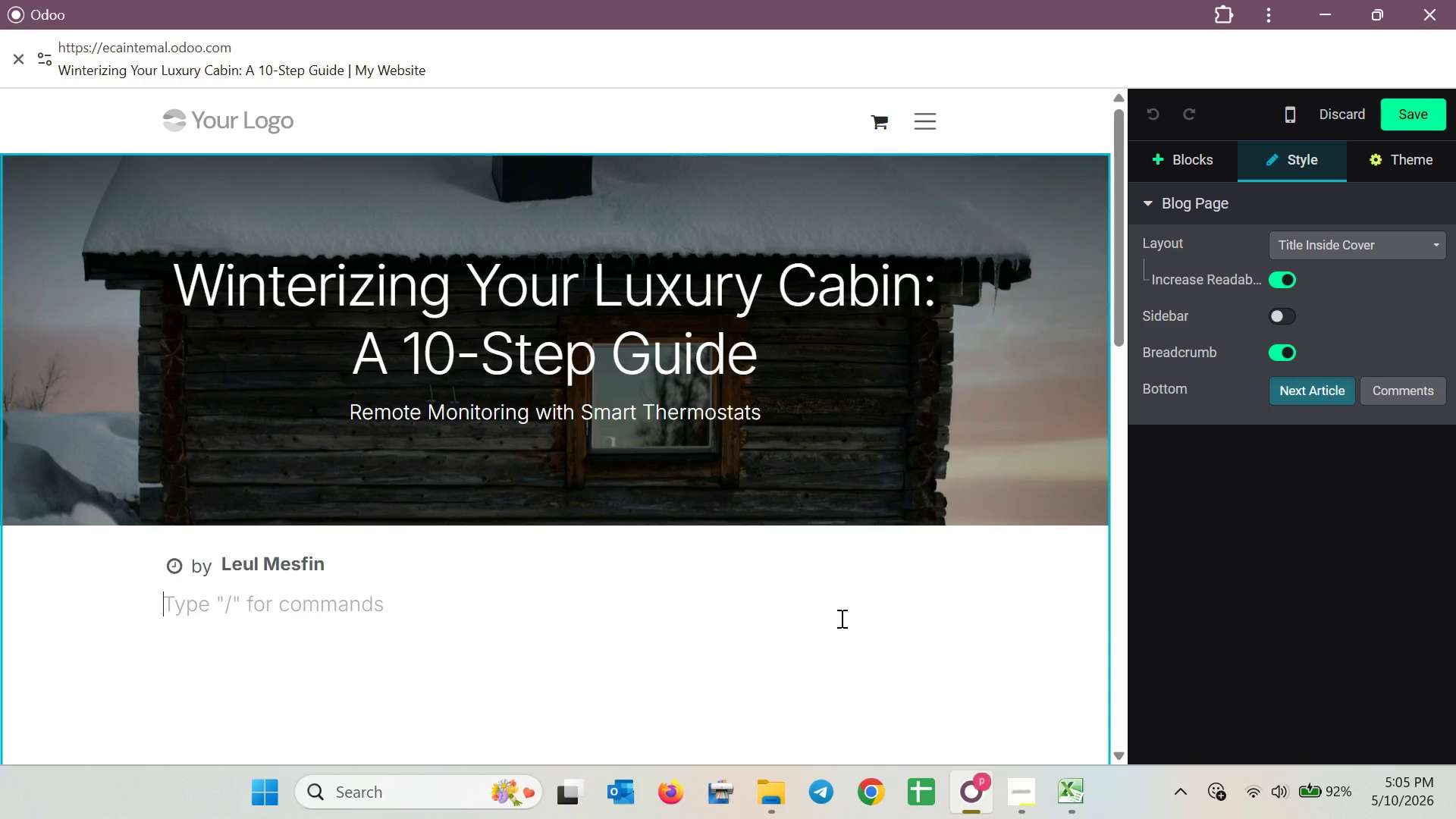 
left_click([840, 618])
 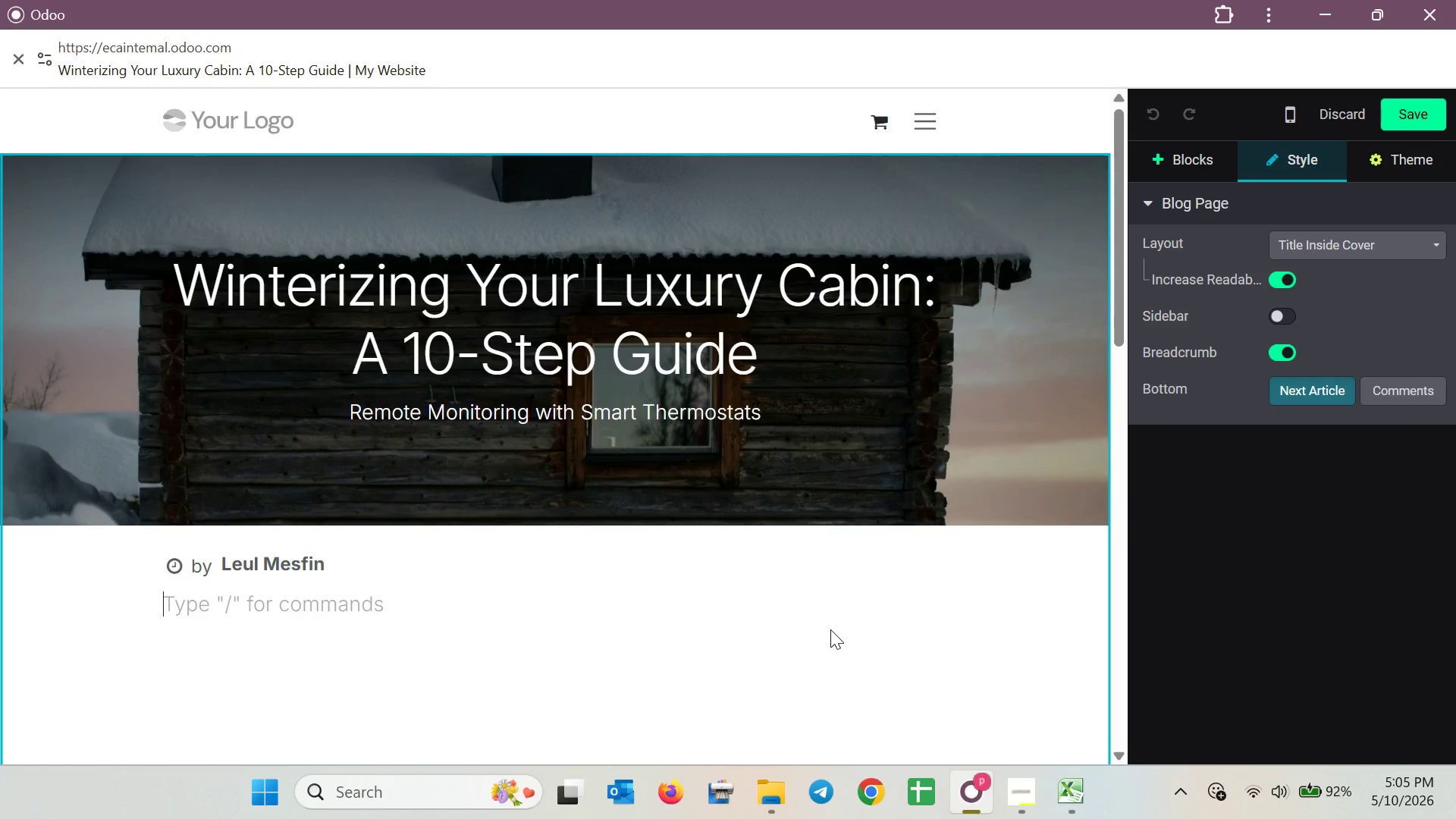 
type(to )
key(Backspace)
key(Backspace)
key(Backspace)
 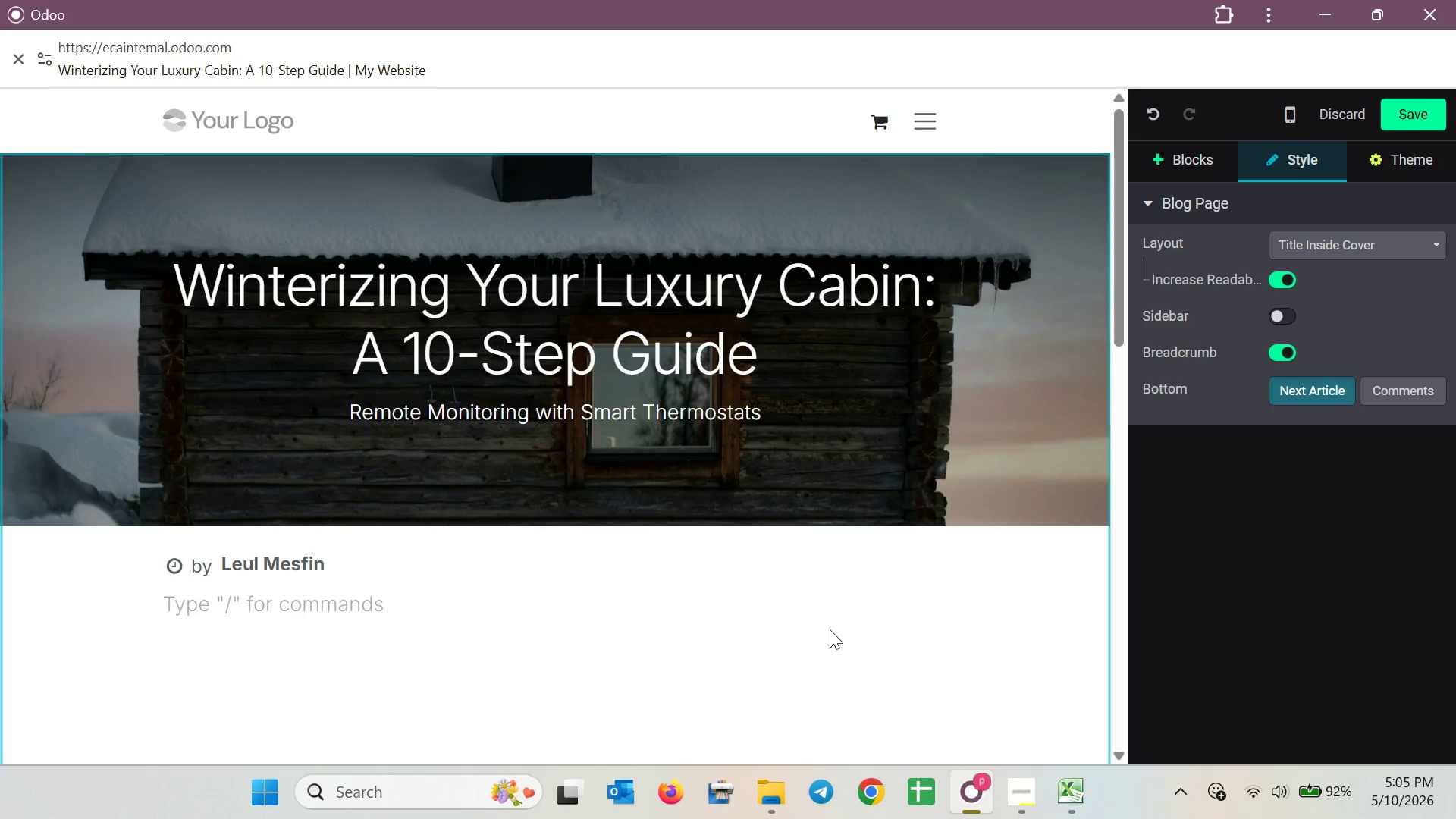 
key(Control+T)
 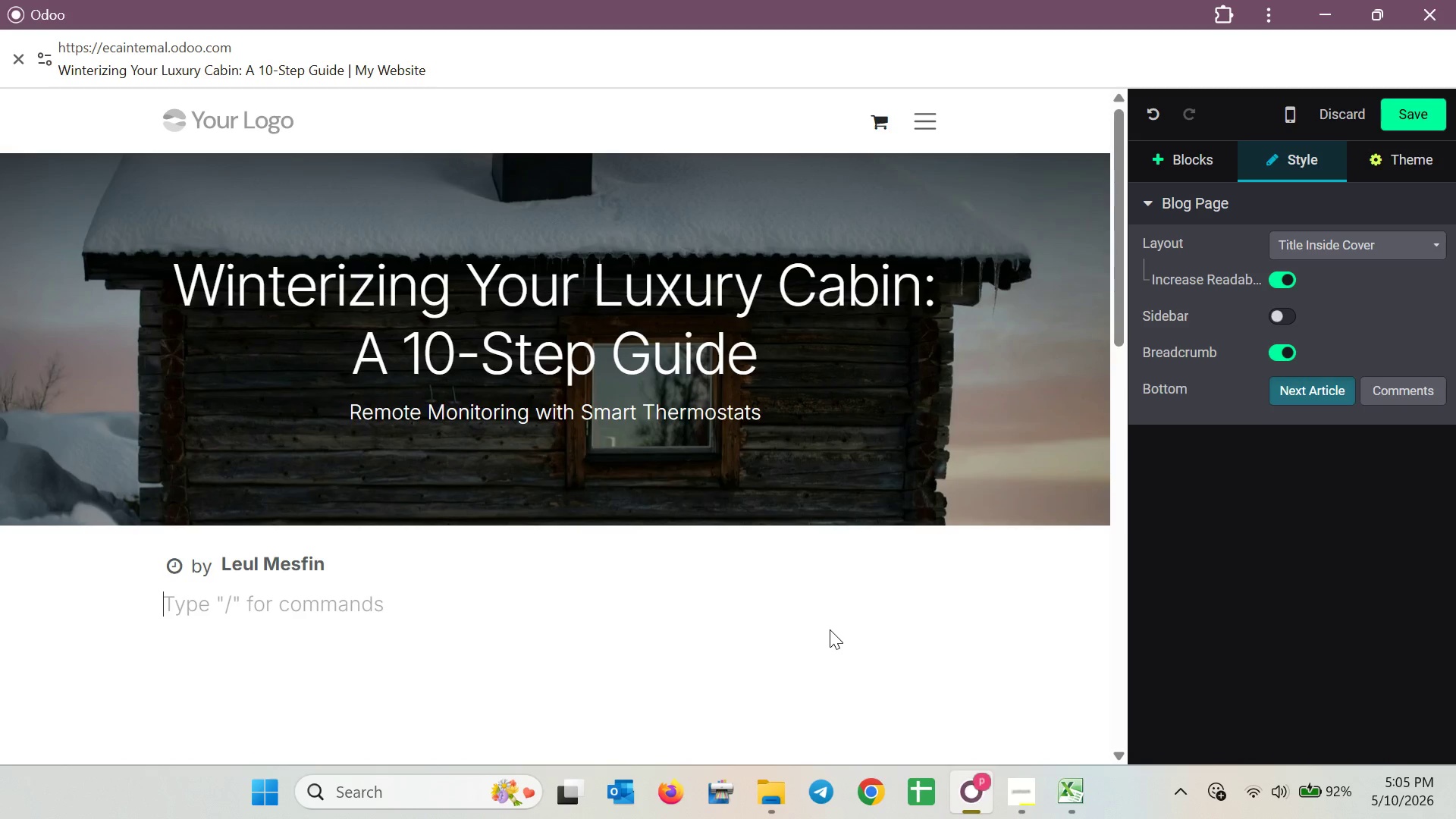 
key(Control+O)
 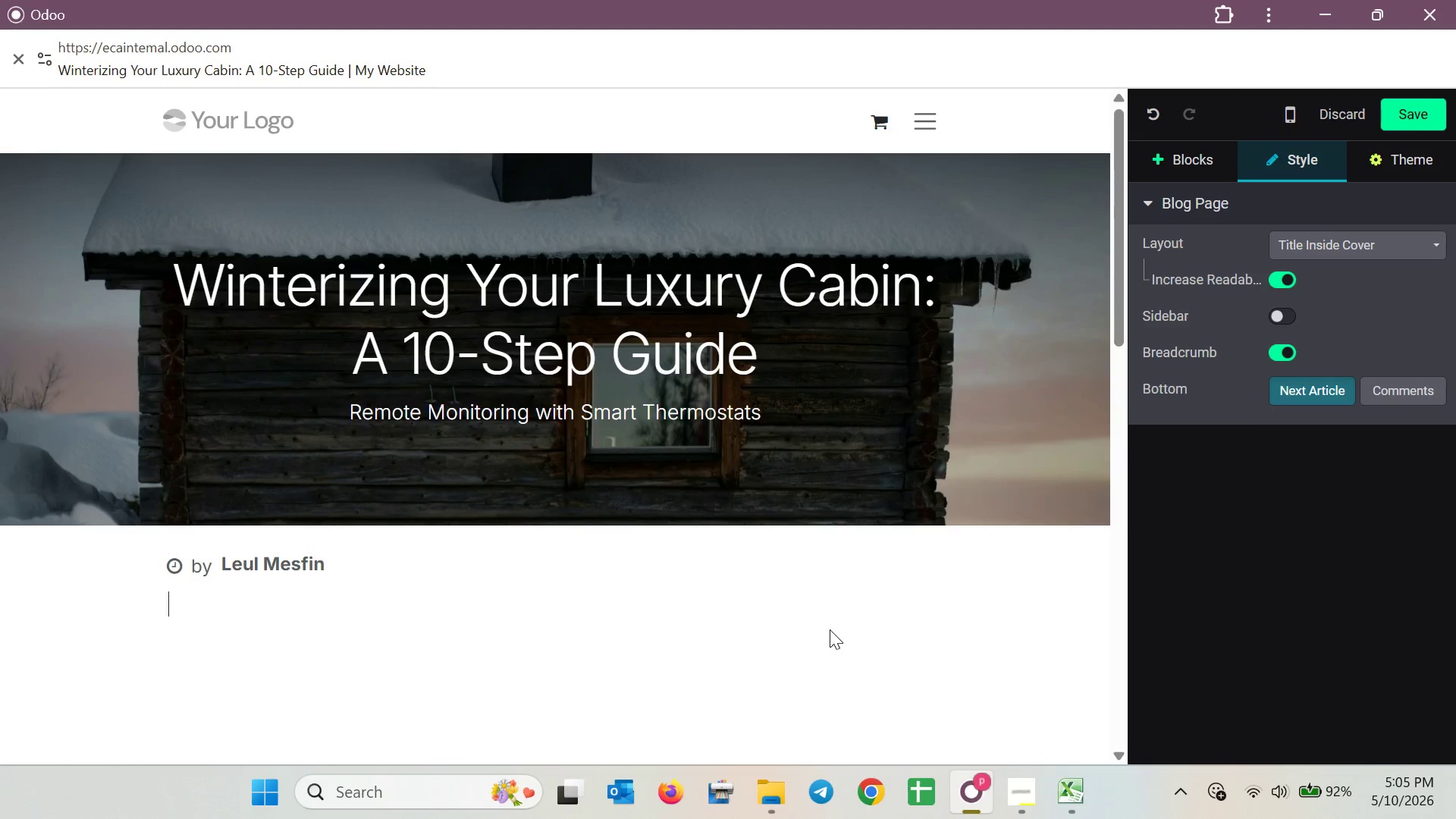 
type( )
key(Backspace)
type(To w)
 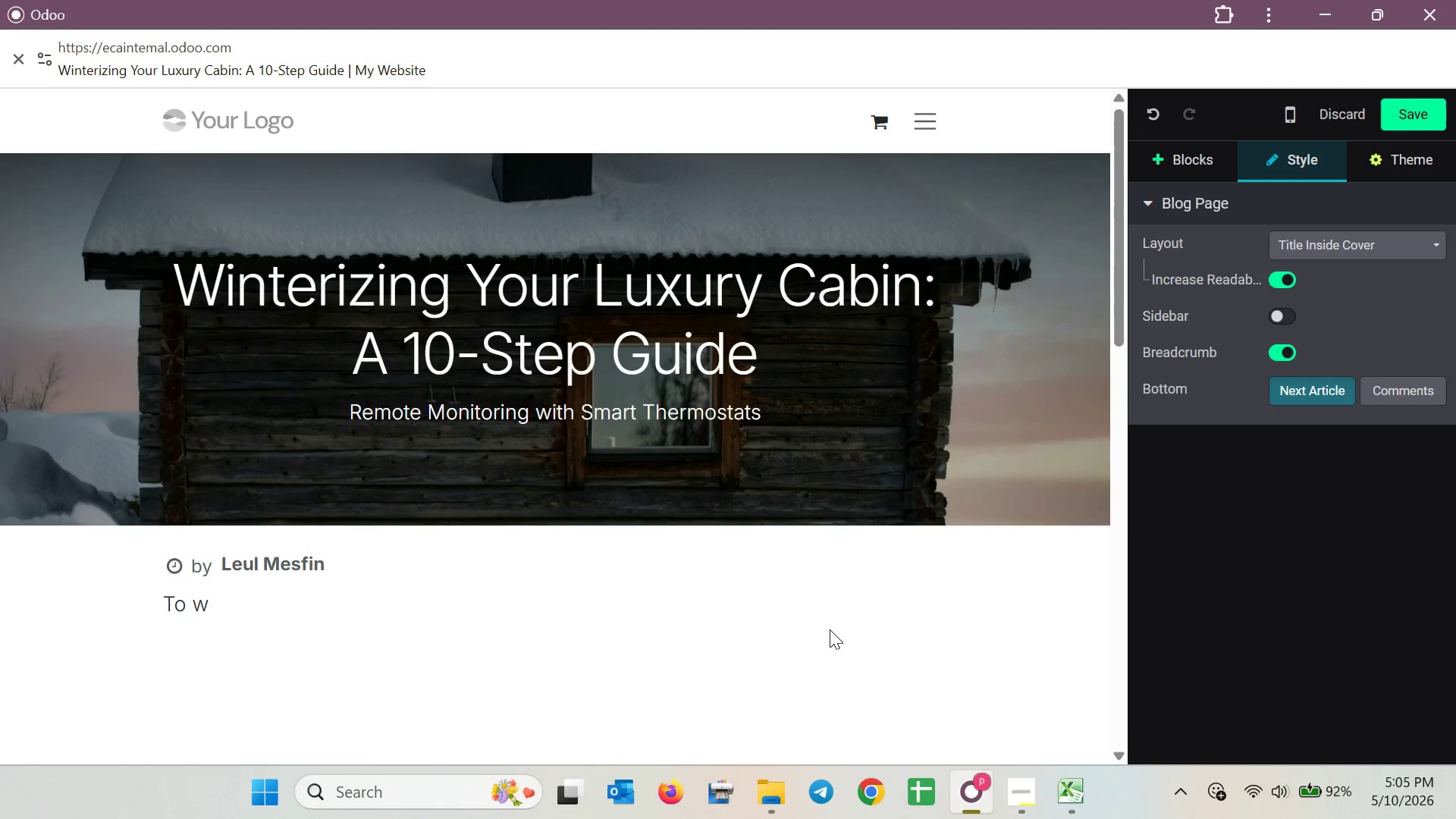 
wait(17.19)
 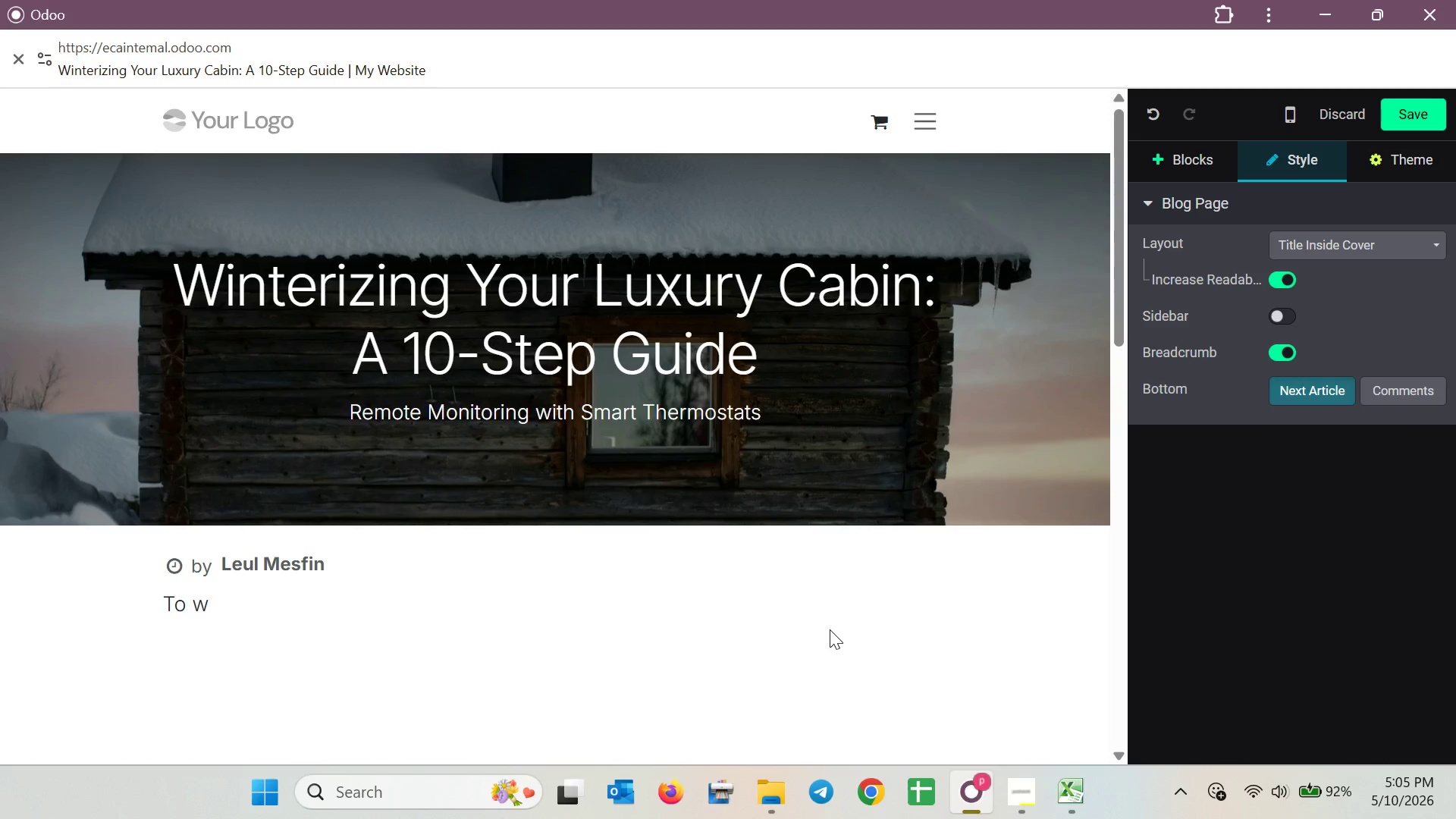 
key(Backspace)
 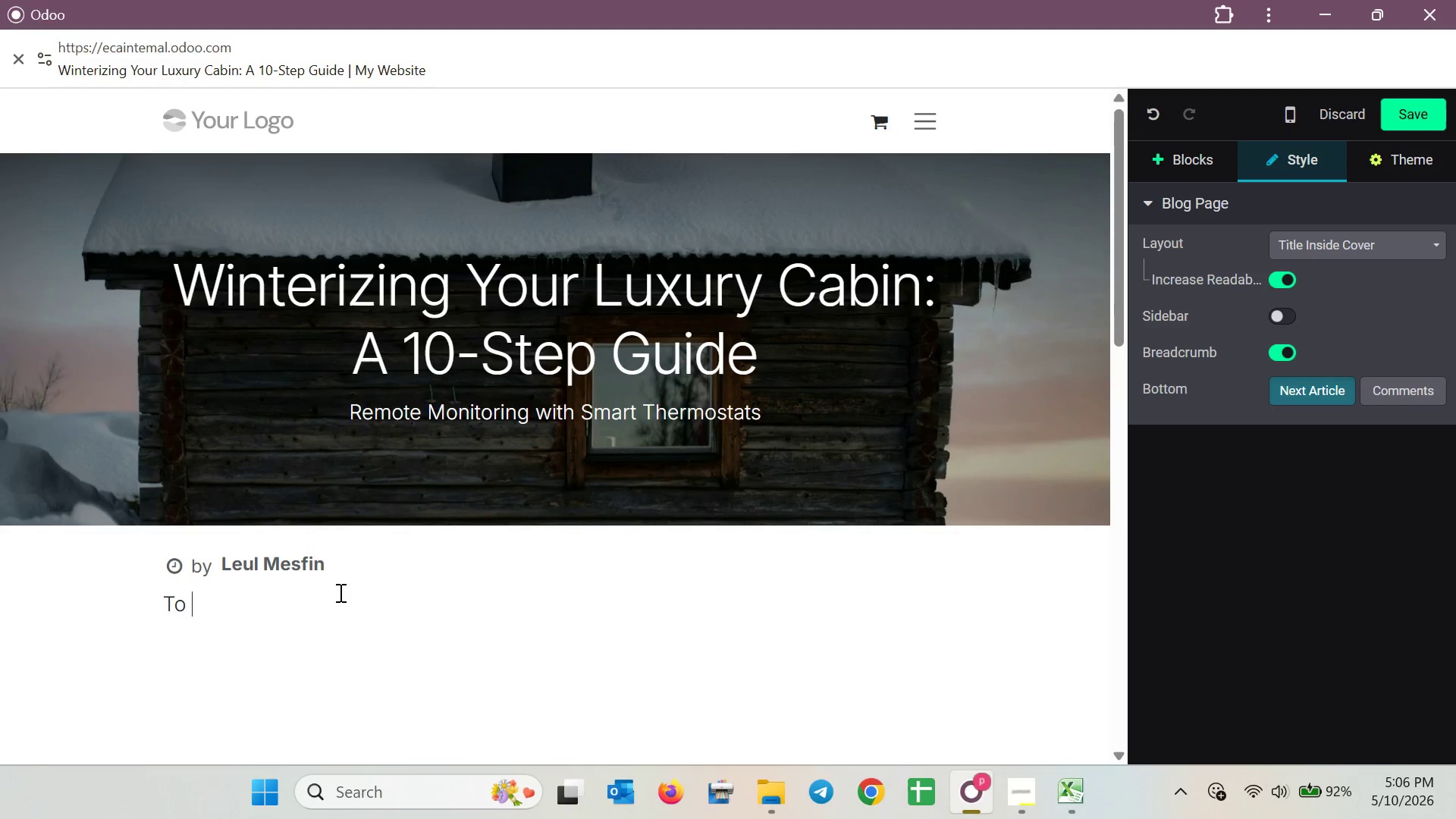 
key(Backspace)
 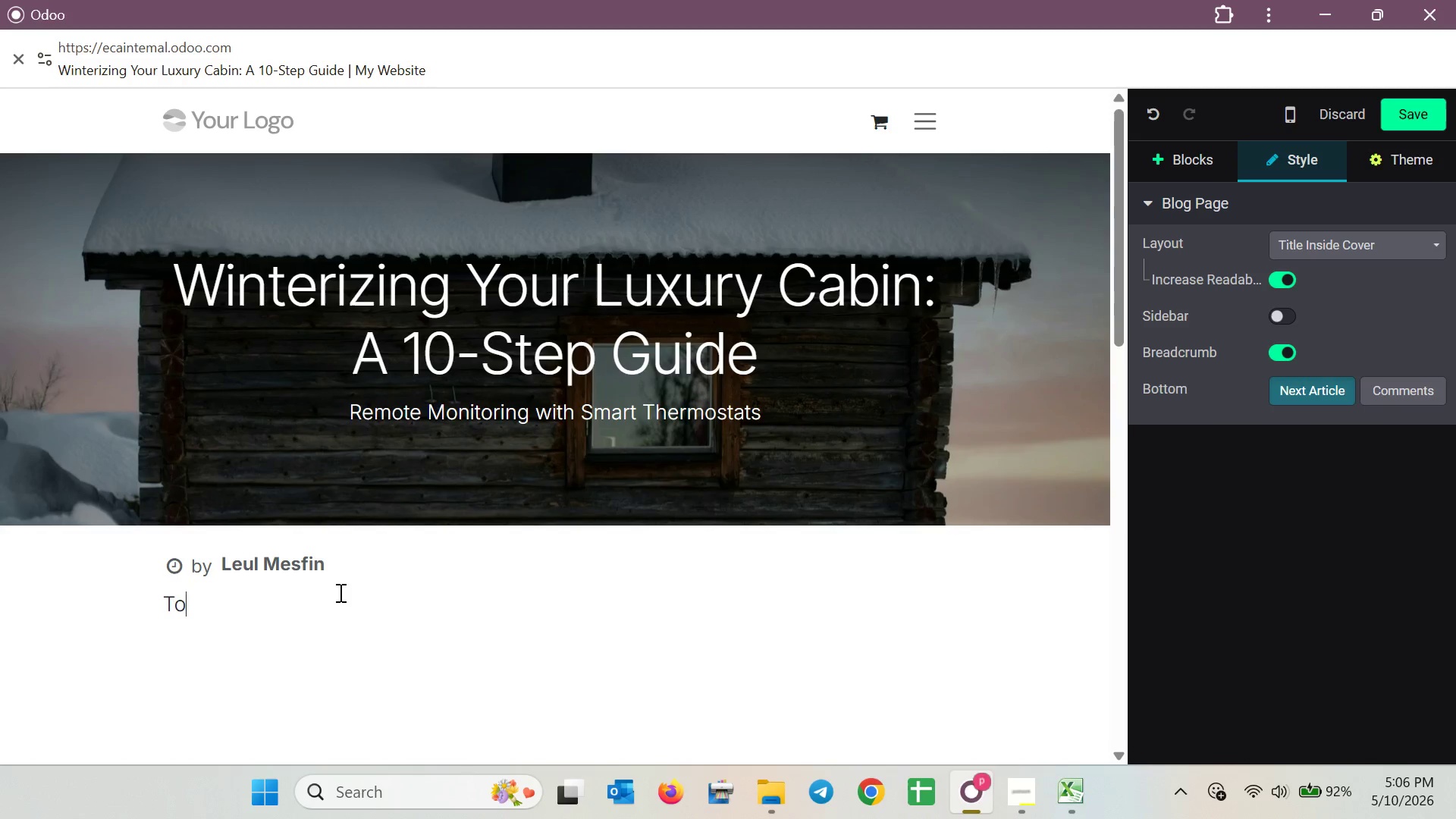 
key(Backspace)
 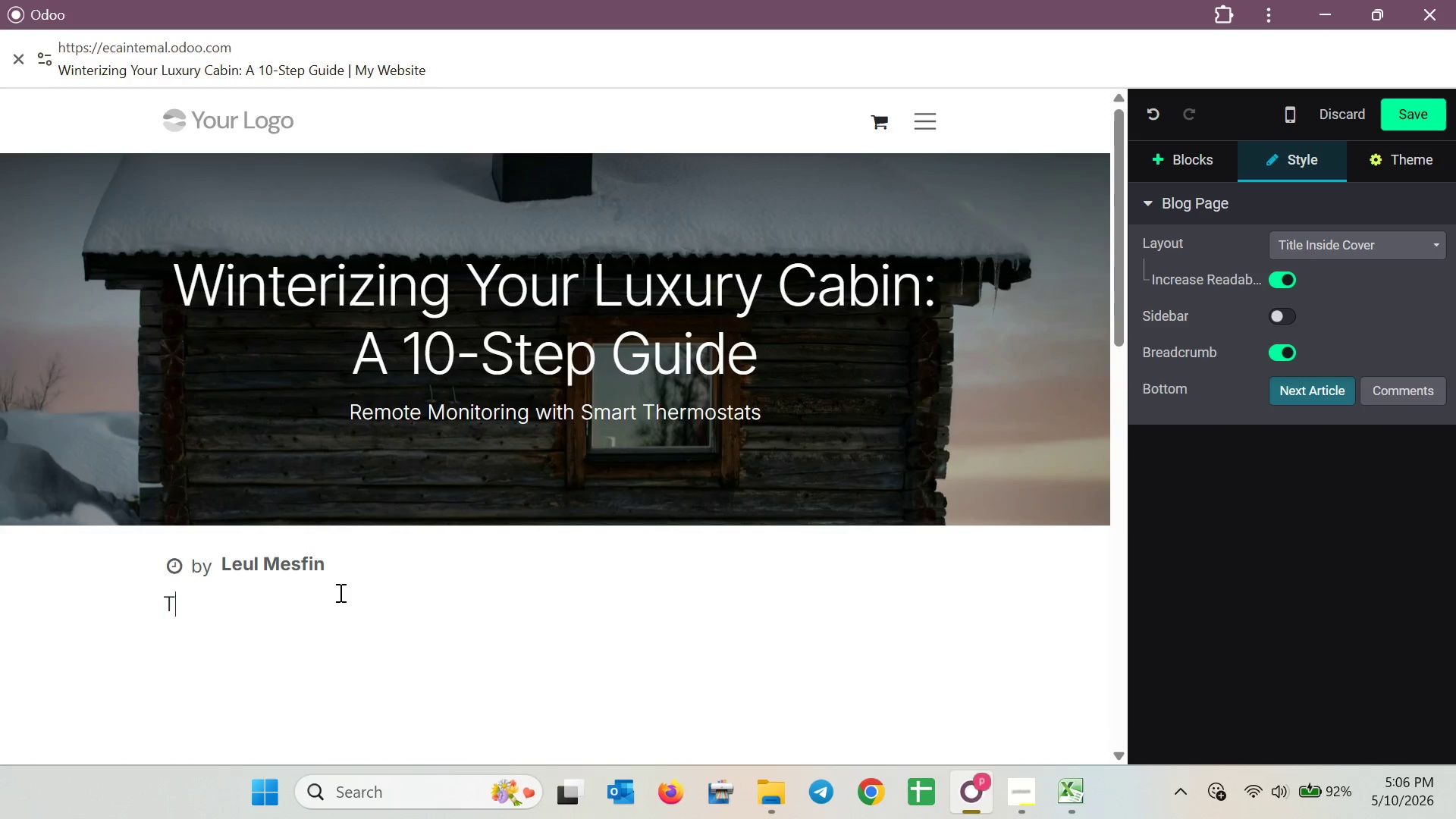 
key(Backspace)
 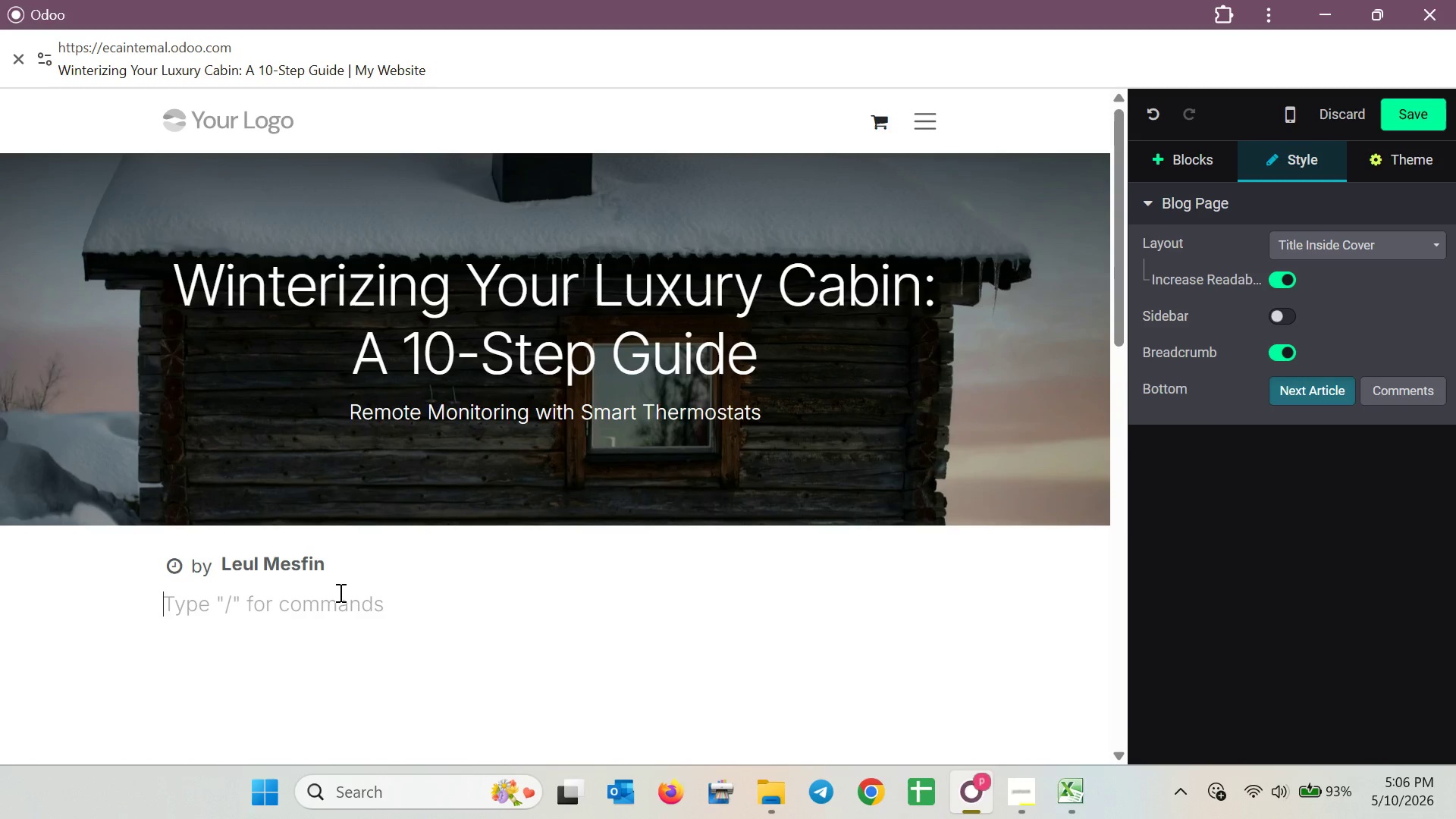 
wait(55.12)
 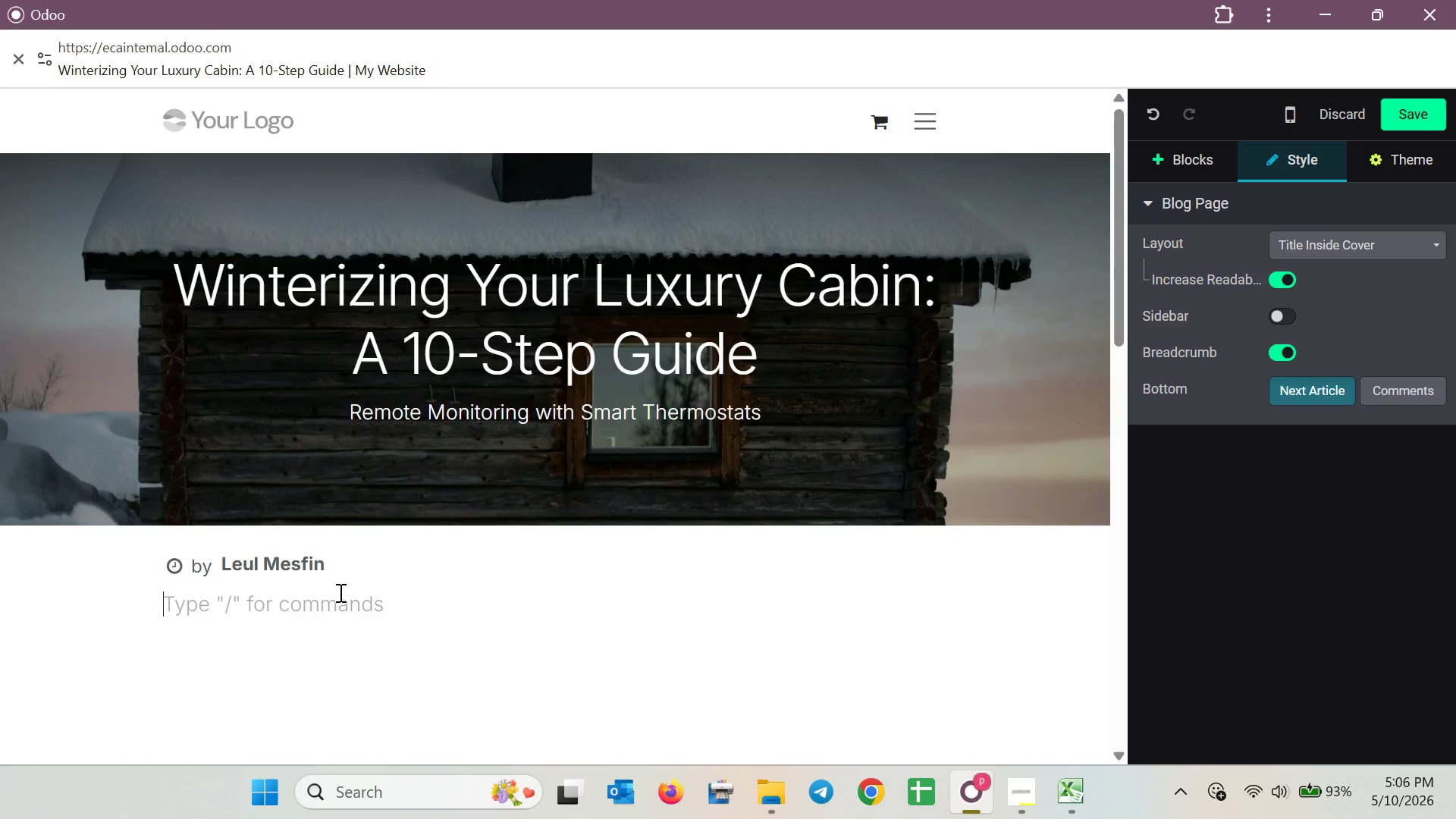 
left_click([339, 592])
 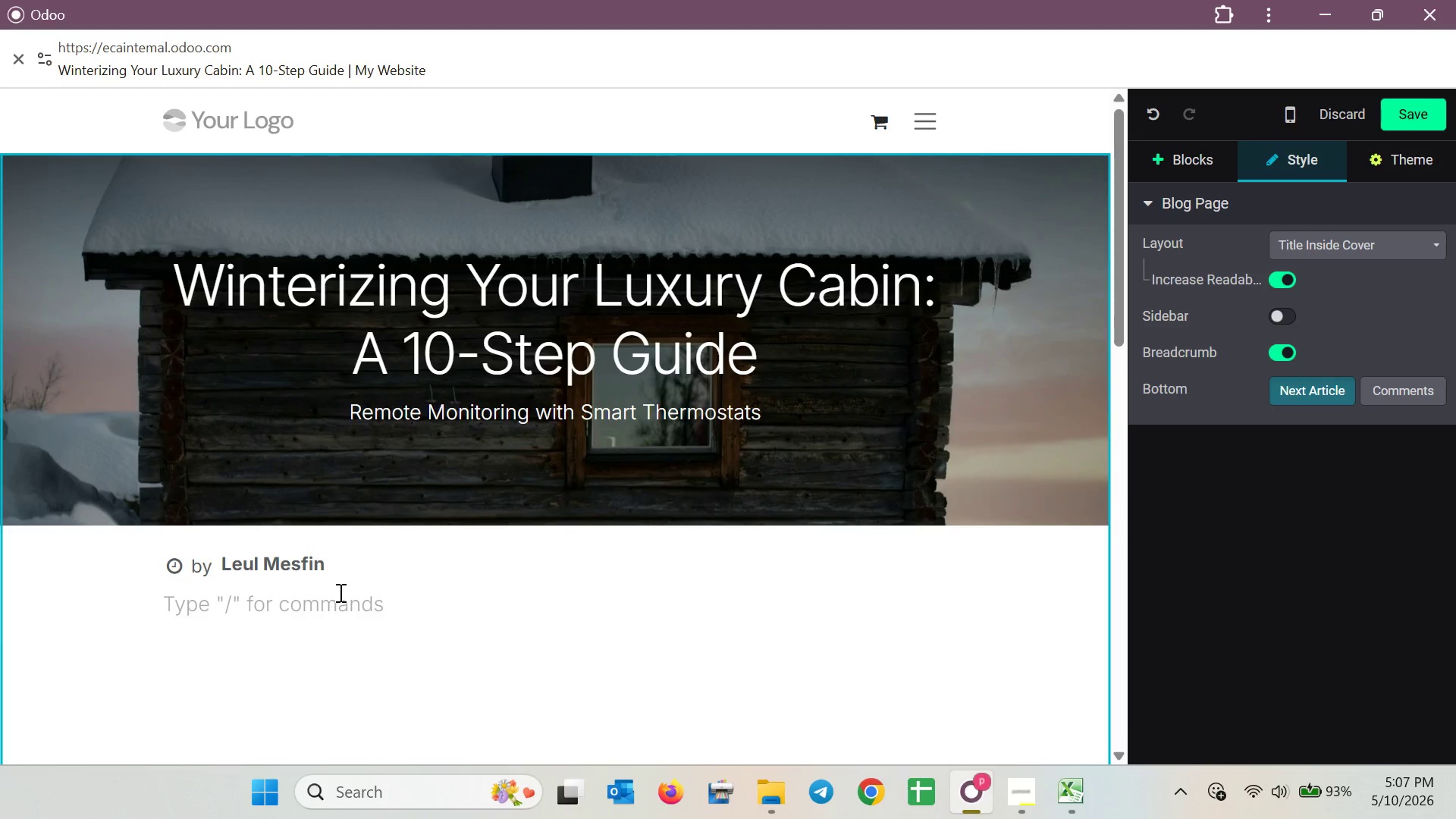 
wait(11.88)
 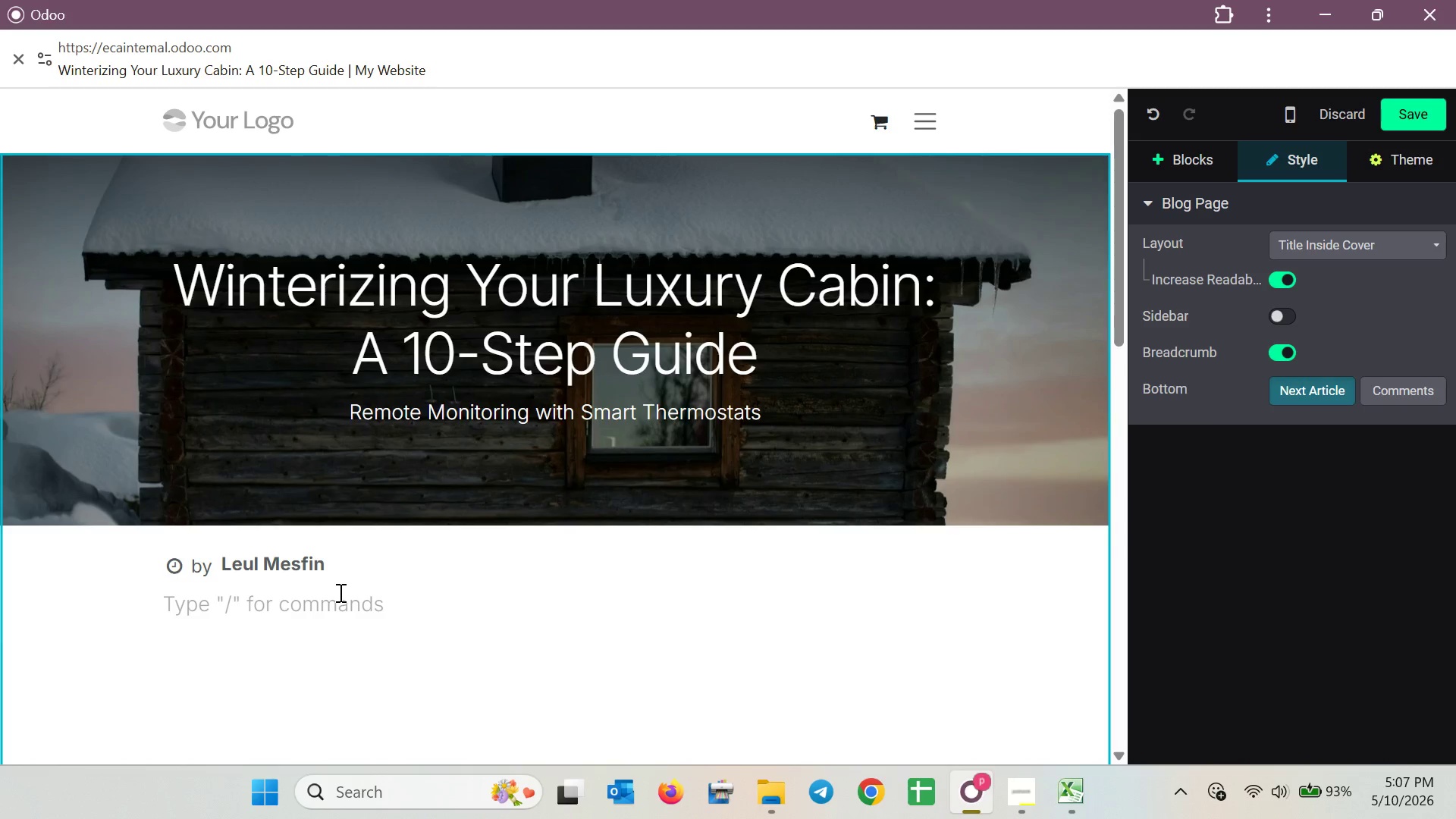 
left_click([339, 592])
 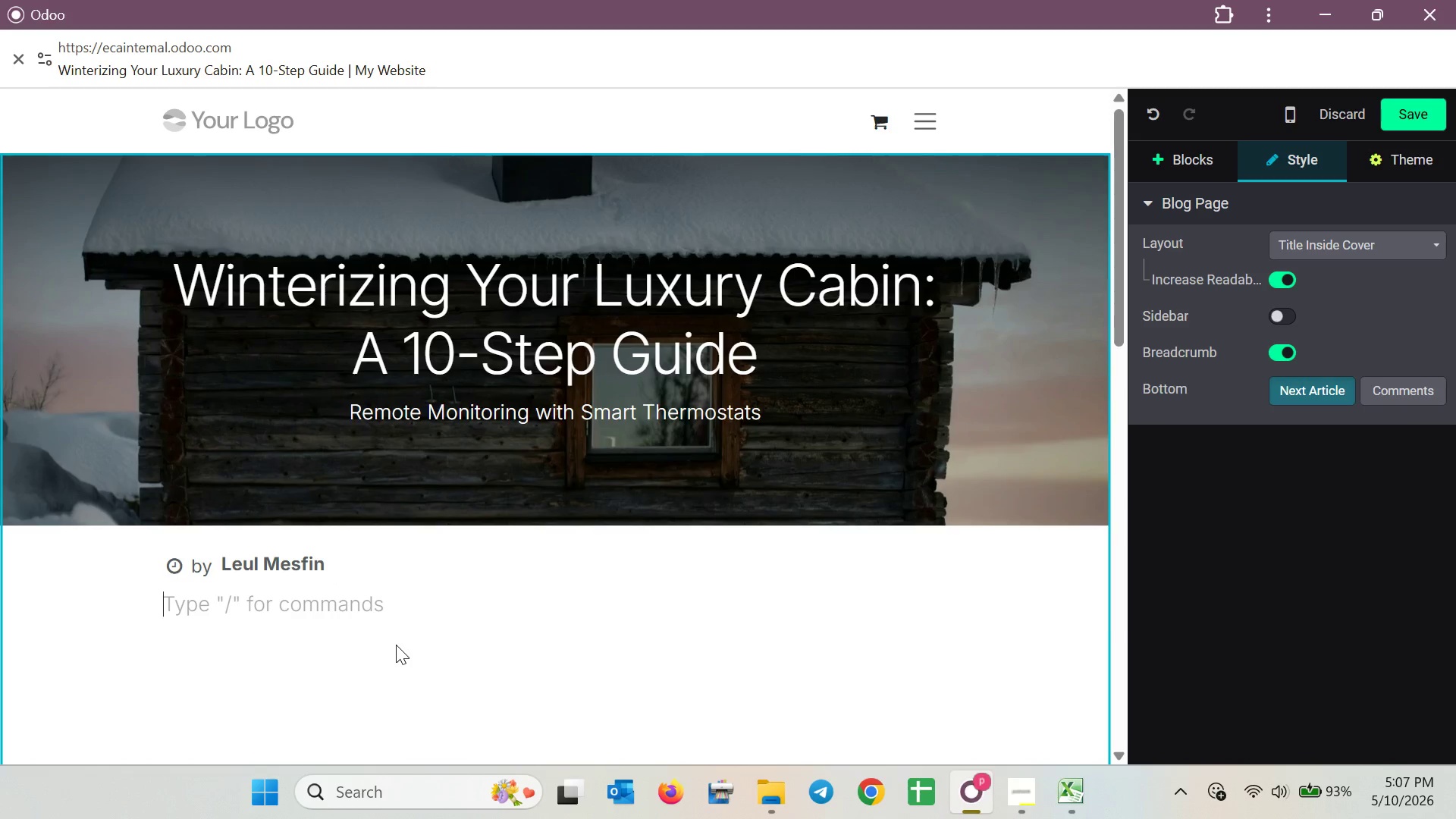 
scroll: coordinate [322, 651], scroll_direction: down, amount: 1.0
 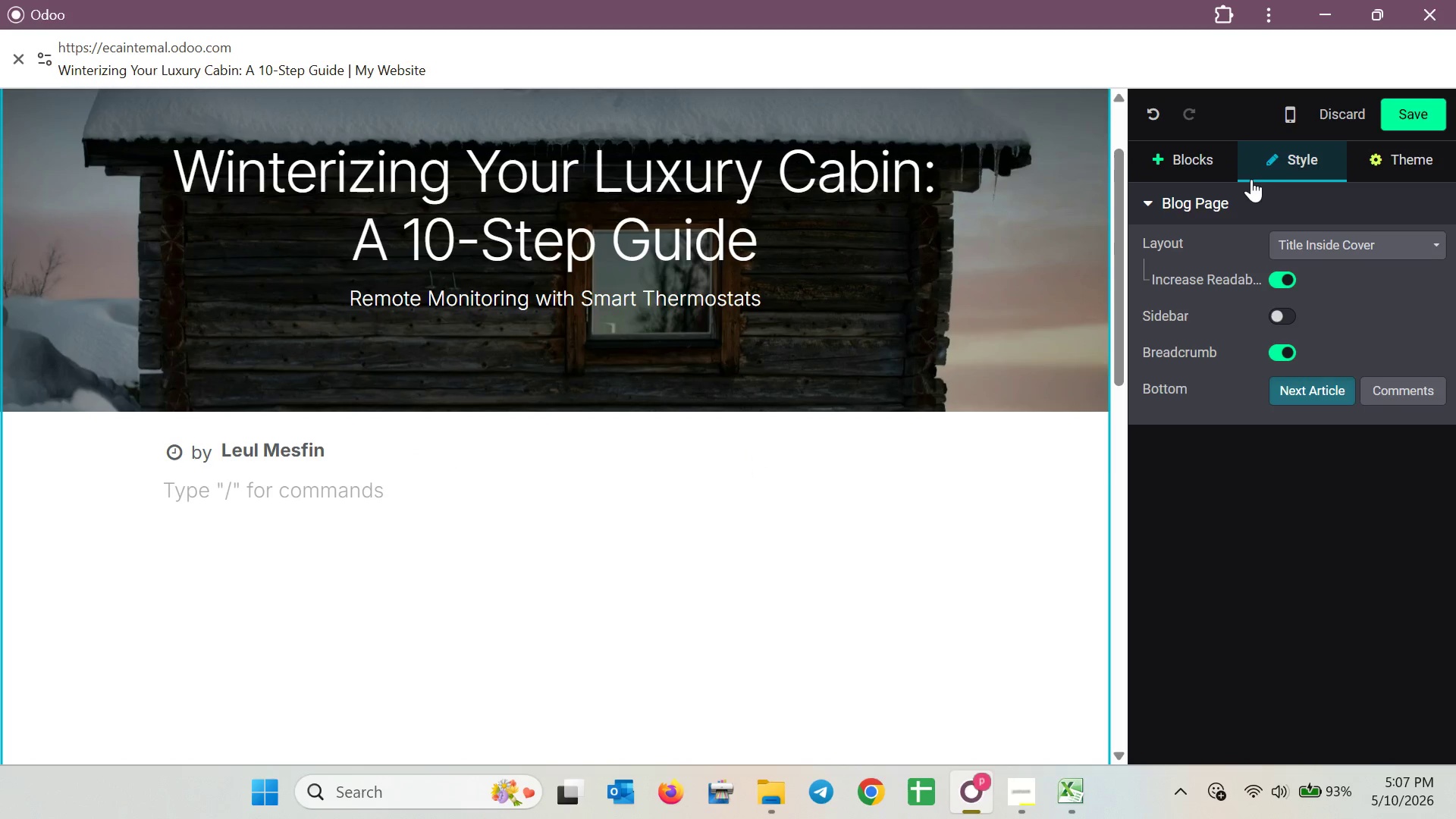 
left_click([1181, 145])
 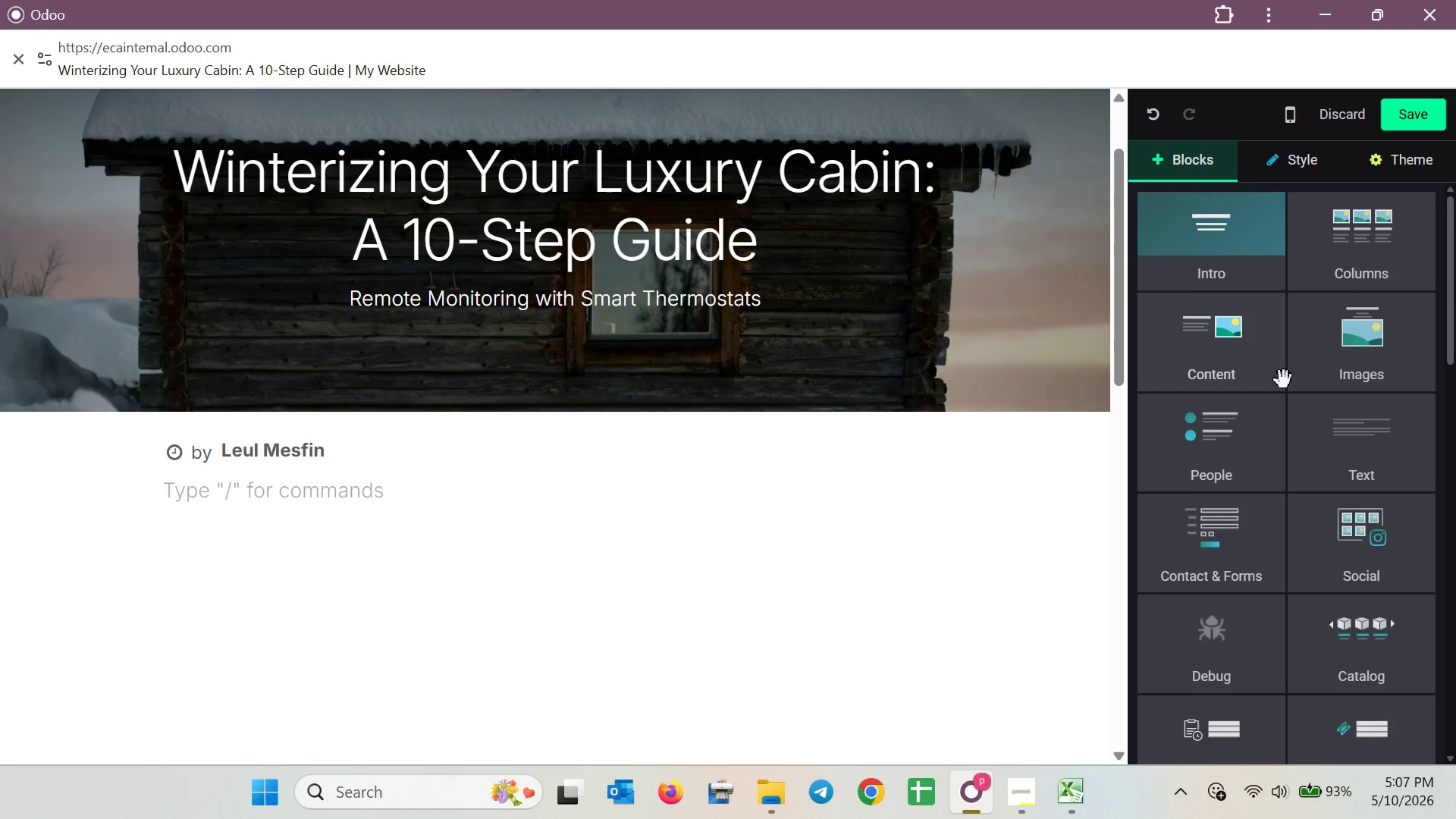 
scroll: coordinate [1282, 389], scroll_direction: down, amount: 3.0
 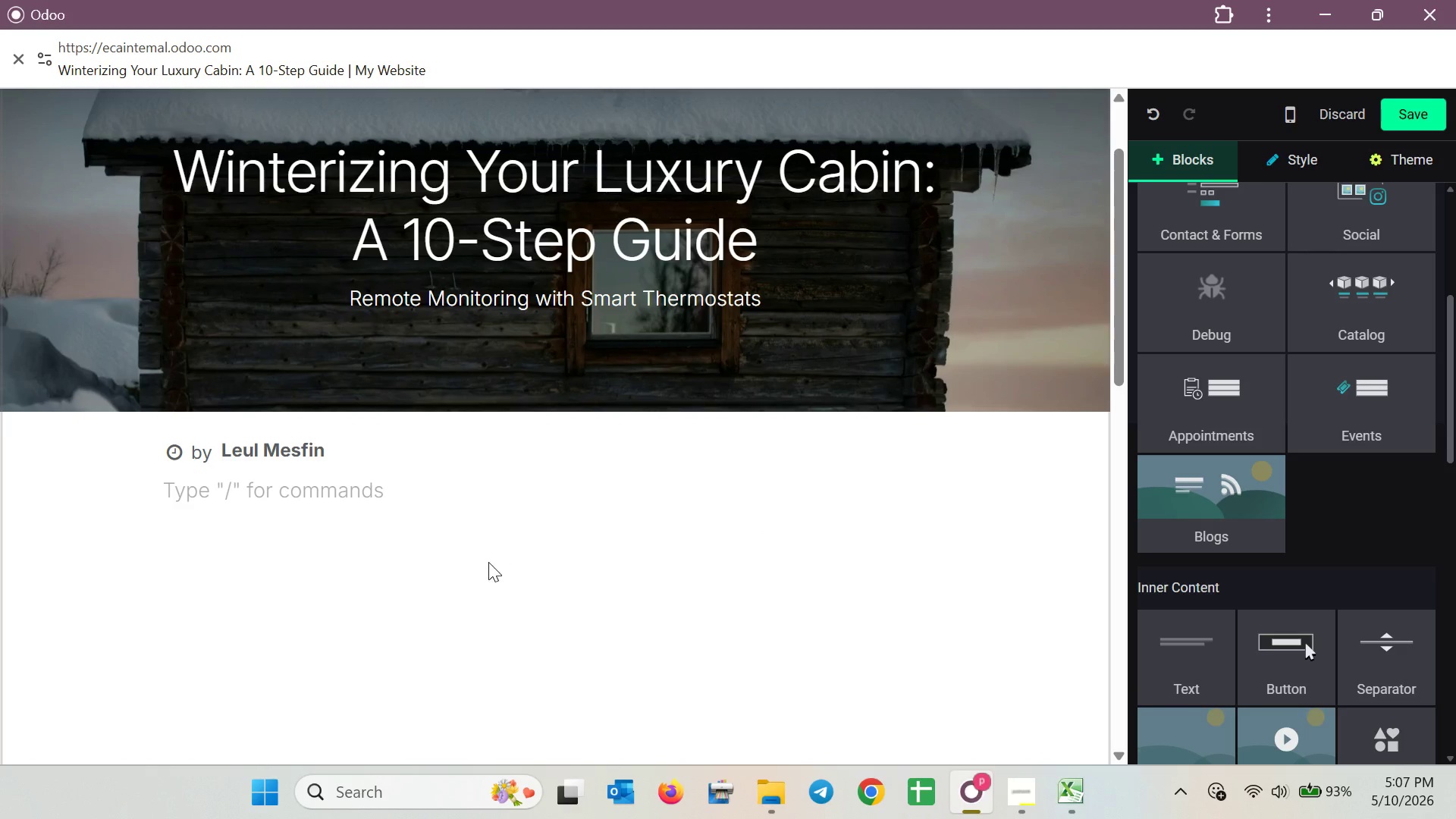 
wait(6.24)
 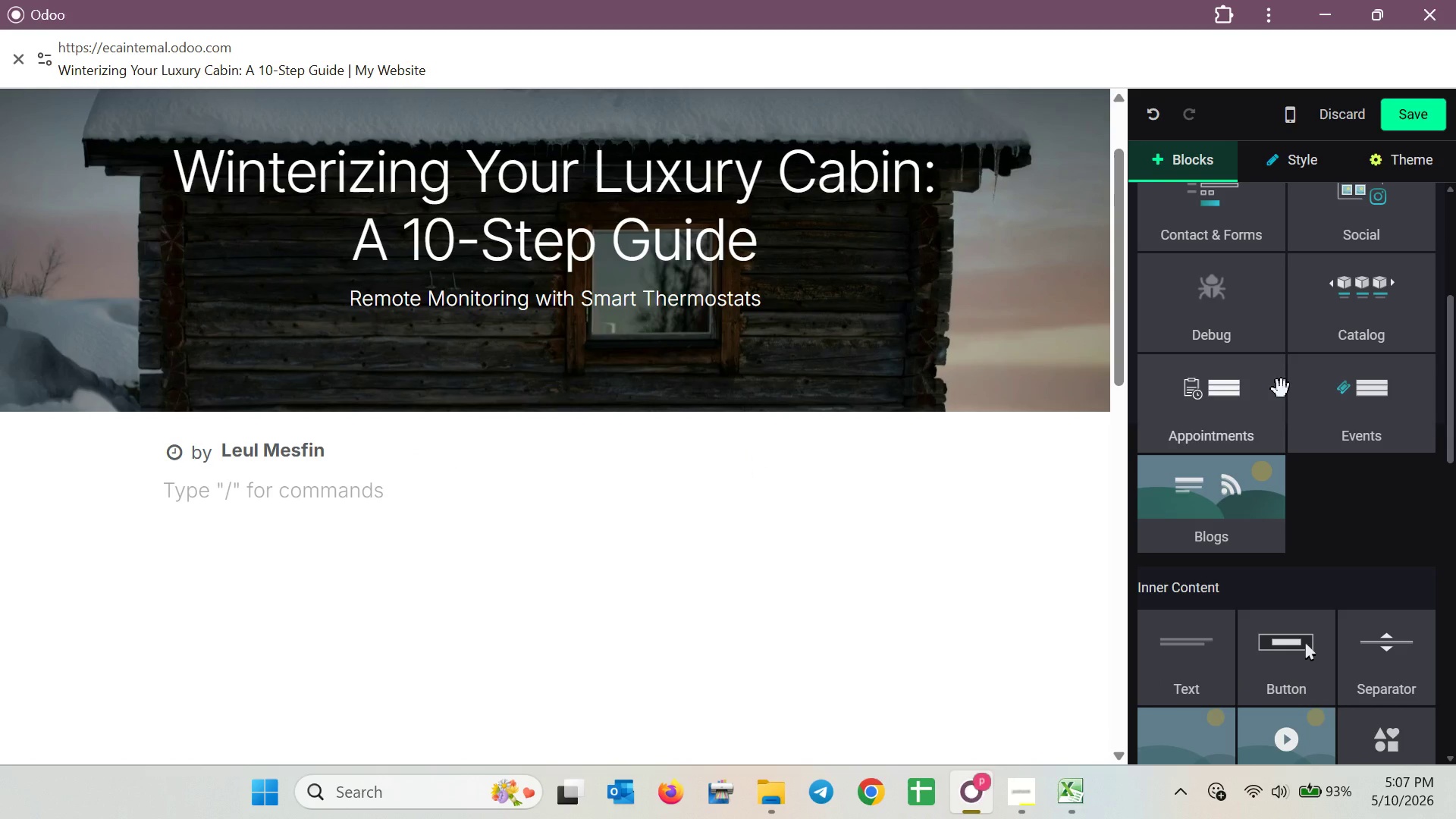 
left_click([240, 498])
 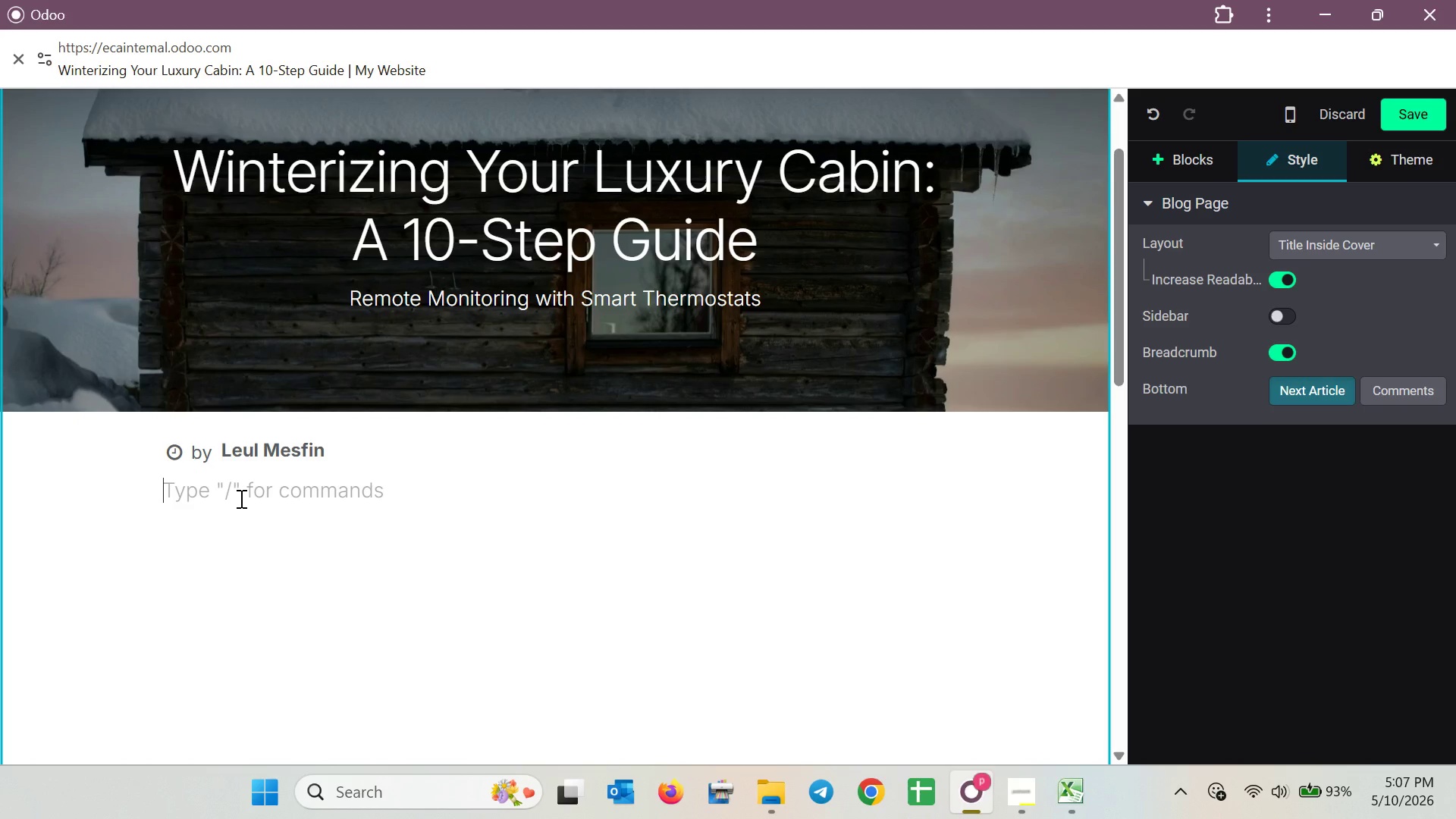 
wait(17.27)
 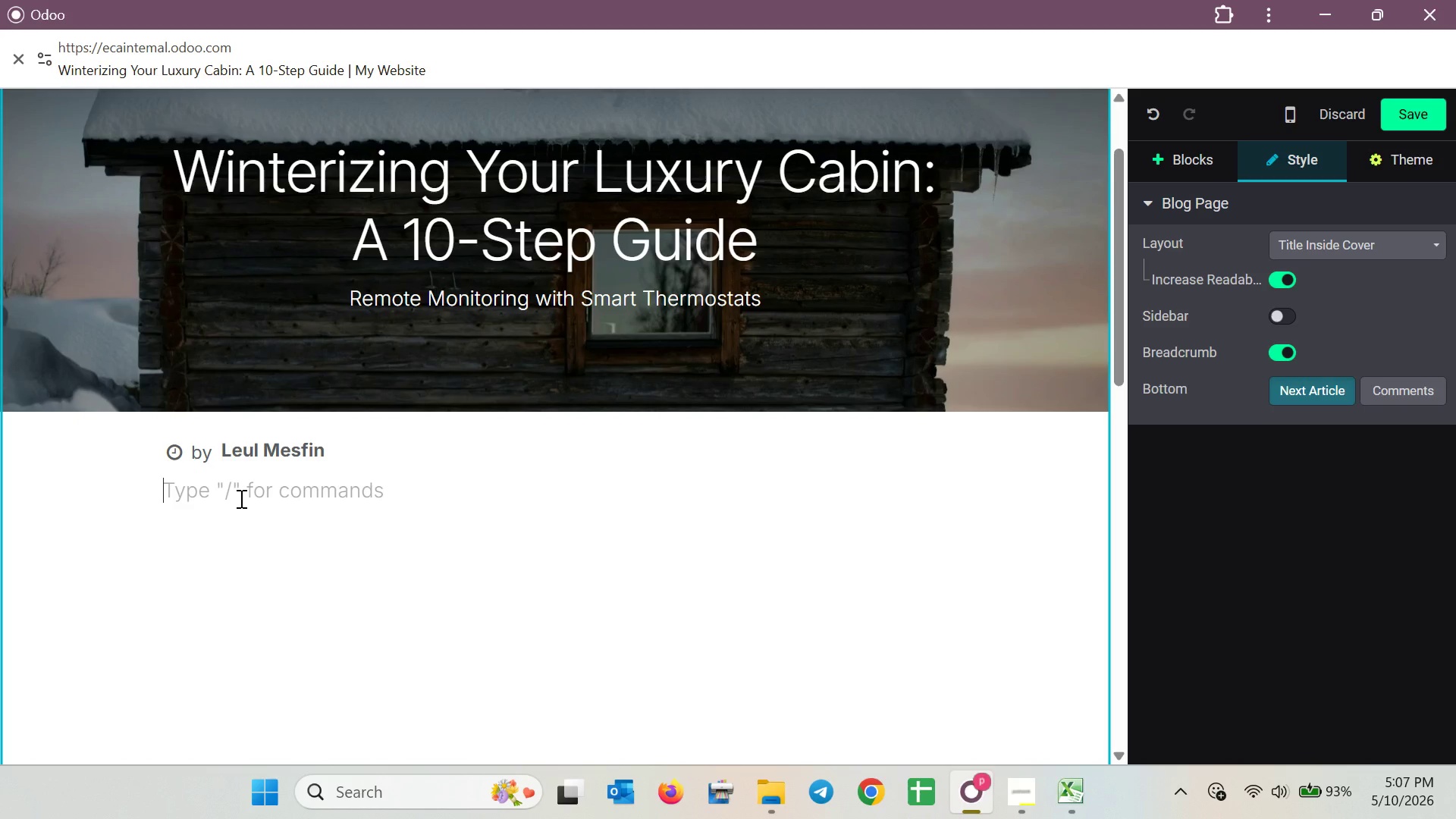 
type(Protecting your mou)
 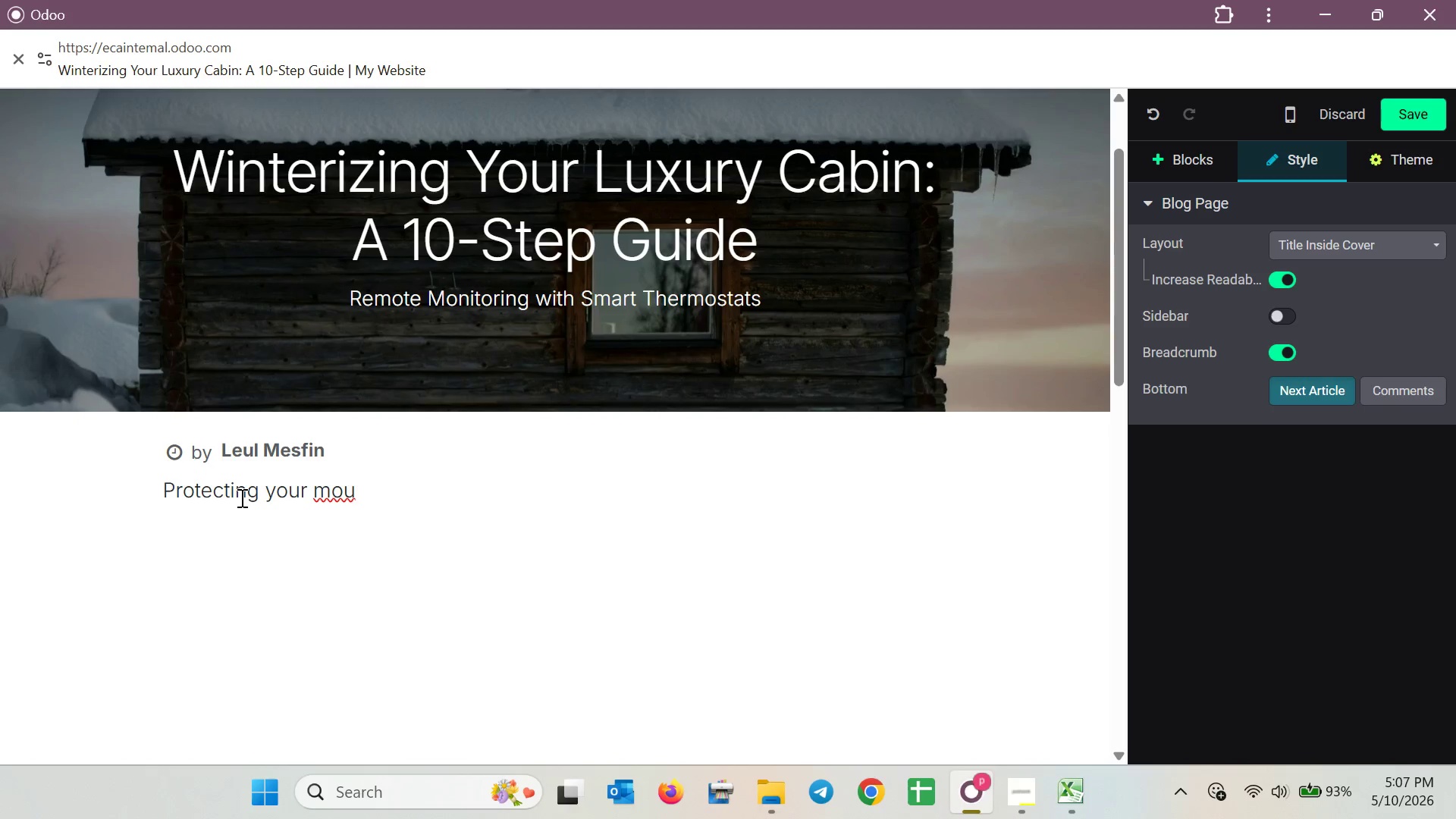 
type(ntain in)
 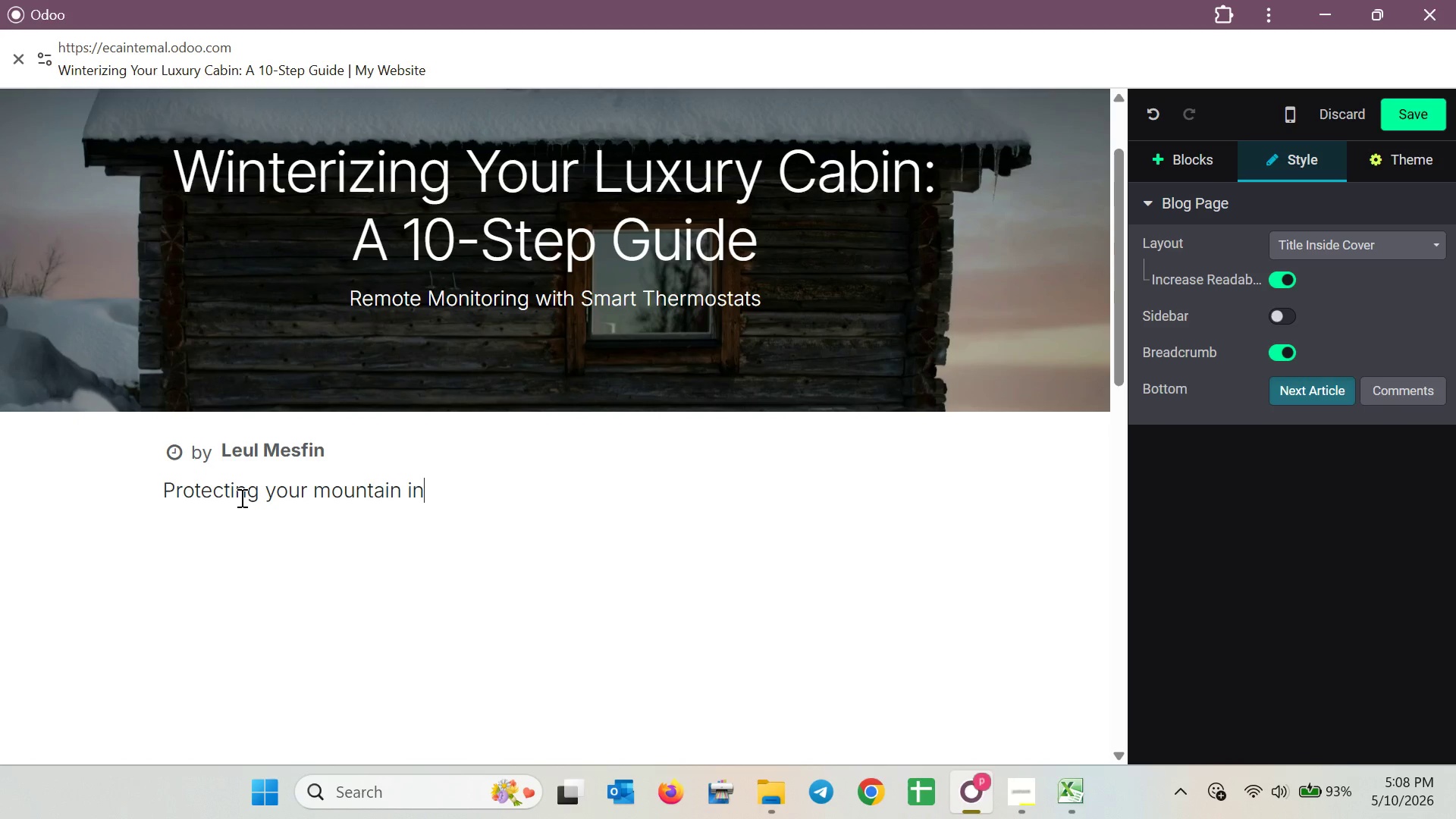 
type(vestment requires )
 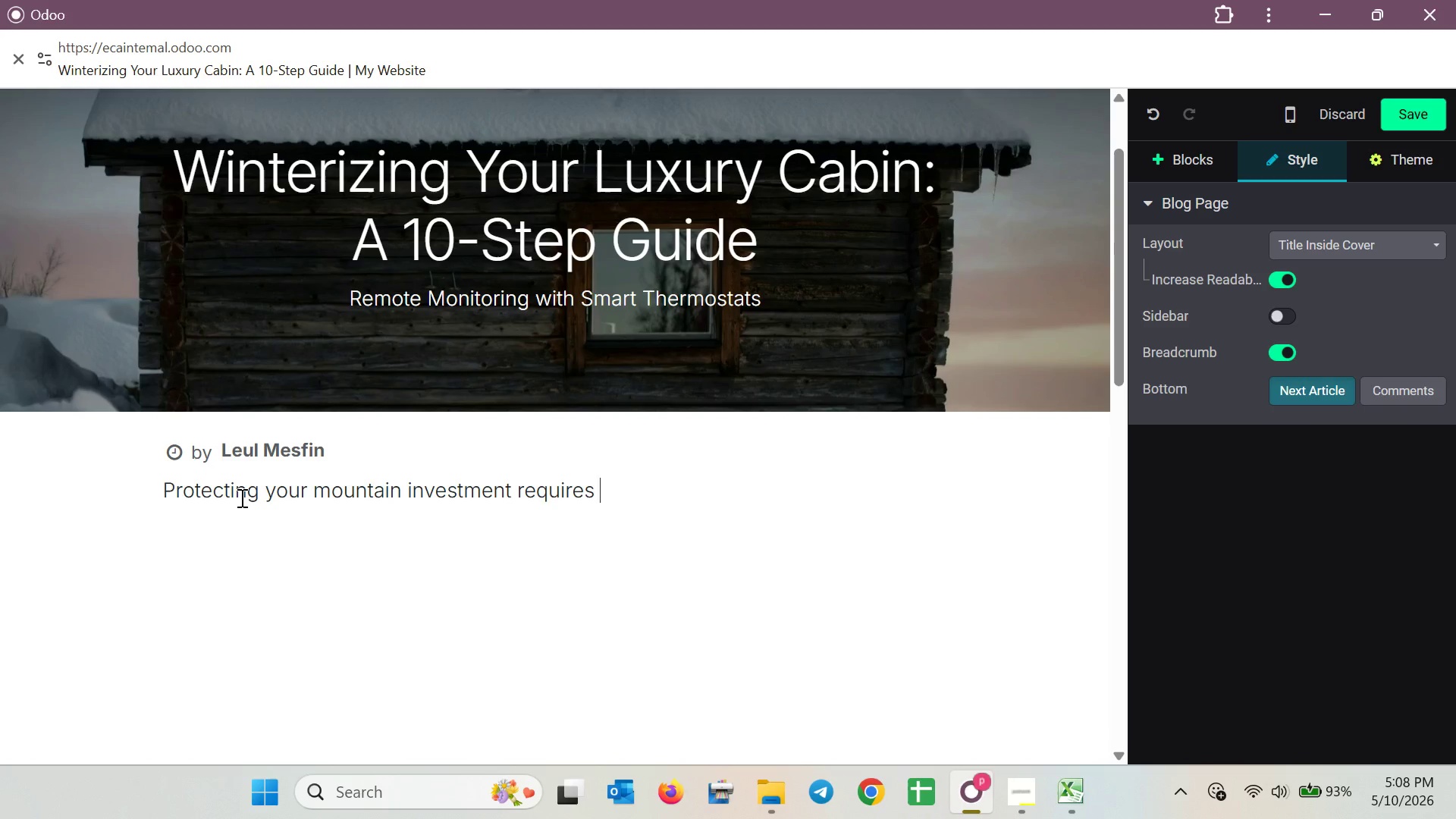 
left_click([240, 497])
 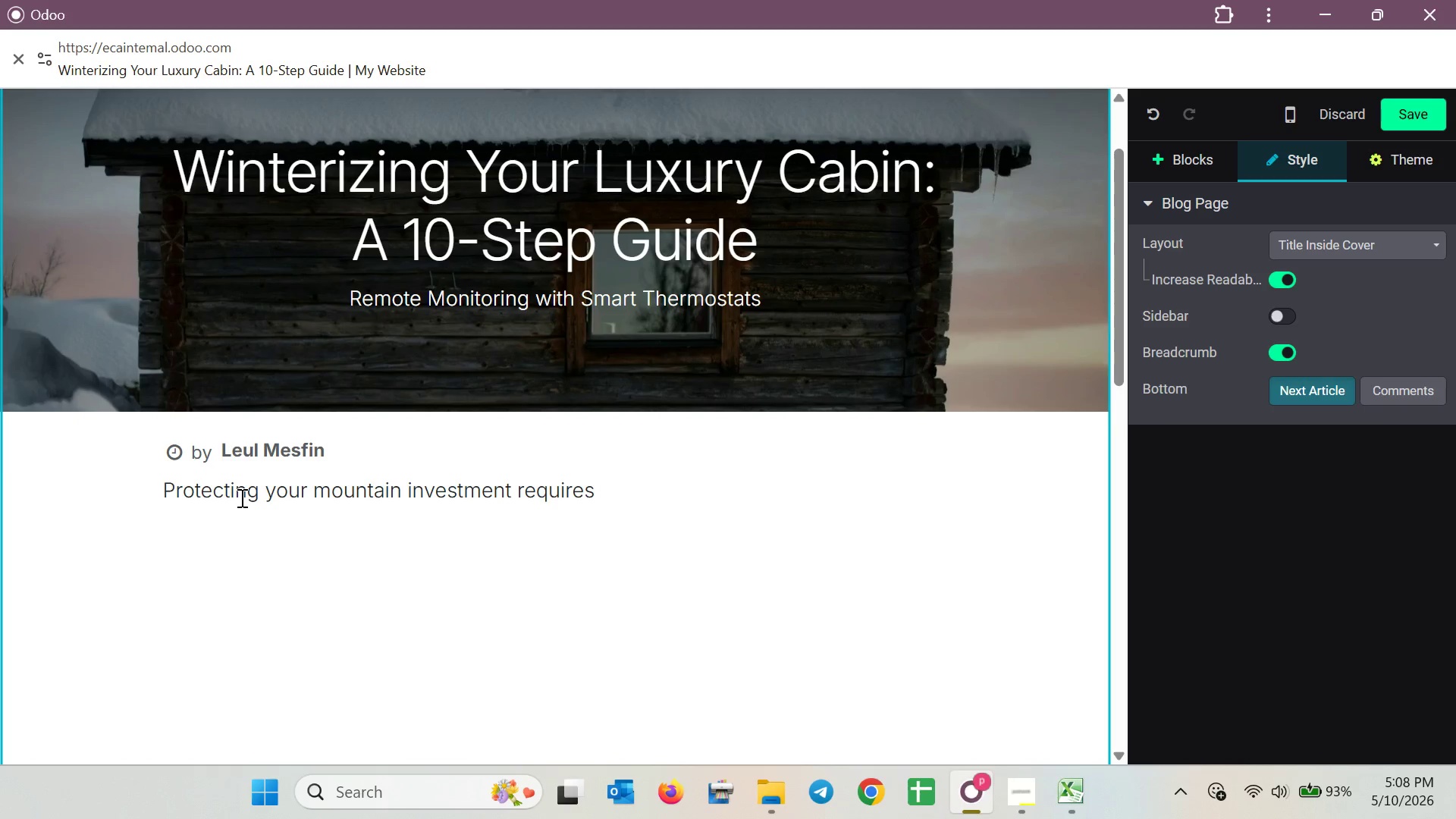 
left_click_drag(start_coordinate=[240, 497], to_coordinate=[402, 501])
 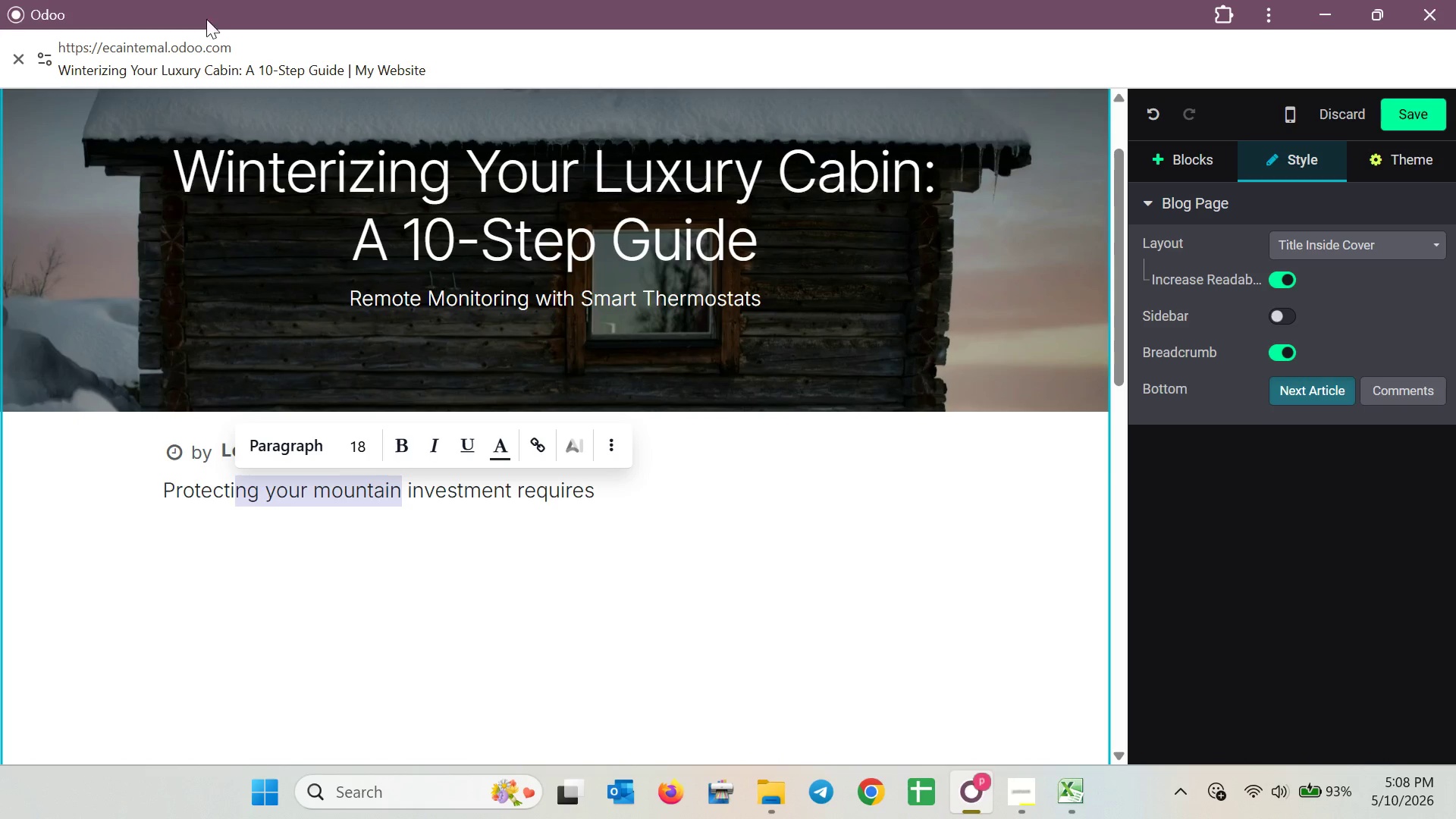 
left_click([766, 540])
 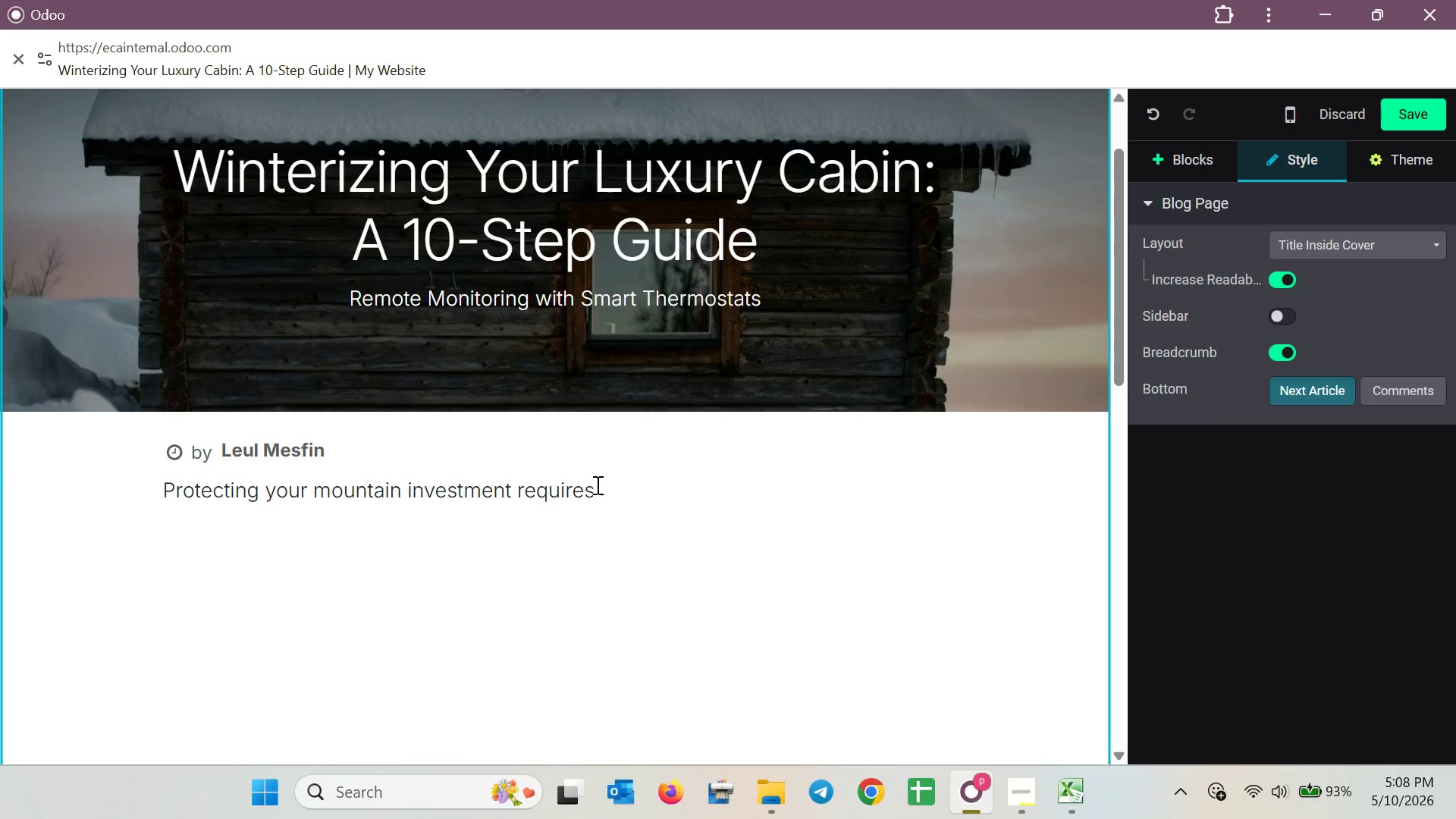 
left_click_drag(start_coordinate=[624, 492], to_coordinate=[165, 488])
 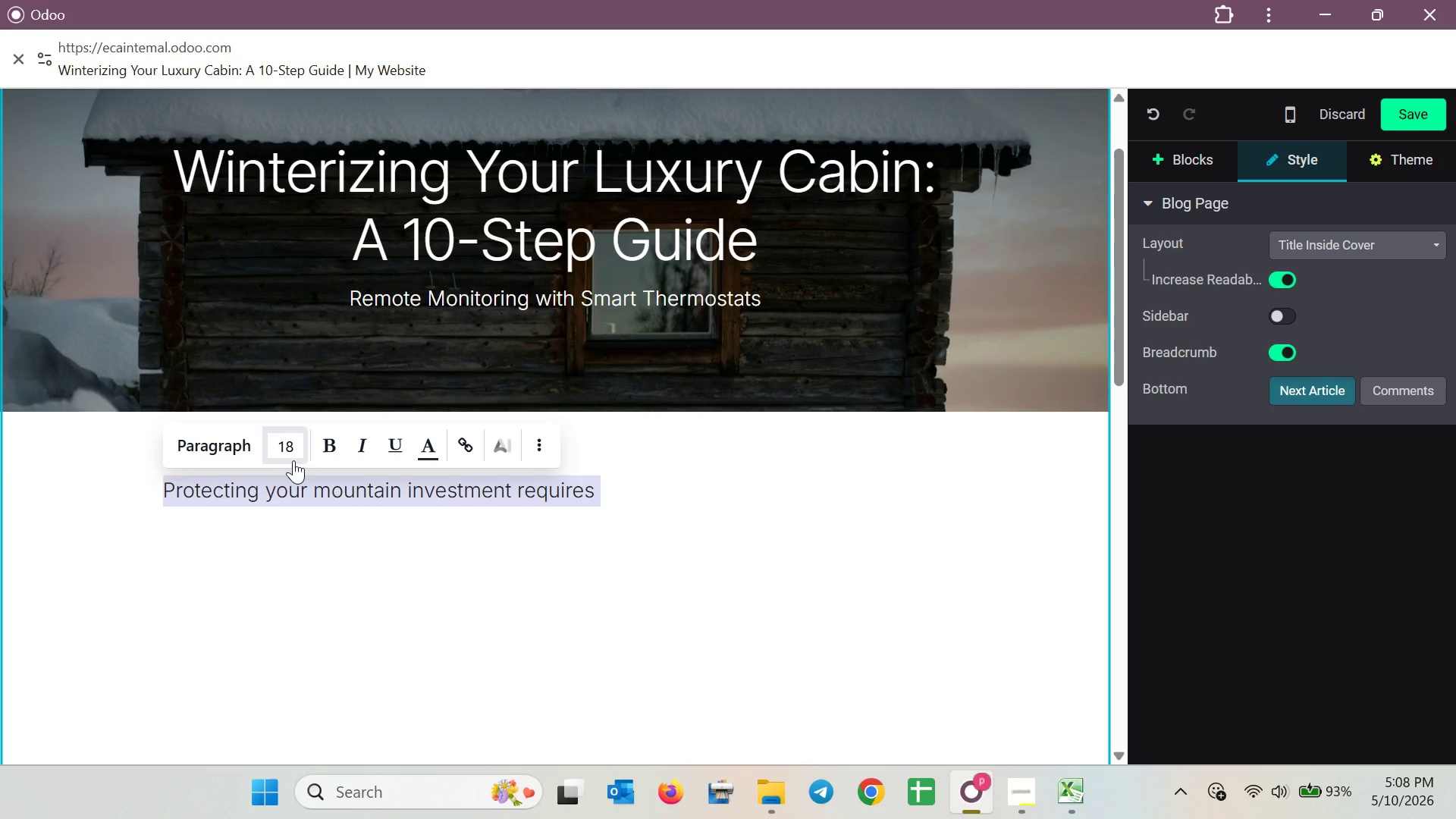 
left_click([293, 460])
 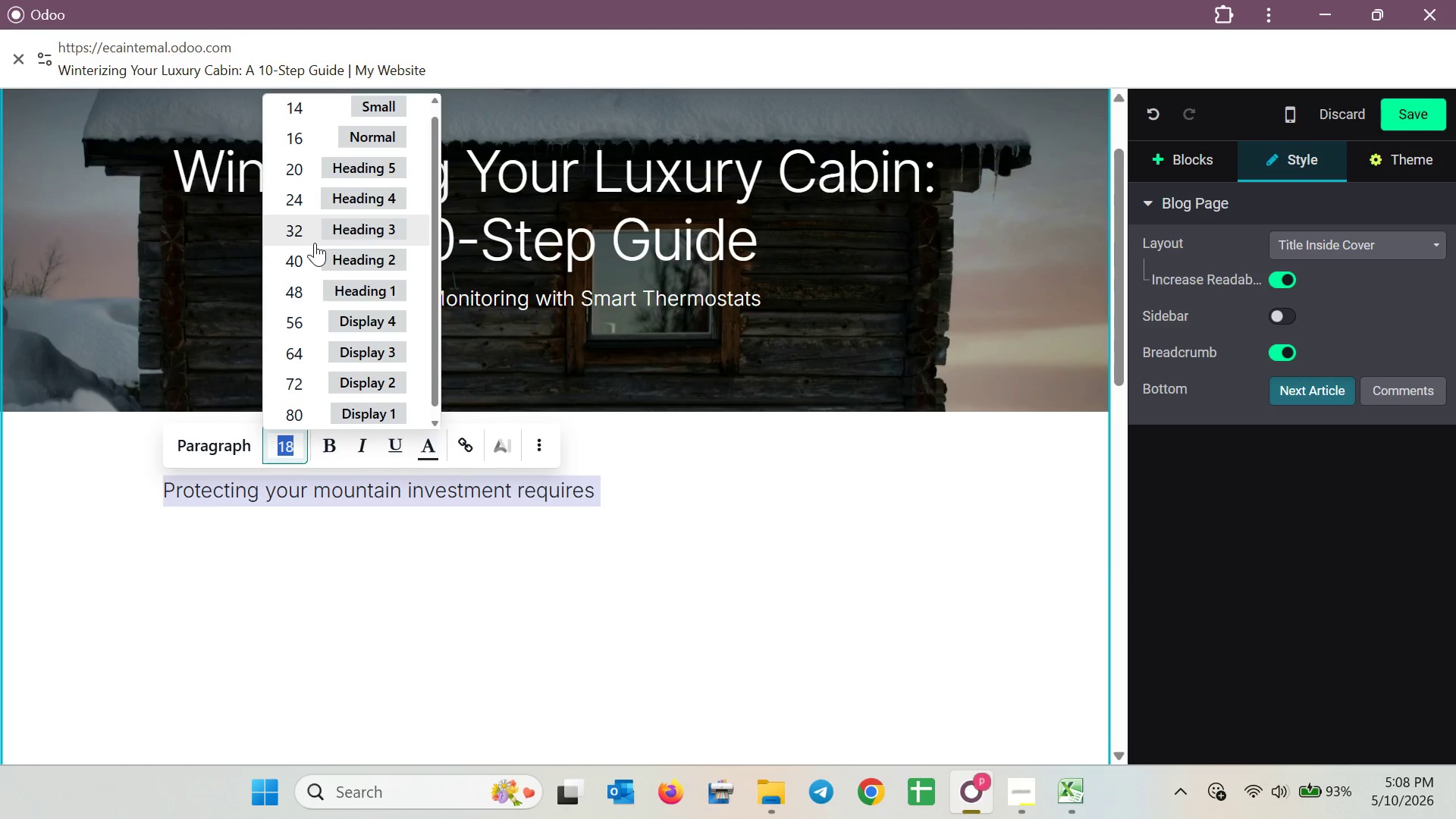 
scroll: coordinate [315, 243], scroll_direction: up, amount: 2.0
 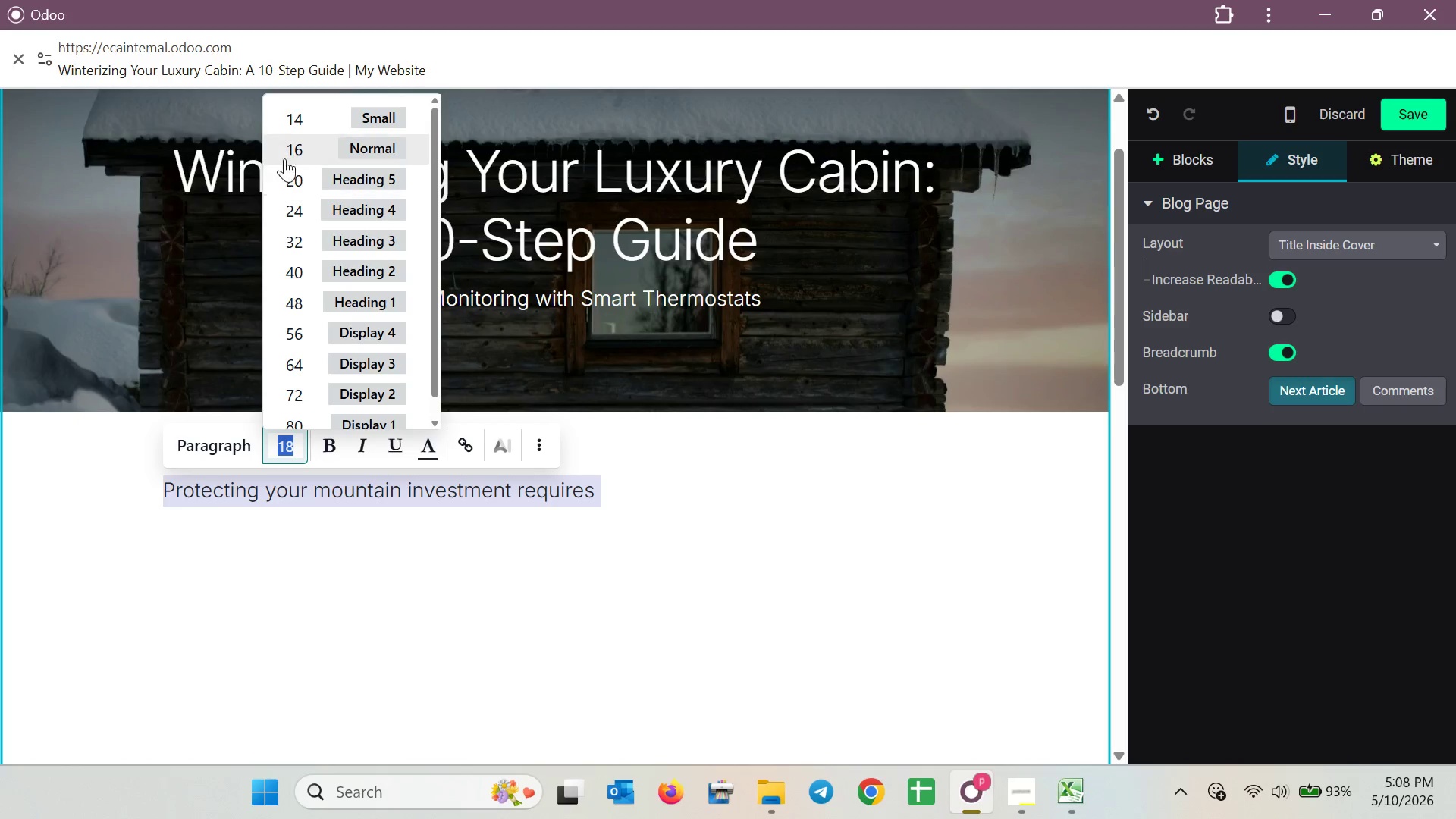 
left_click([295, 146])
 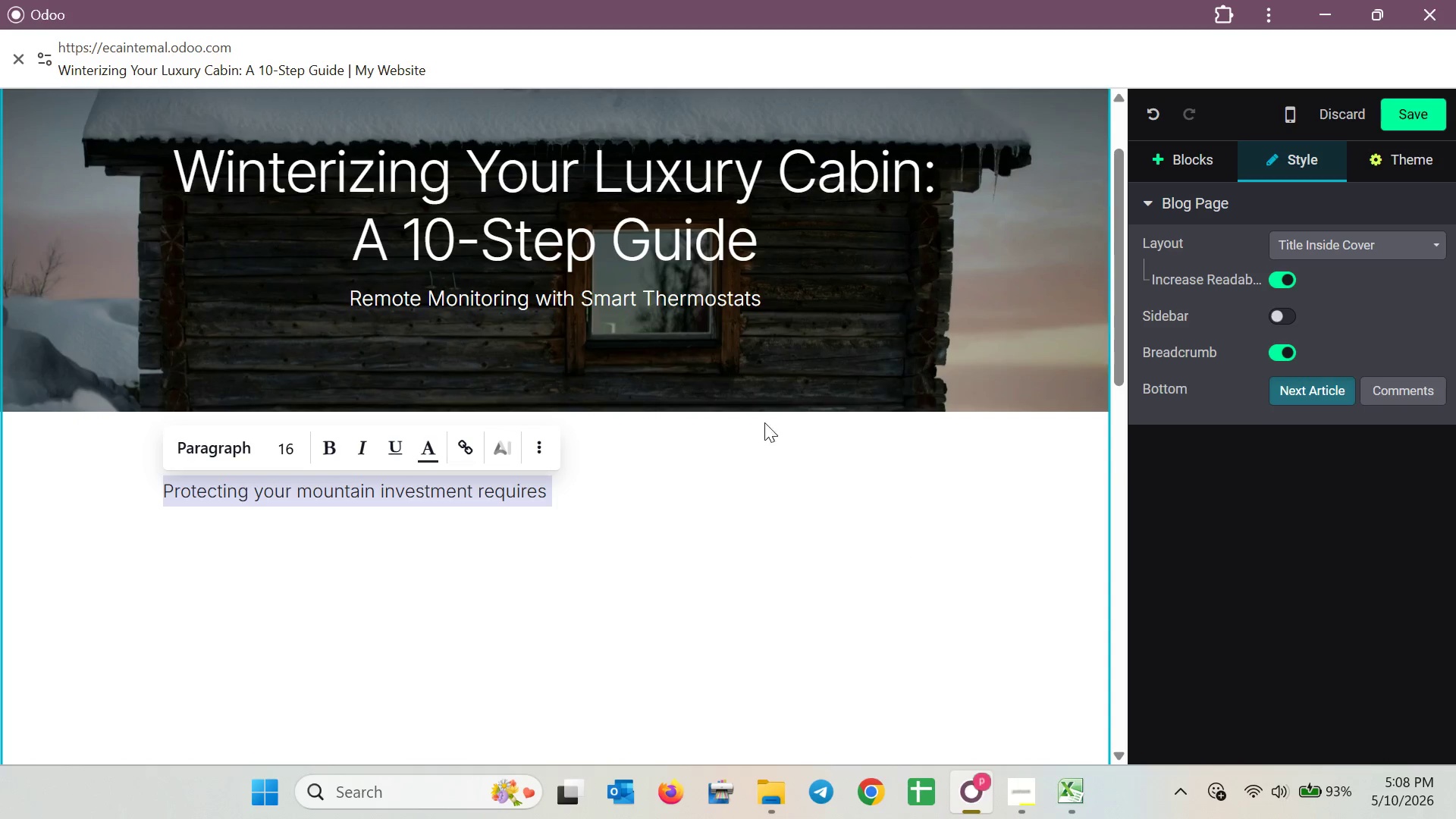 
left_click([769, 467])
 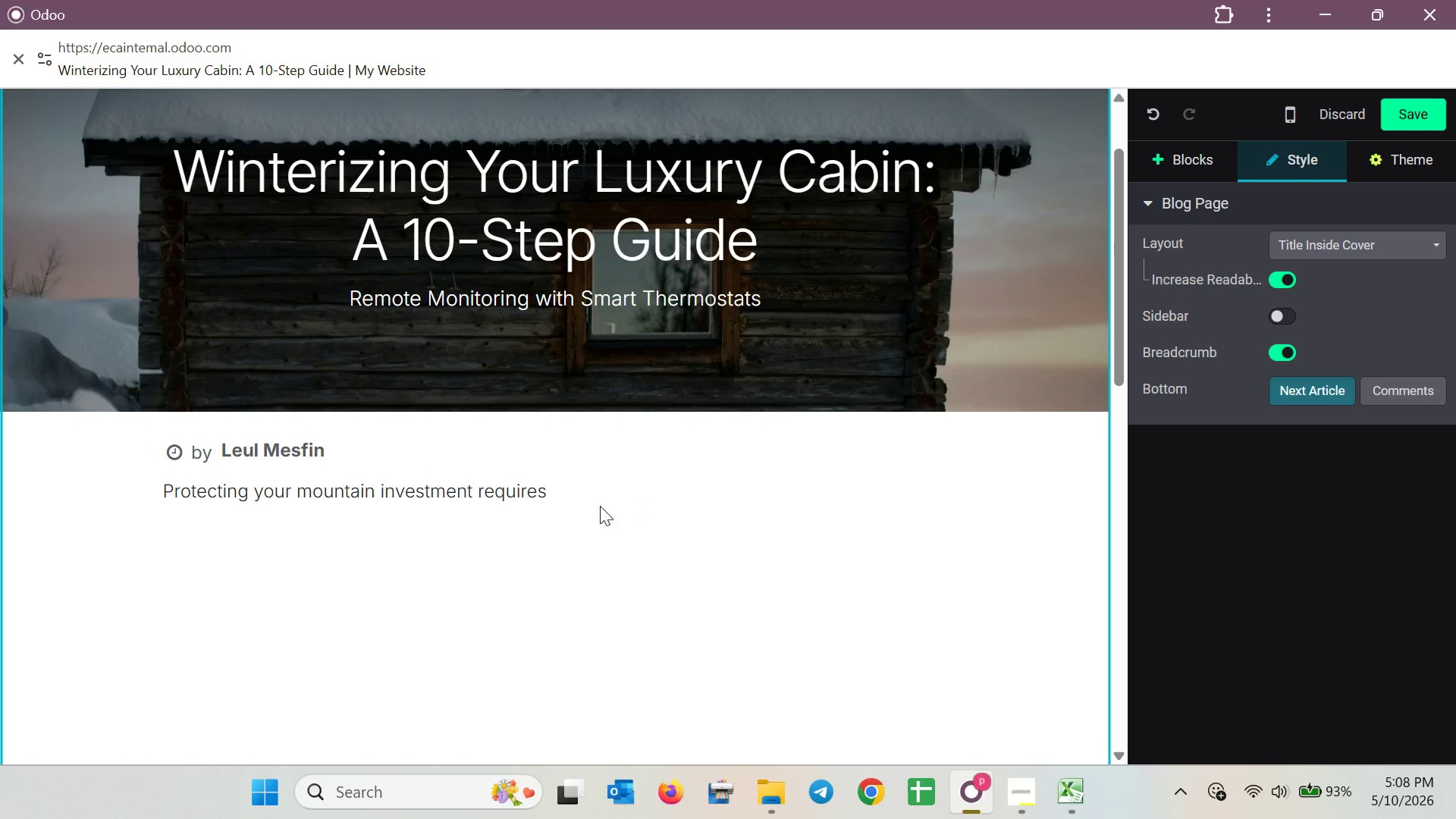 
left_click([594, 488])
 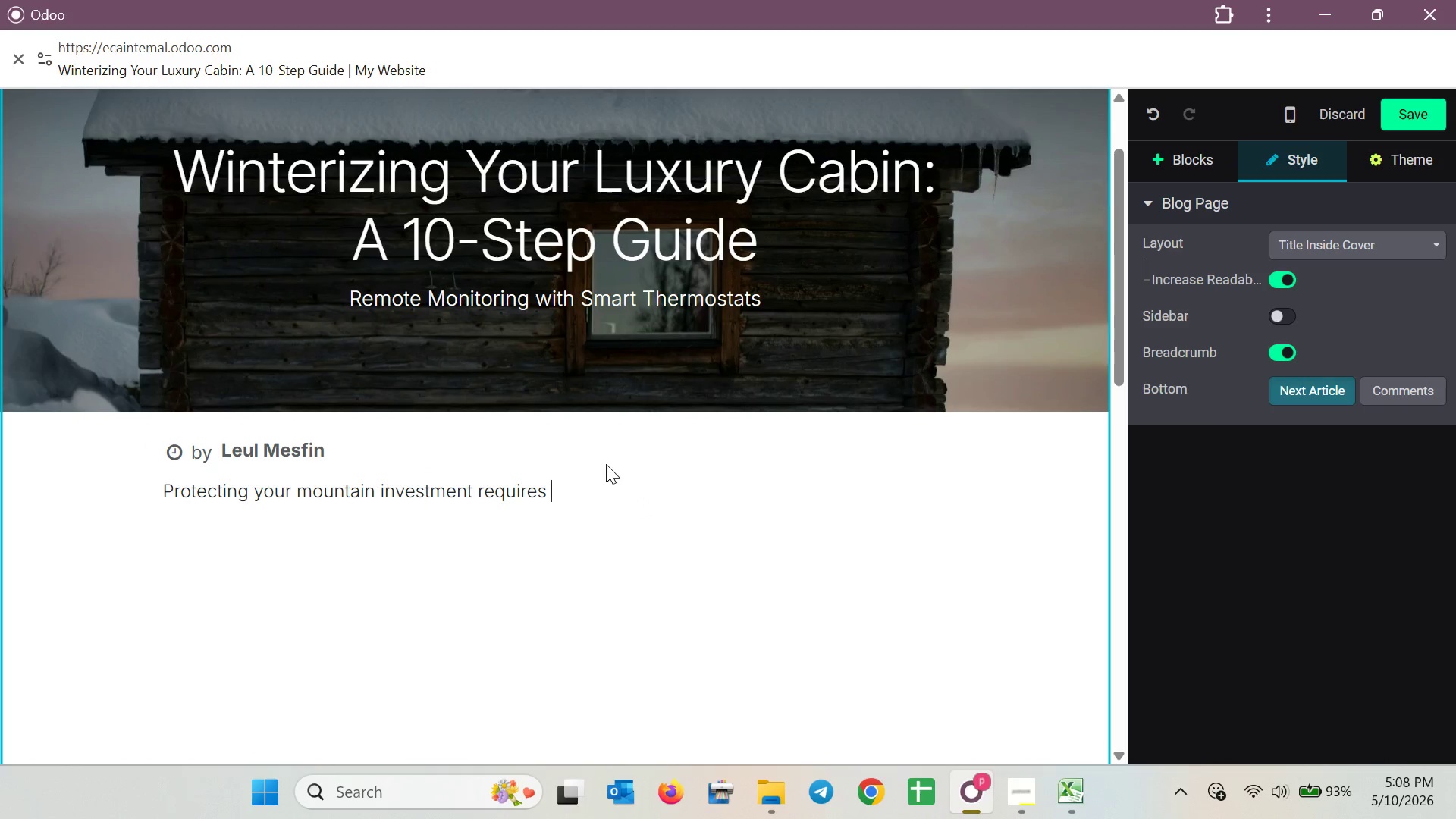 
key(Backspace)
 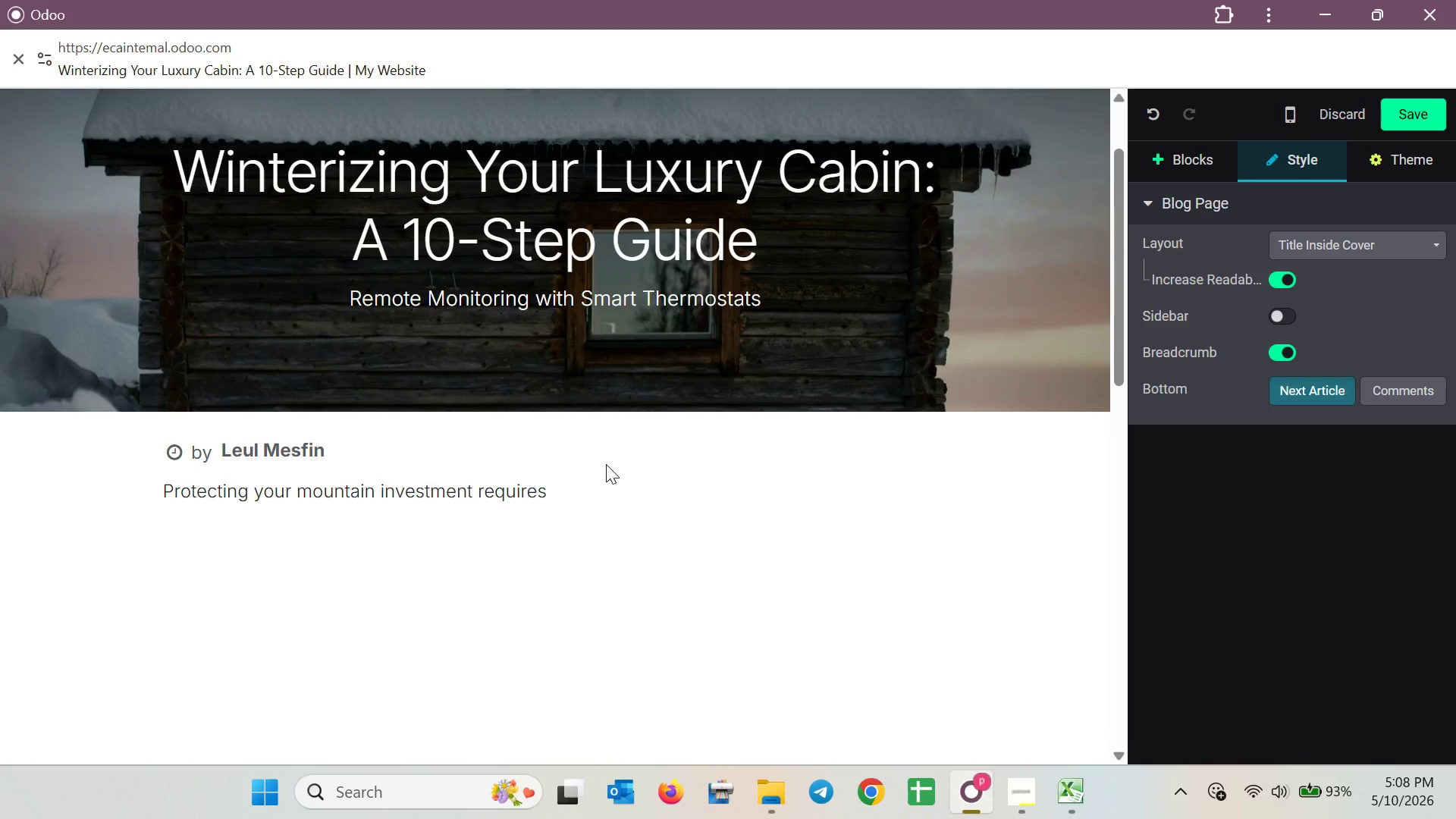 
key(Space)
 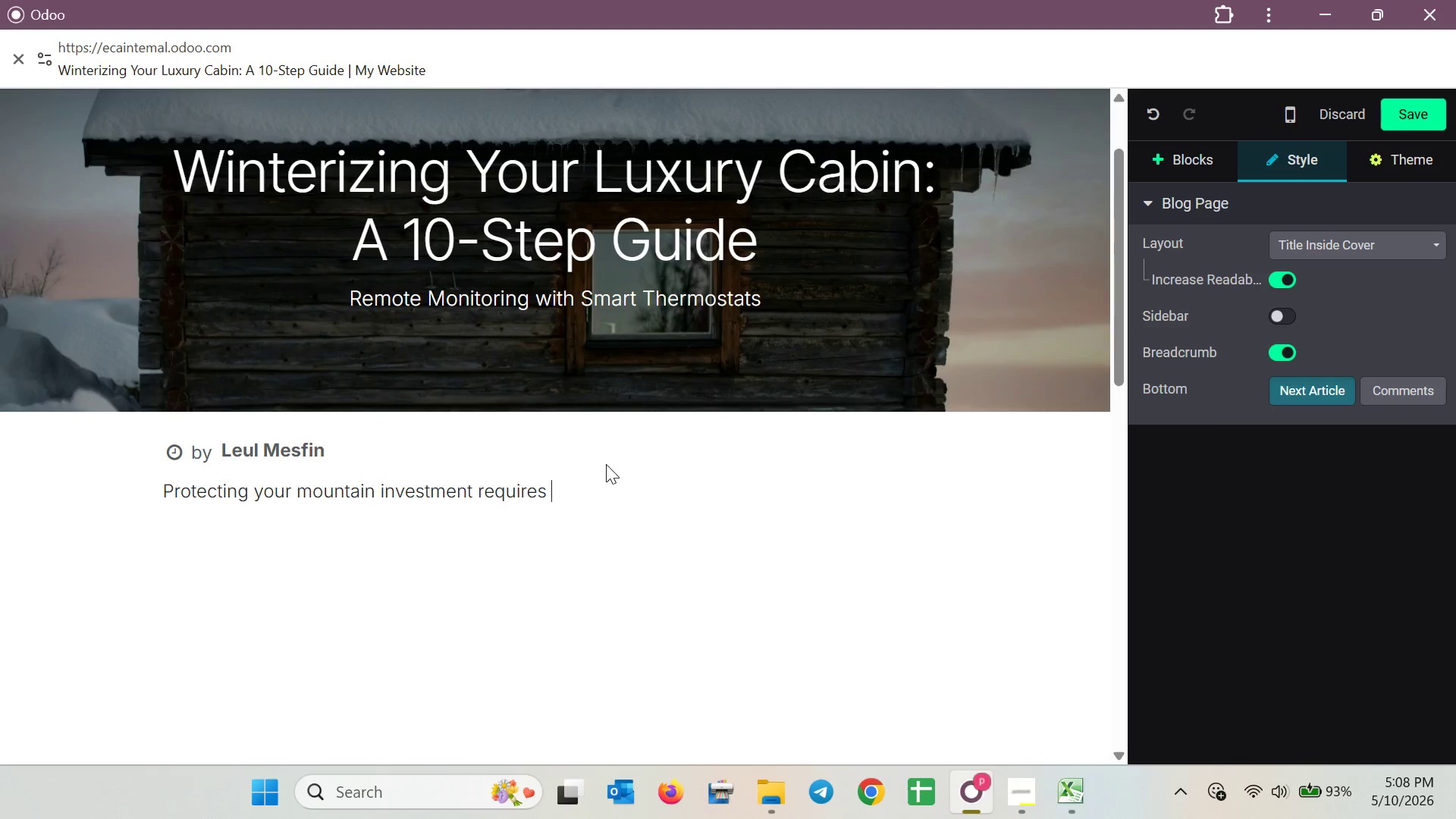 
wait(5.58)
 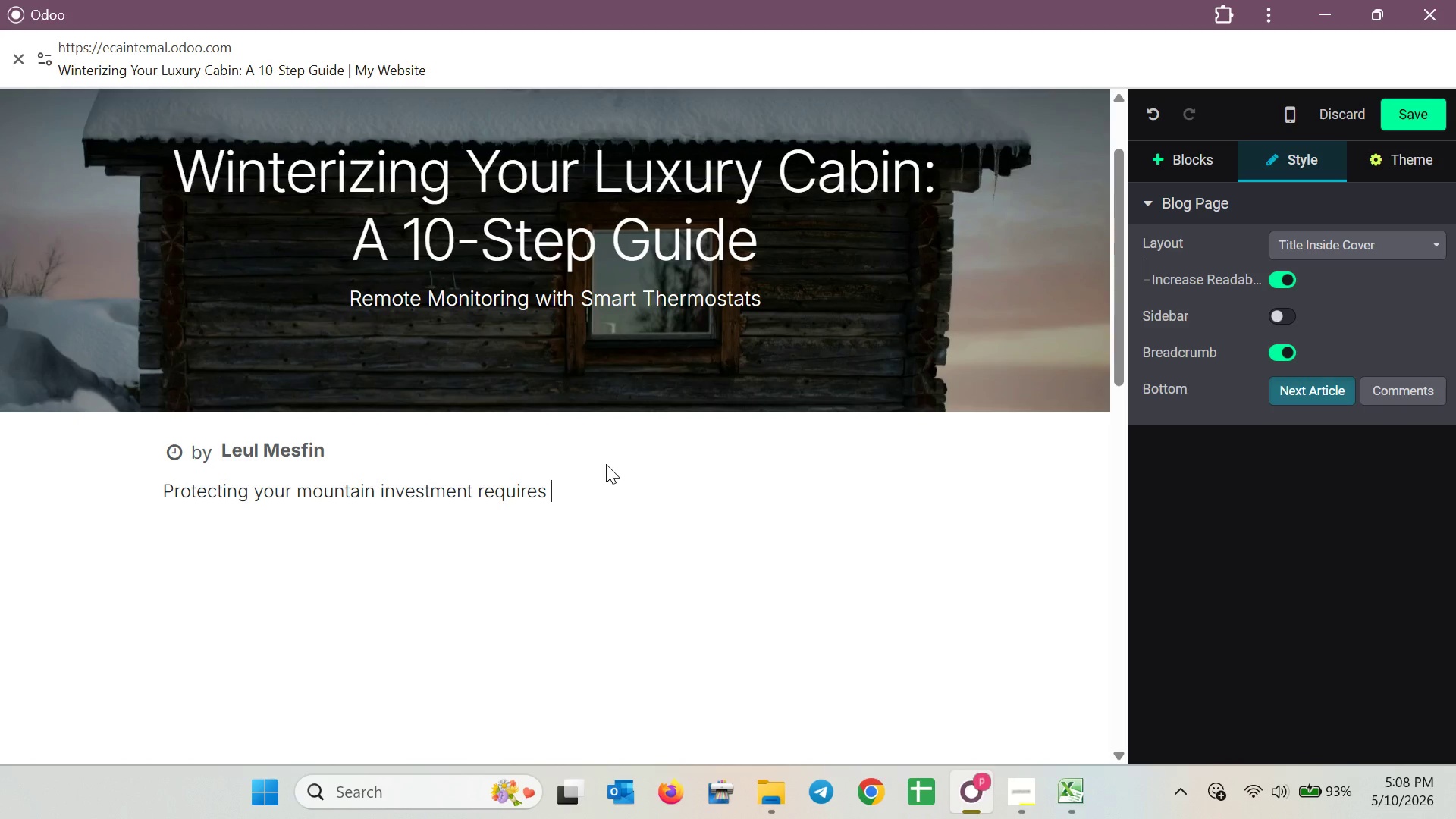 
type(a pr)
 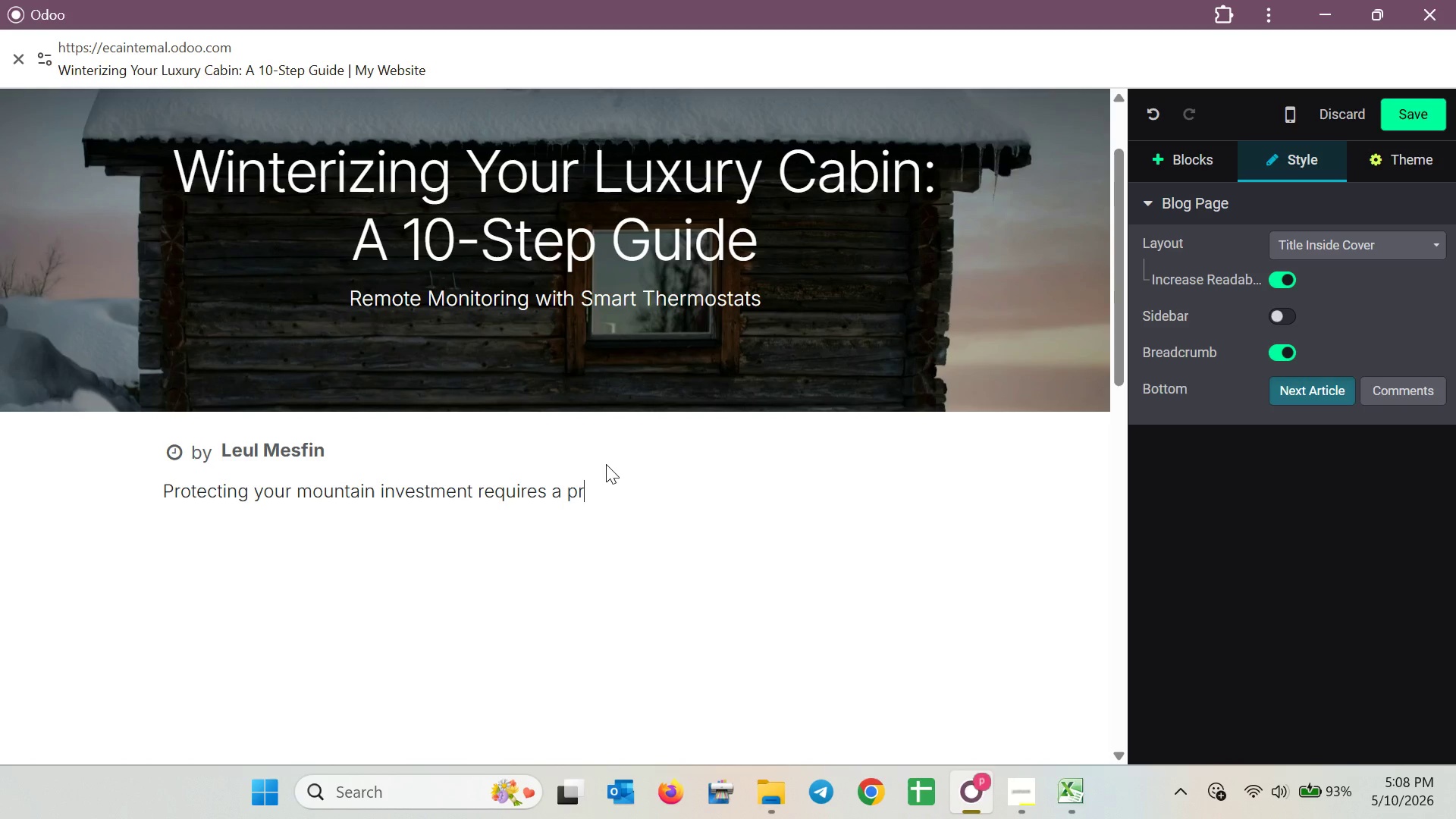 
key(O)
 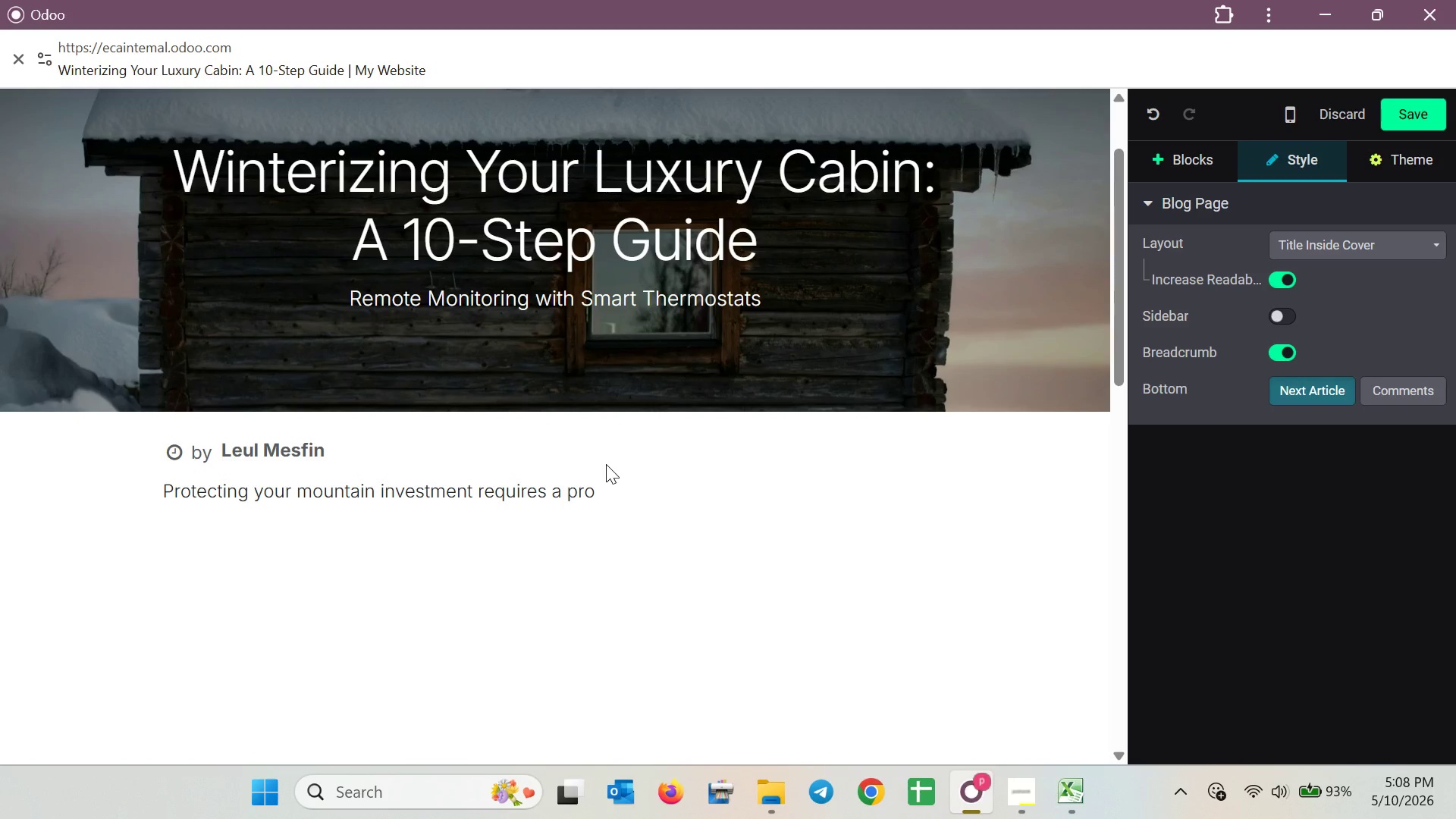 
type(active seasonal )
 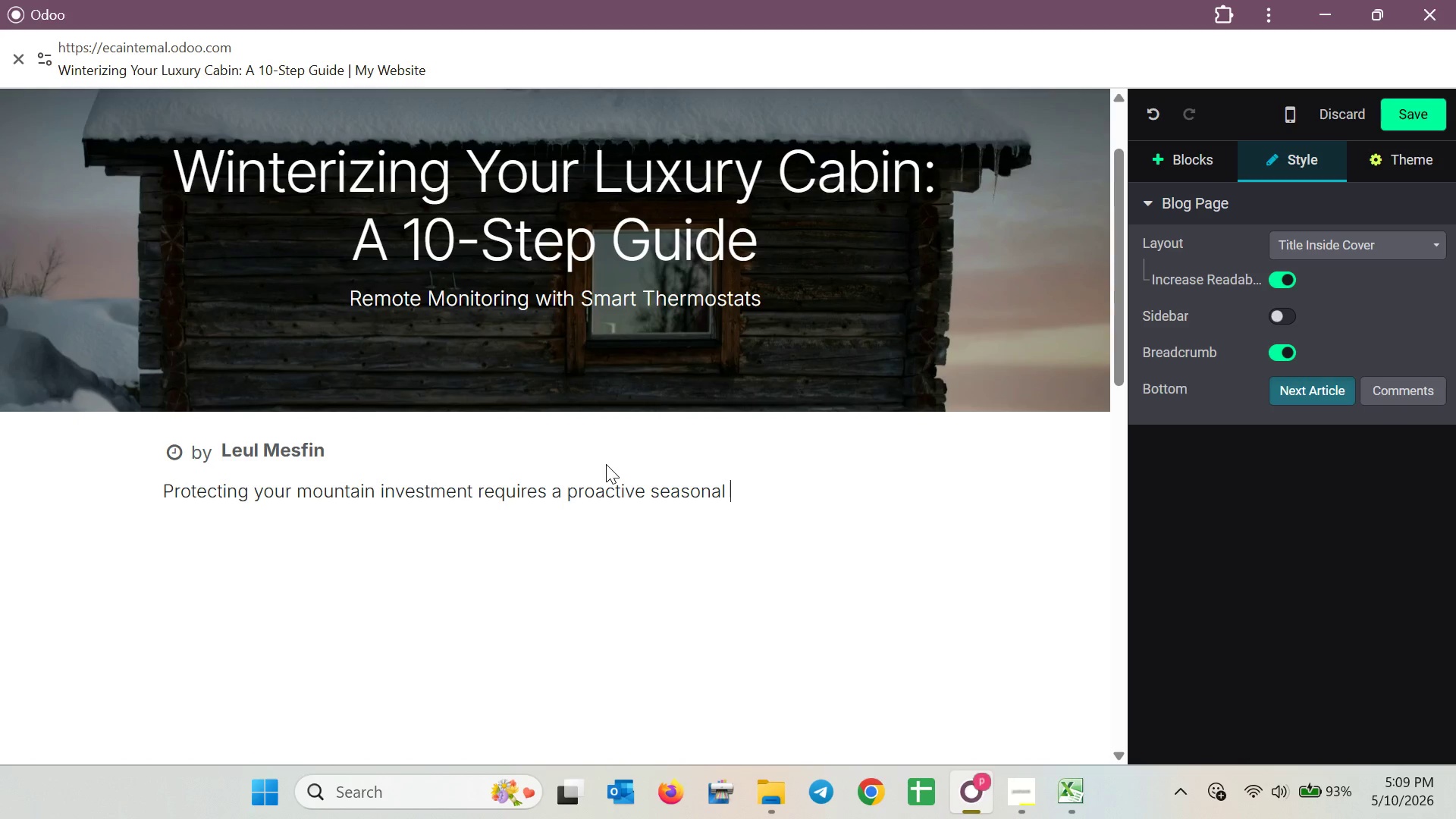 
wait(6.86)
 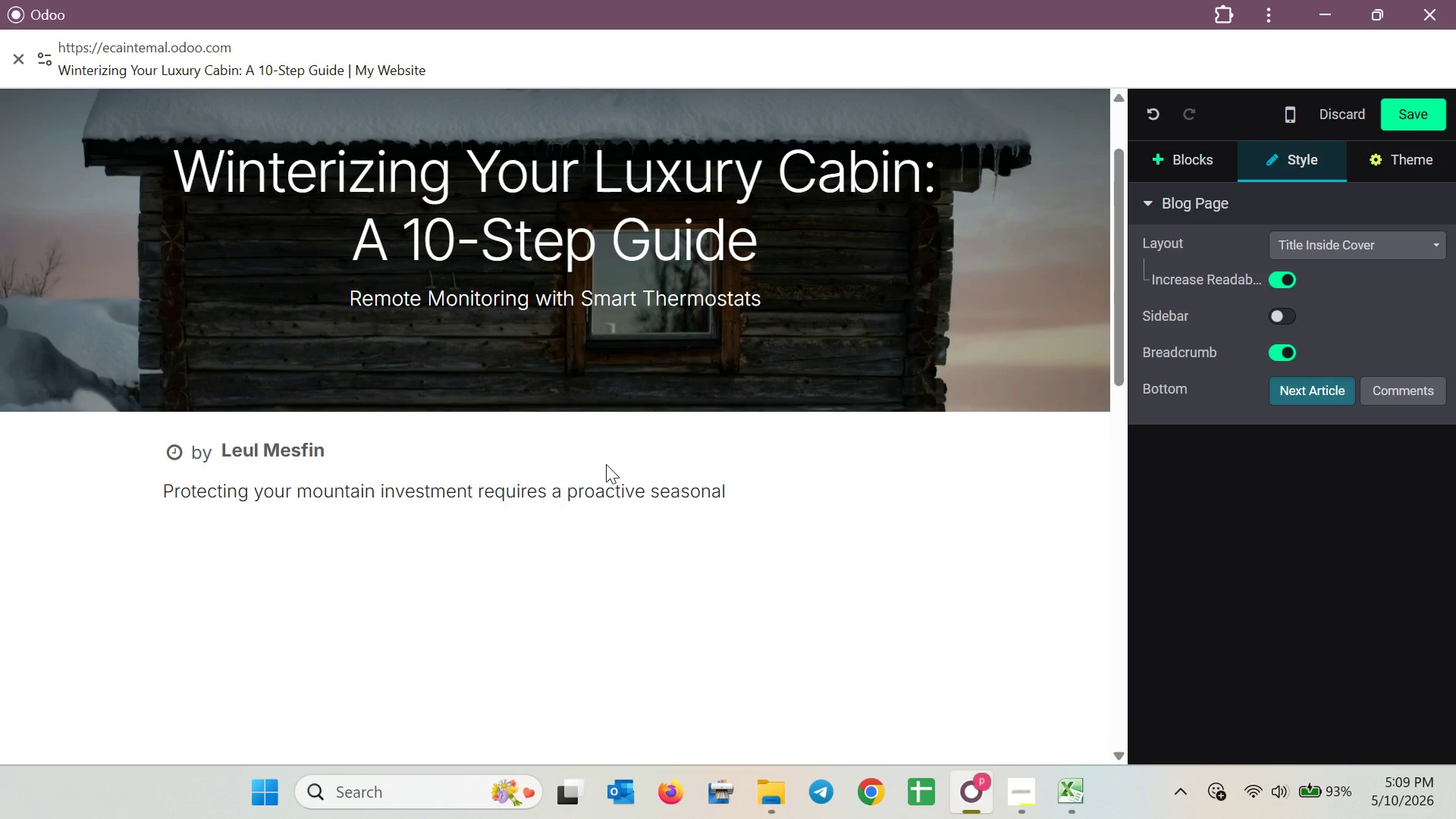 
key(S)
 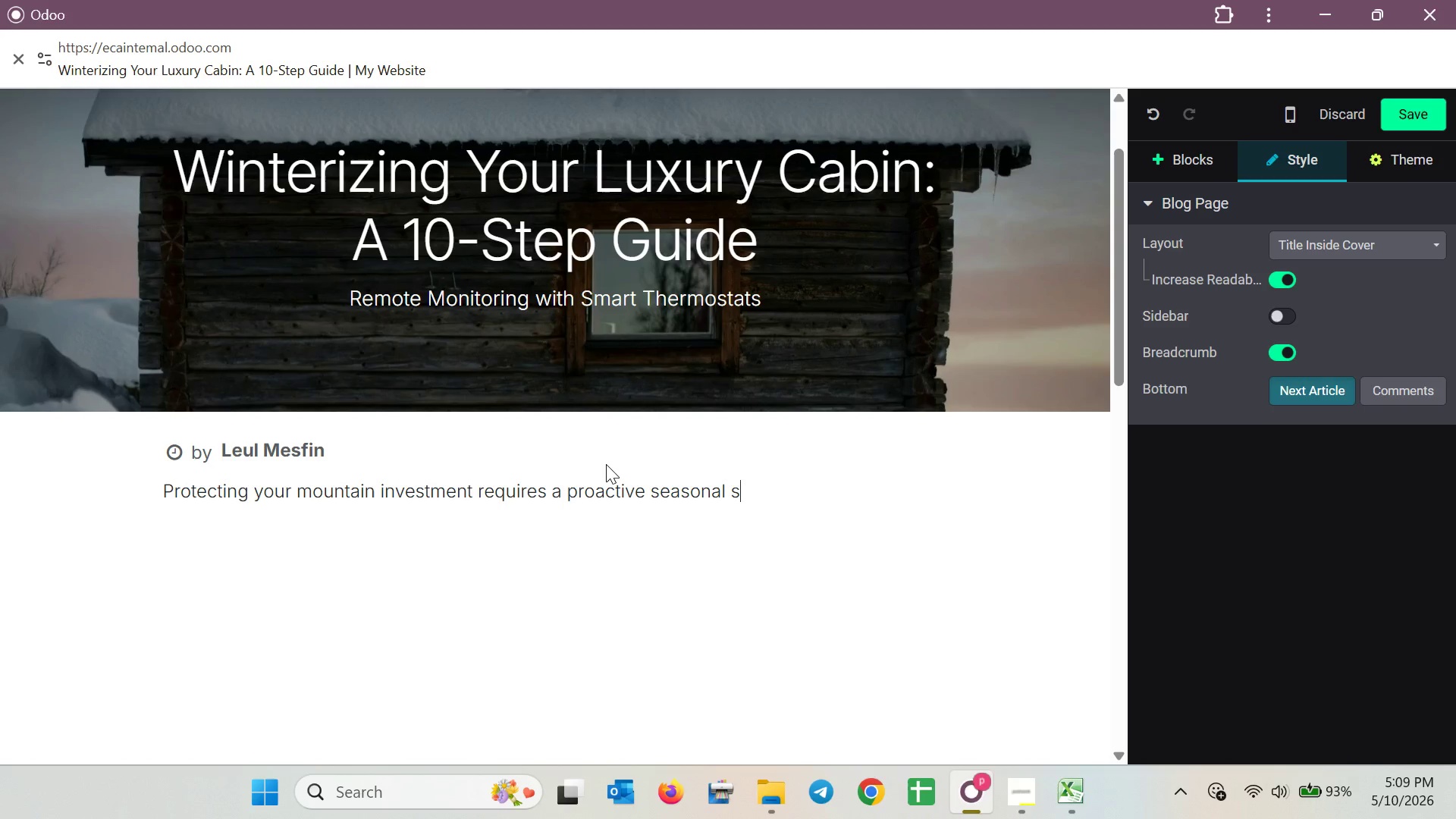 
type(tra)
 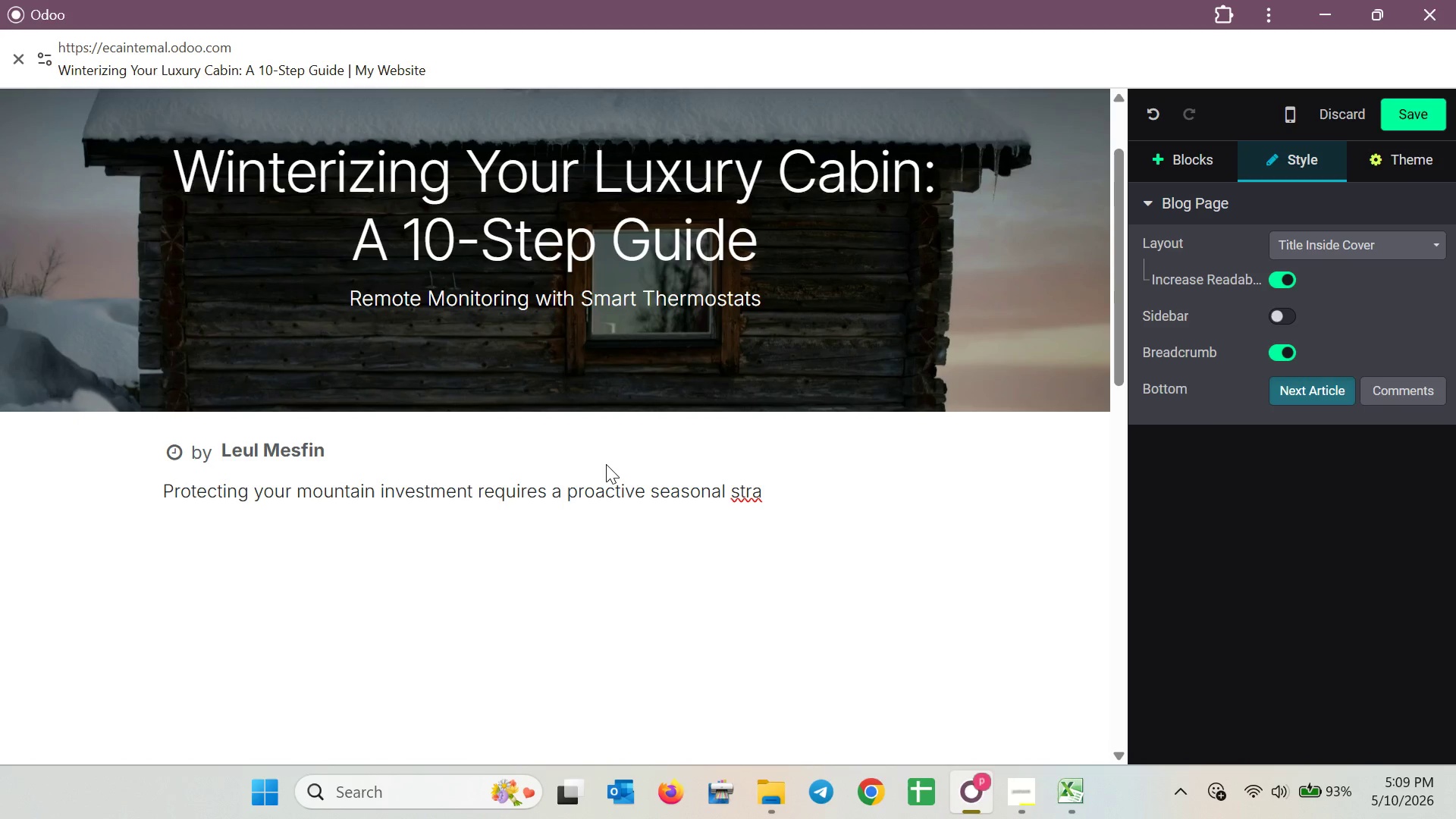 
type(tegy to ensure property )
 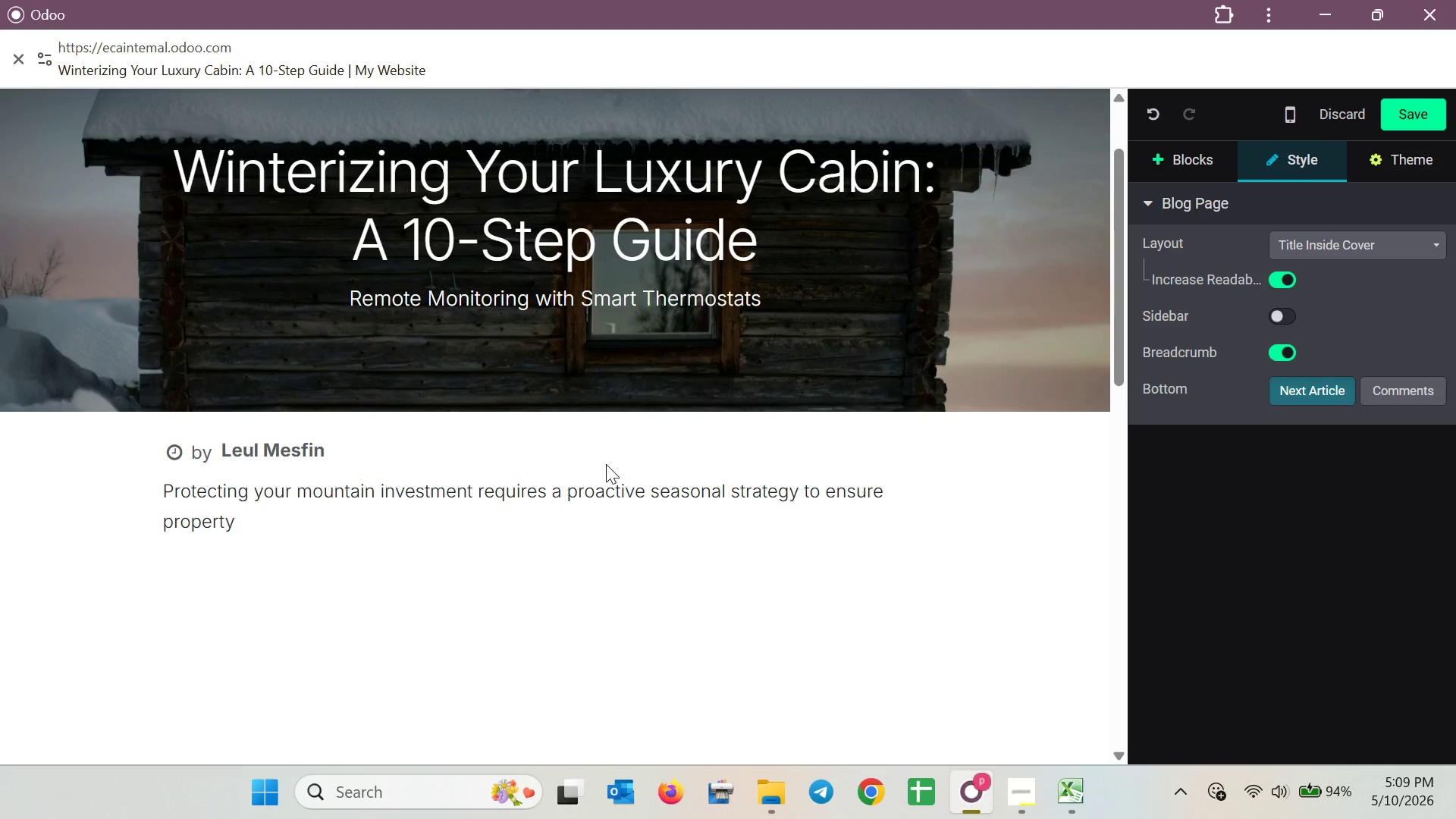 
type(safty and )
key(Backspace)
key(Backspace)
key(Backspace)
key(Backspace)
key(Backspace)
key(Backspace)
key(Backspace)
key(Backspace)
 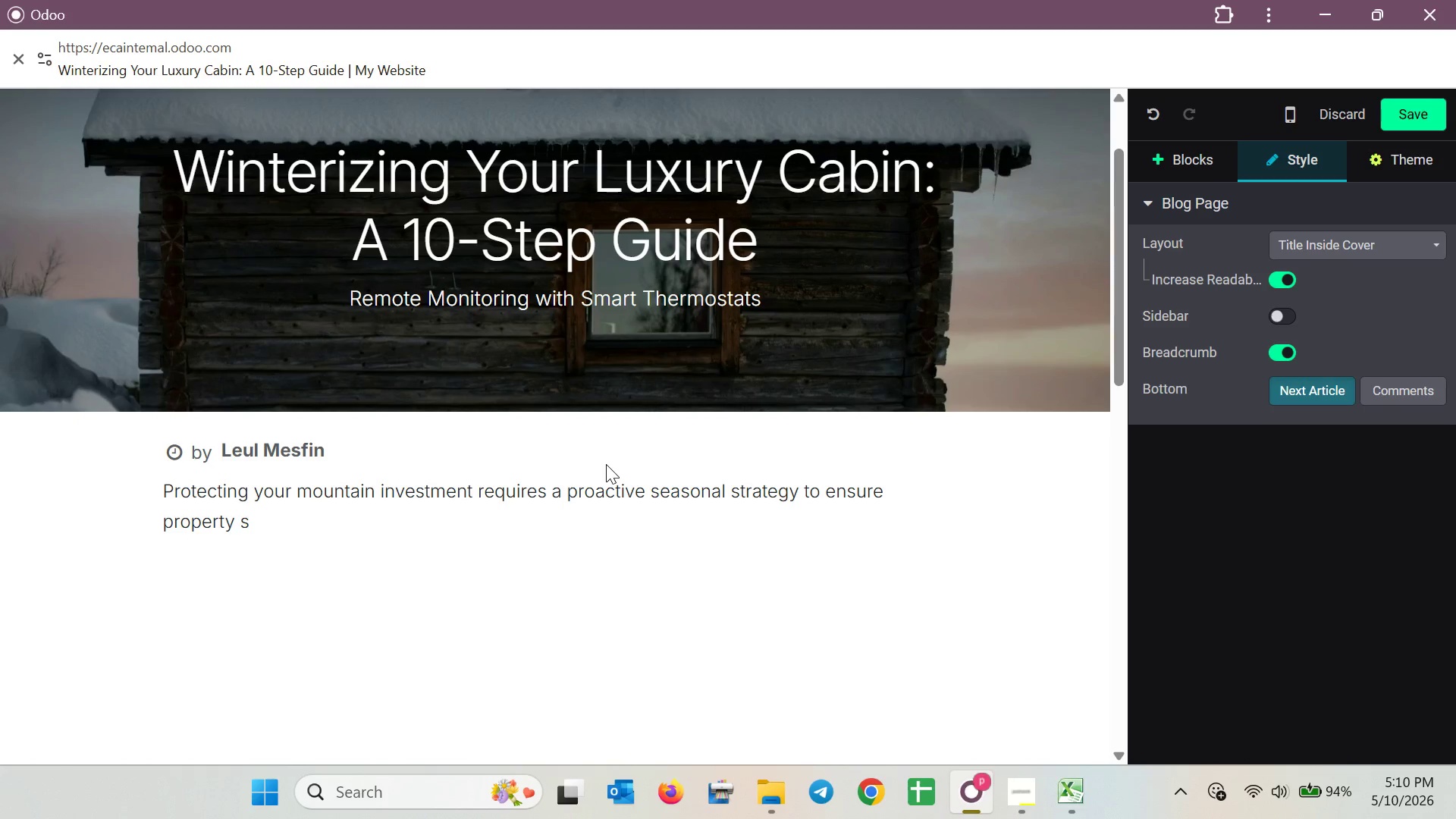 
type(afety )
 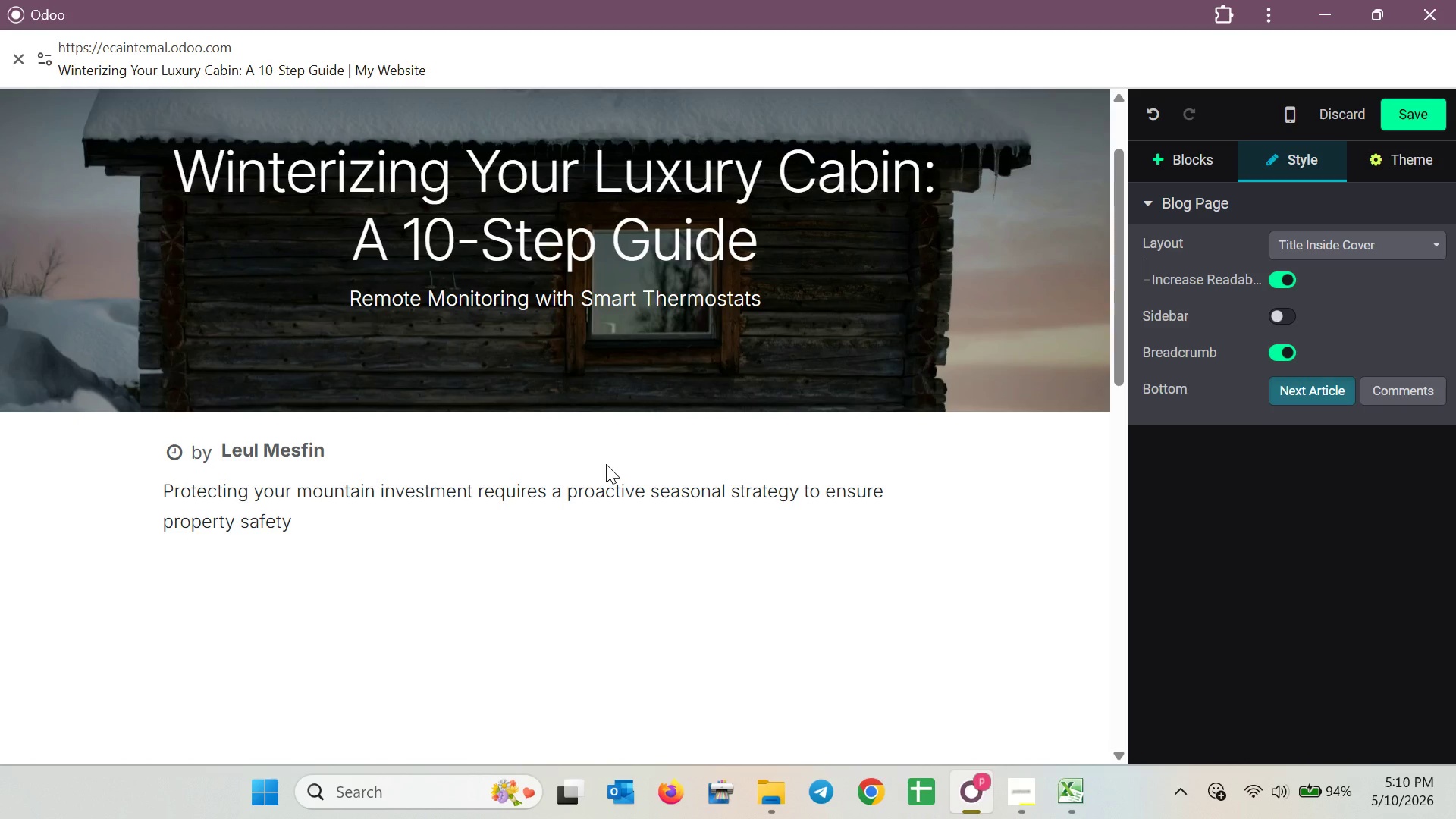 
type(and )
 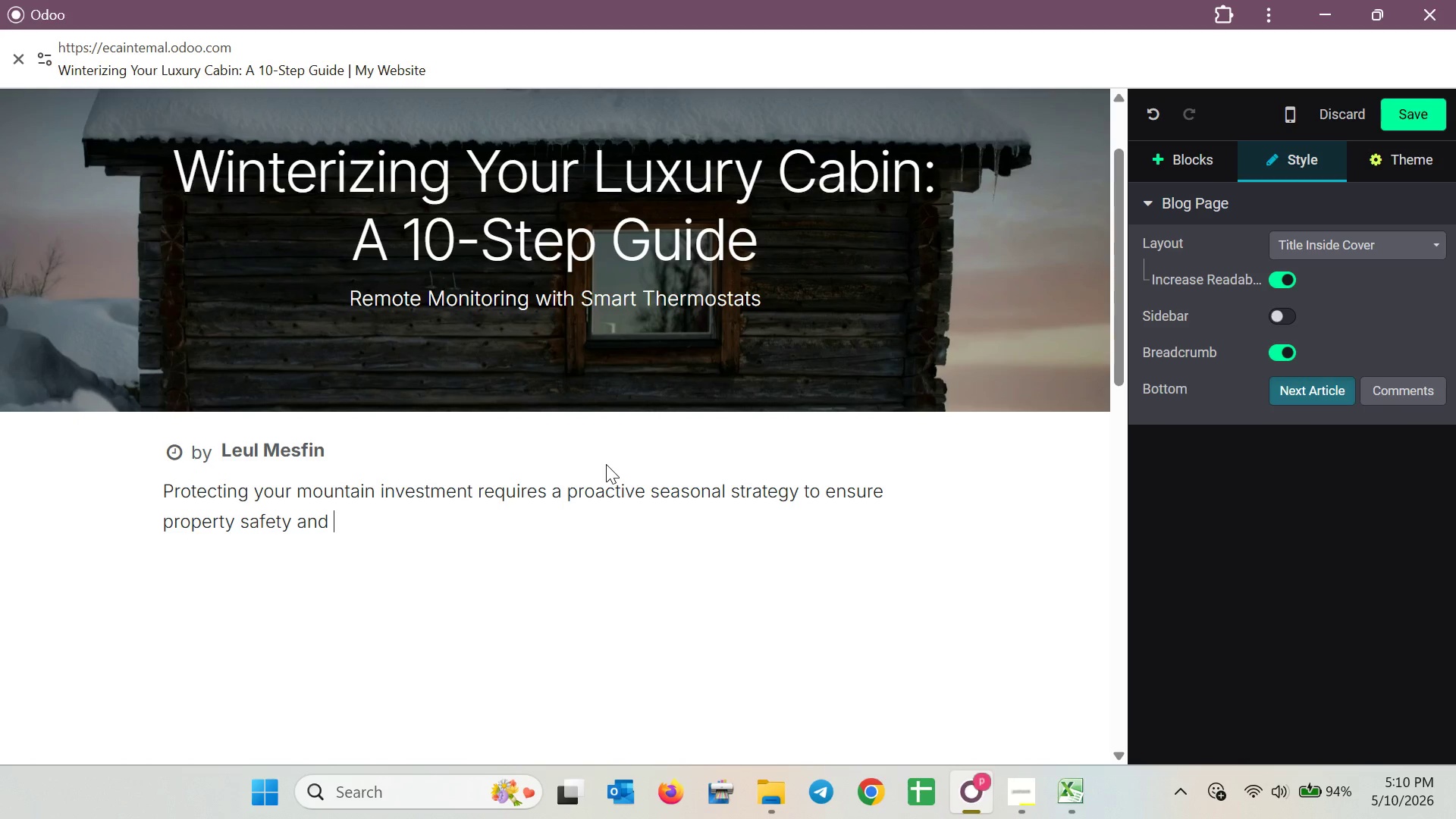 
type(guest )
 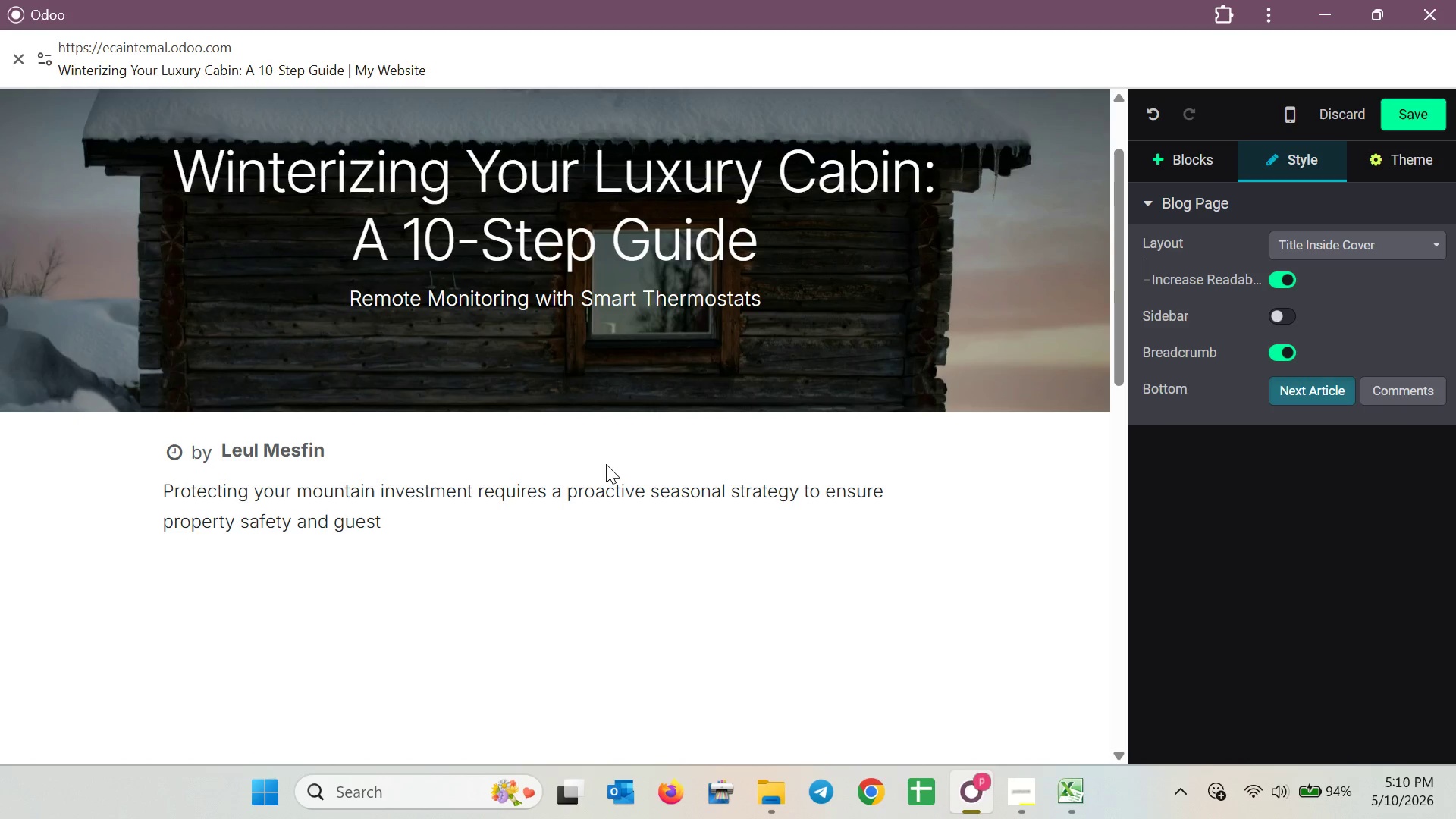 
wait(6.28)
 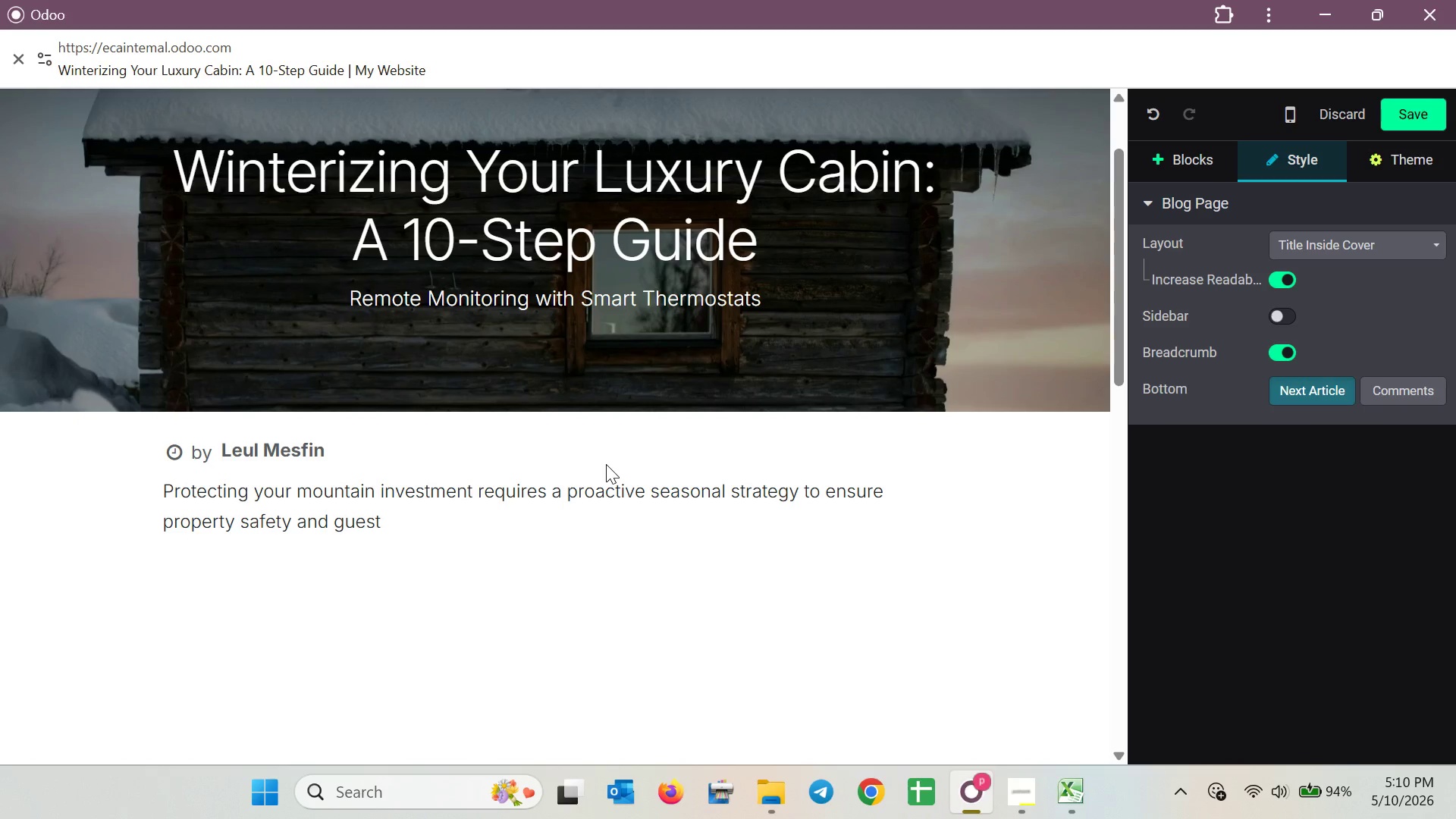 
type(comfort )
key(Backspace)
type(.)
 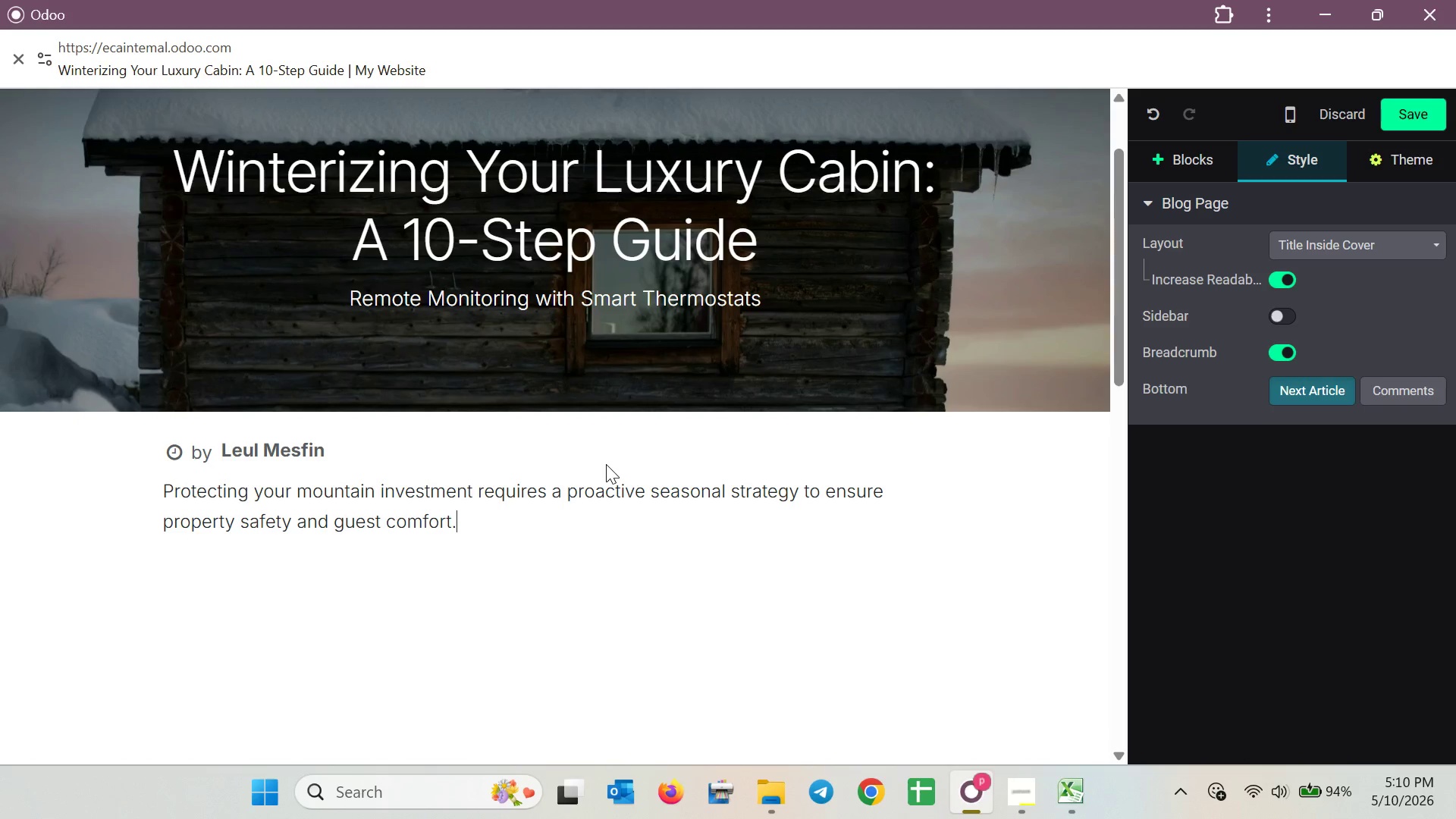 
key(Space)
 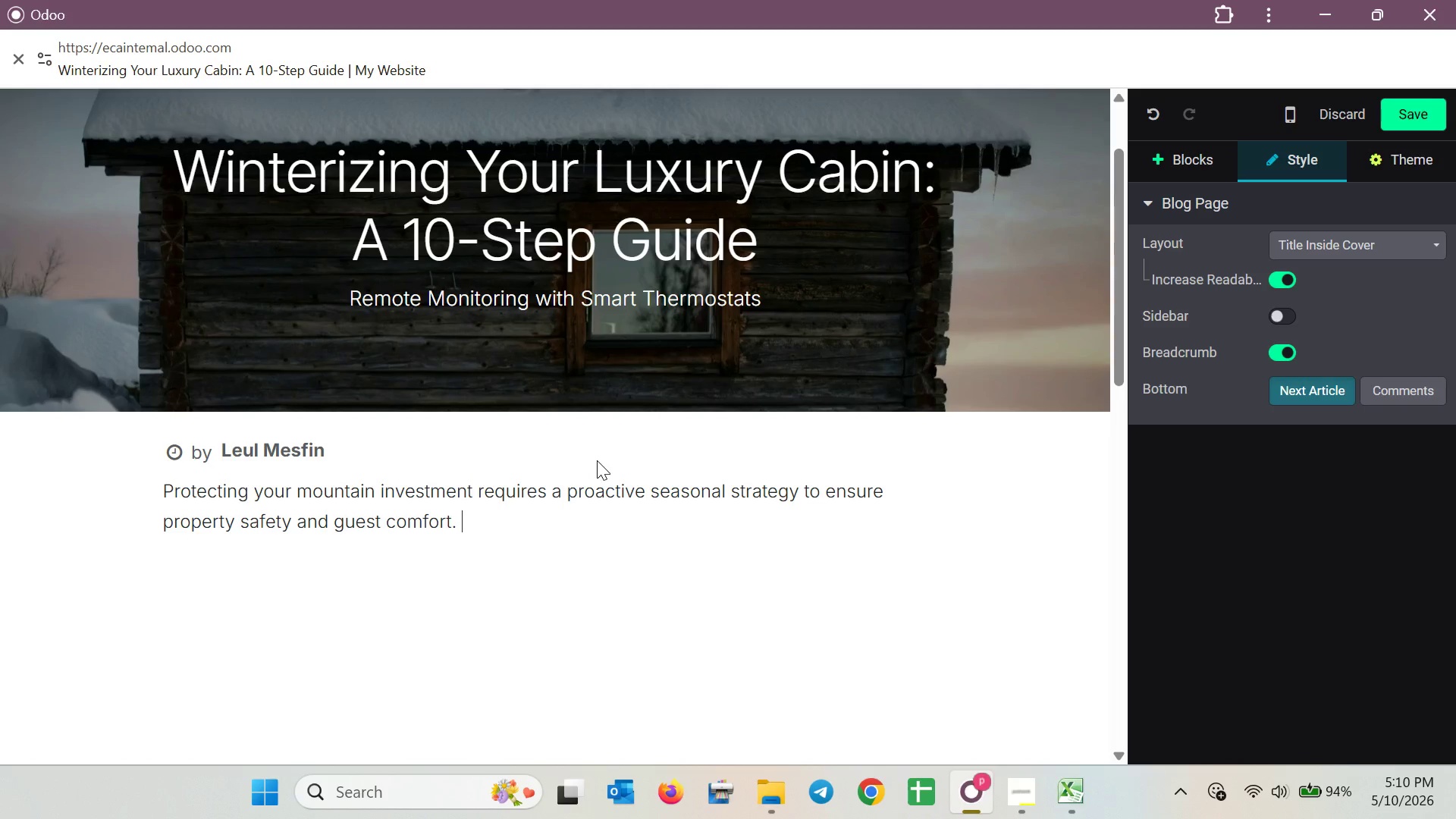 
left_click_drag(start_coordinate=[337, 464], to_coordinate=[332, 464])
 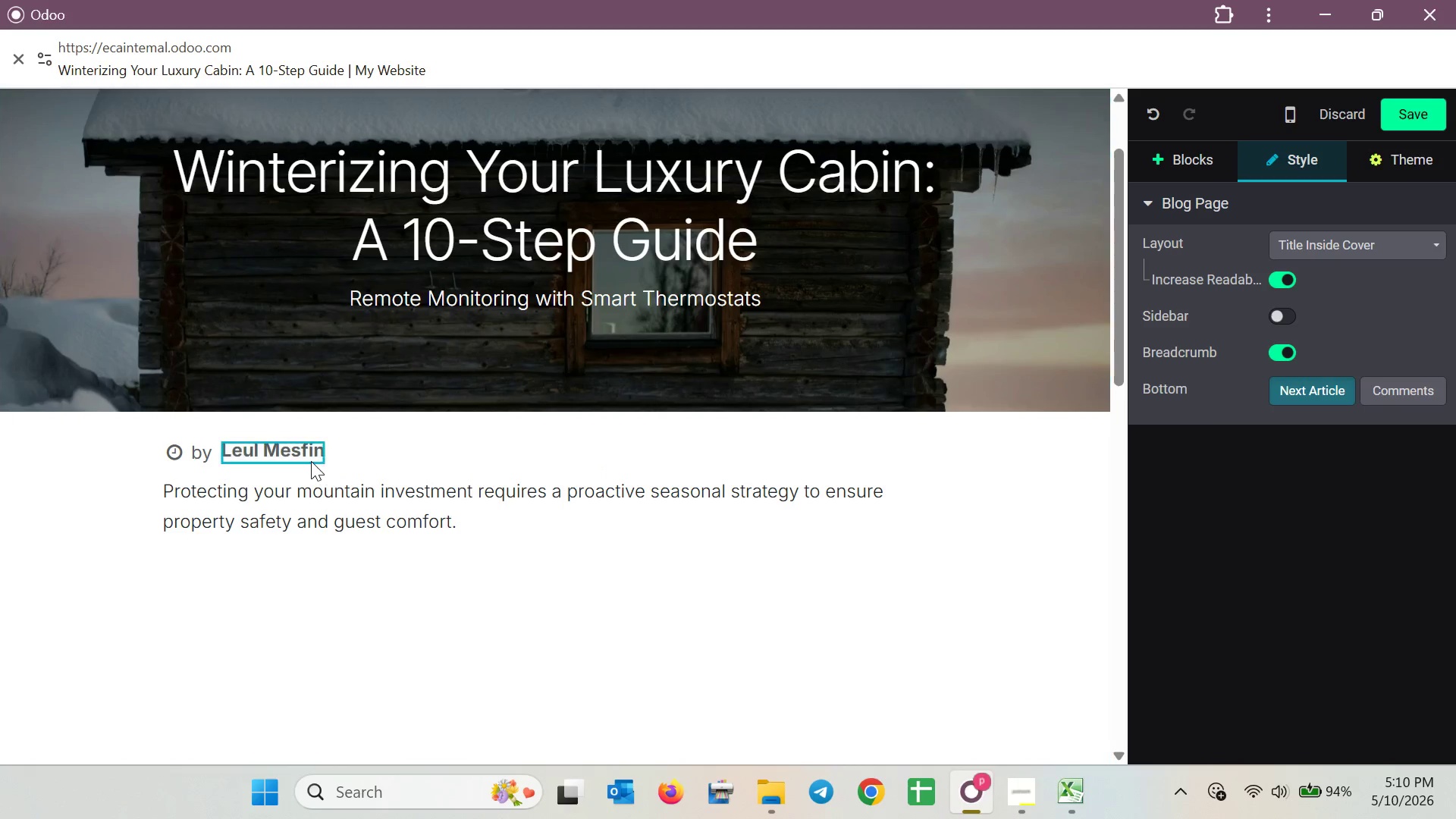 
double_click([304, 455])
 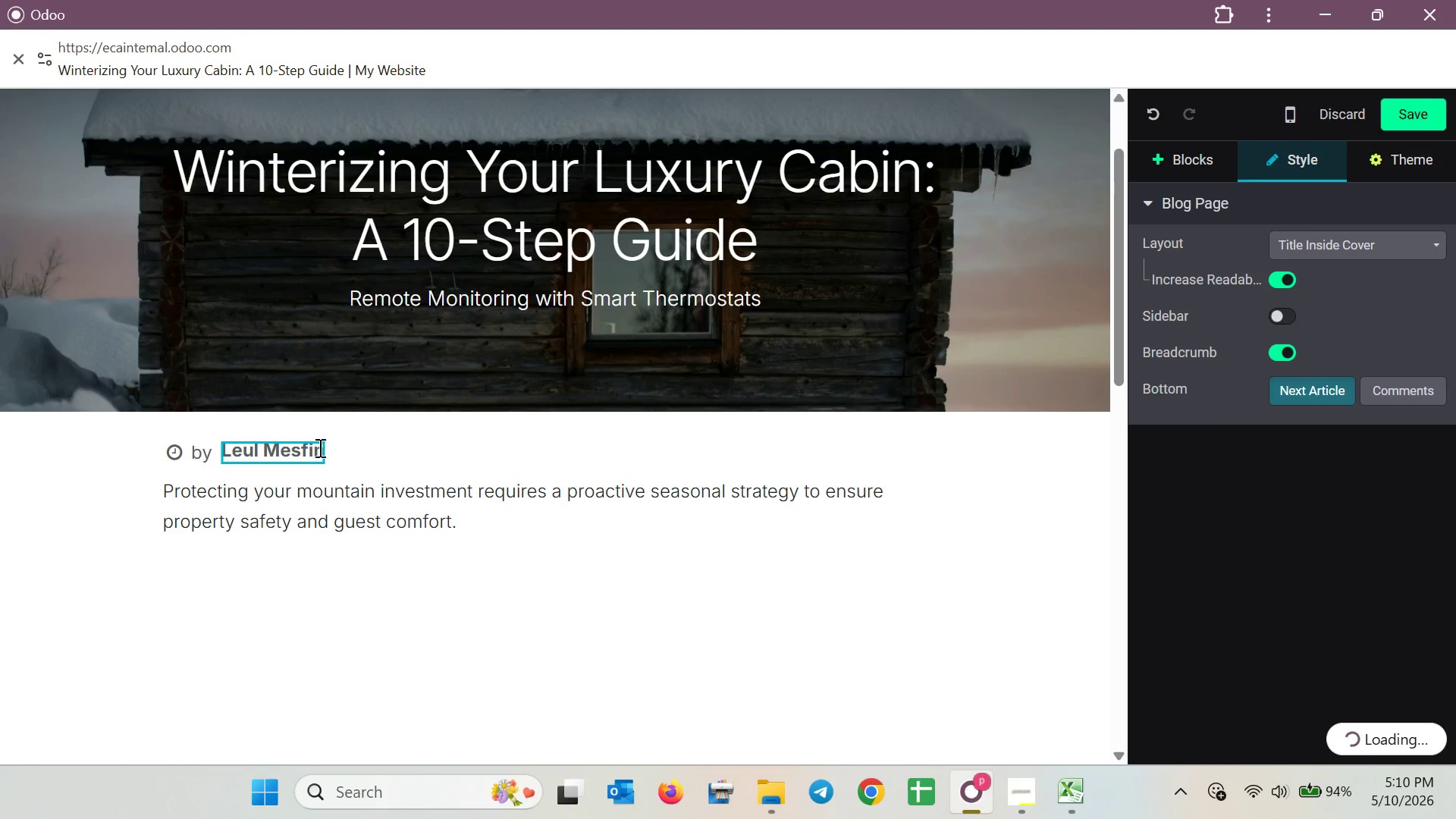 
left_click_drag(start_coordinate=[319, 447], to_coordinate=[161, 482])
 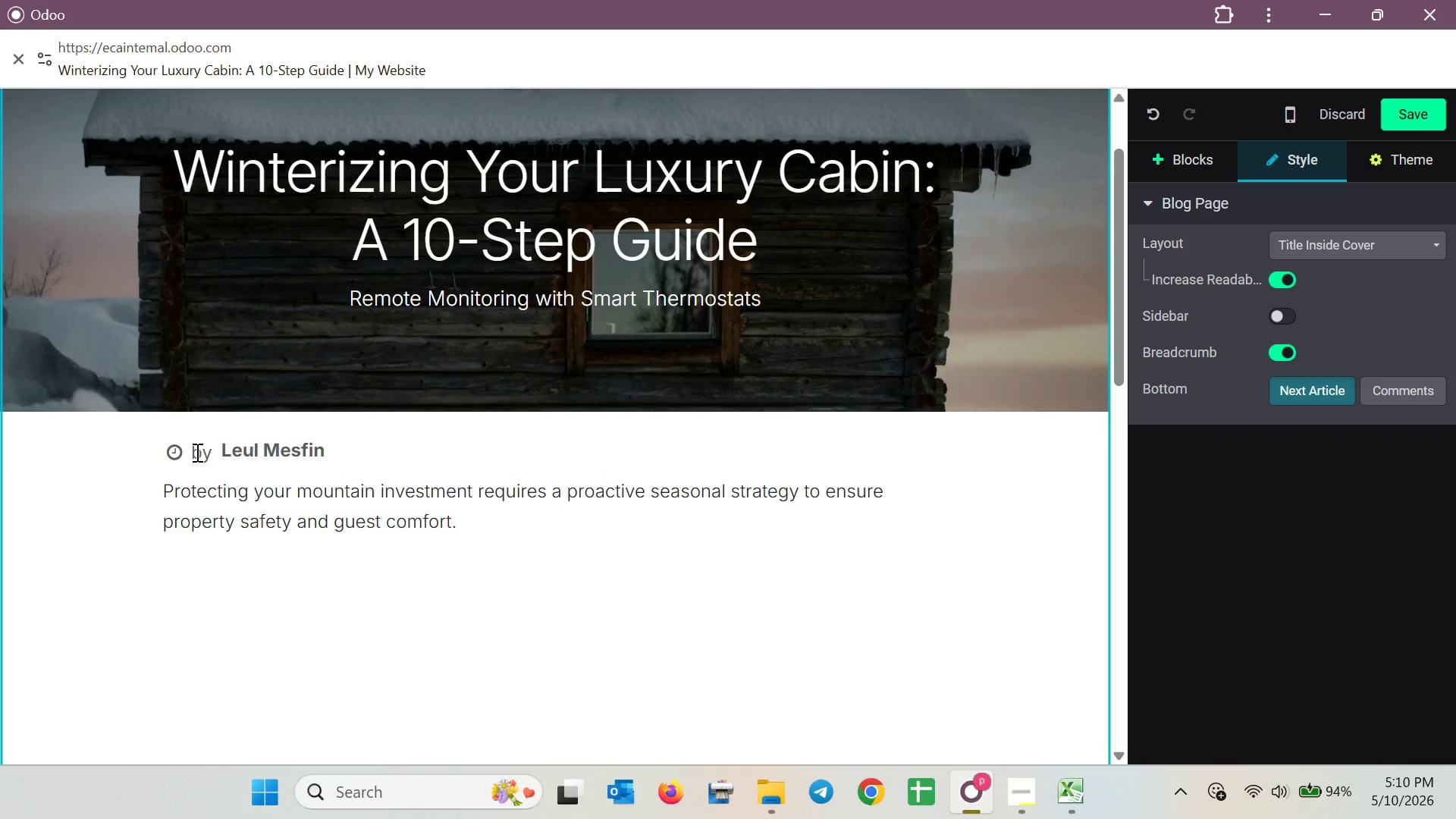 
double_click([195, 453])
 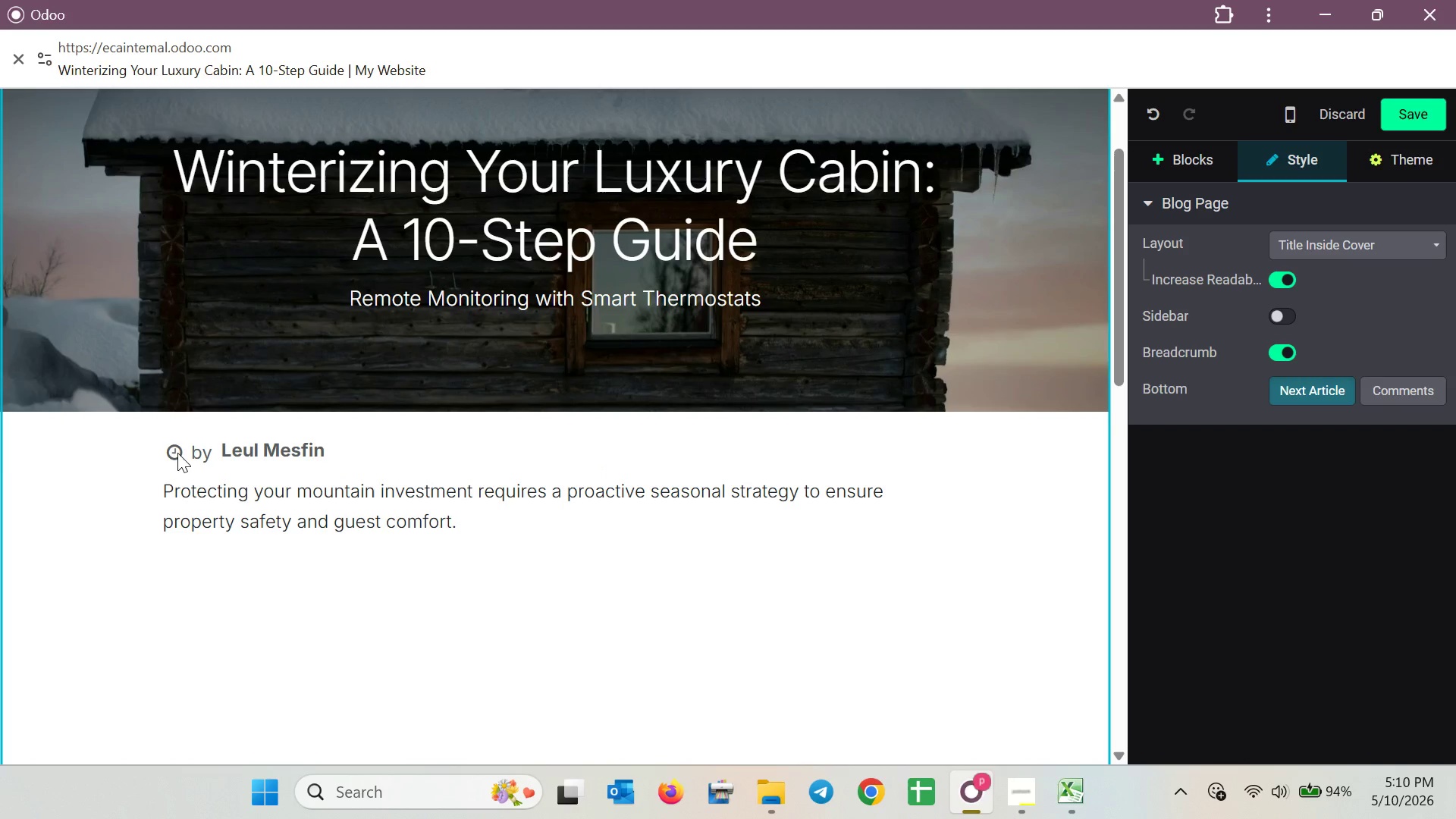 
double_click([177, 453])
 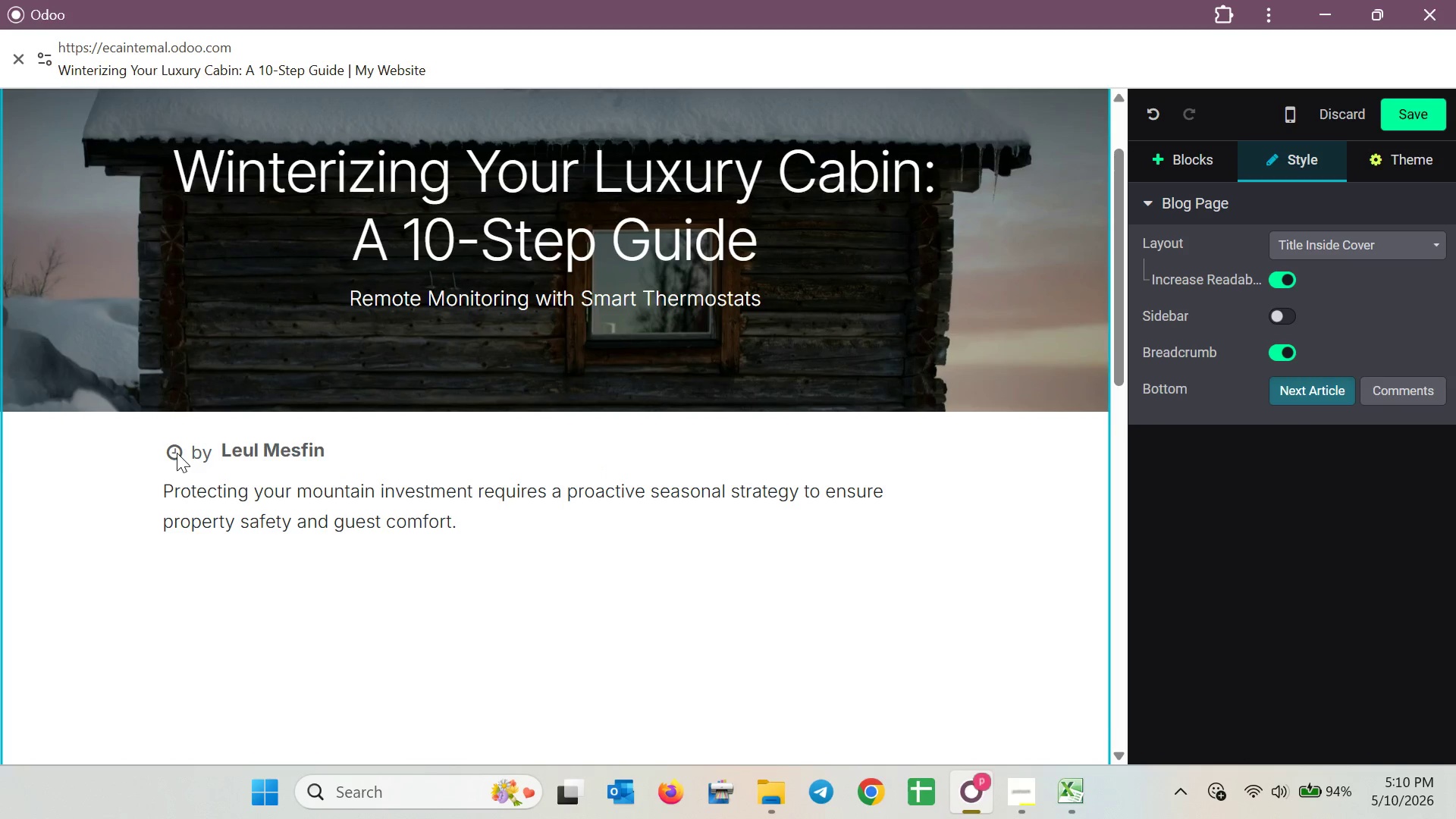 
triple_click([177, 453])
 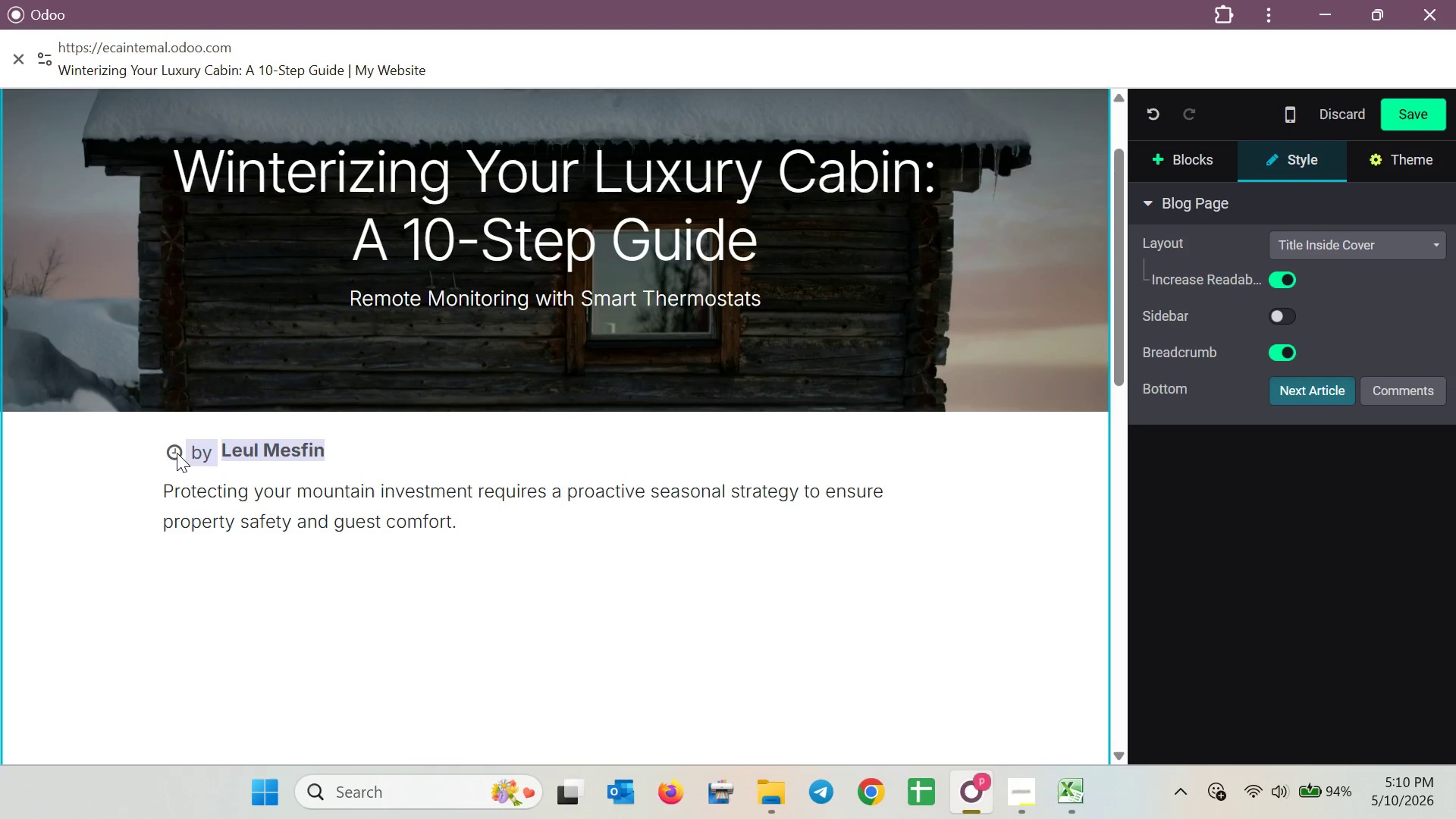 
triple_click([177, 453])
 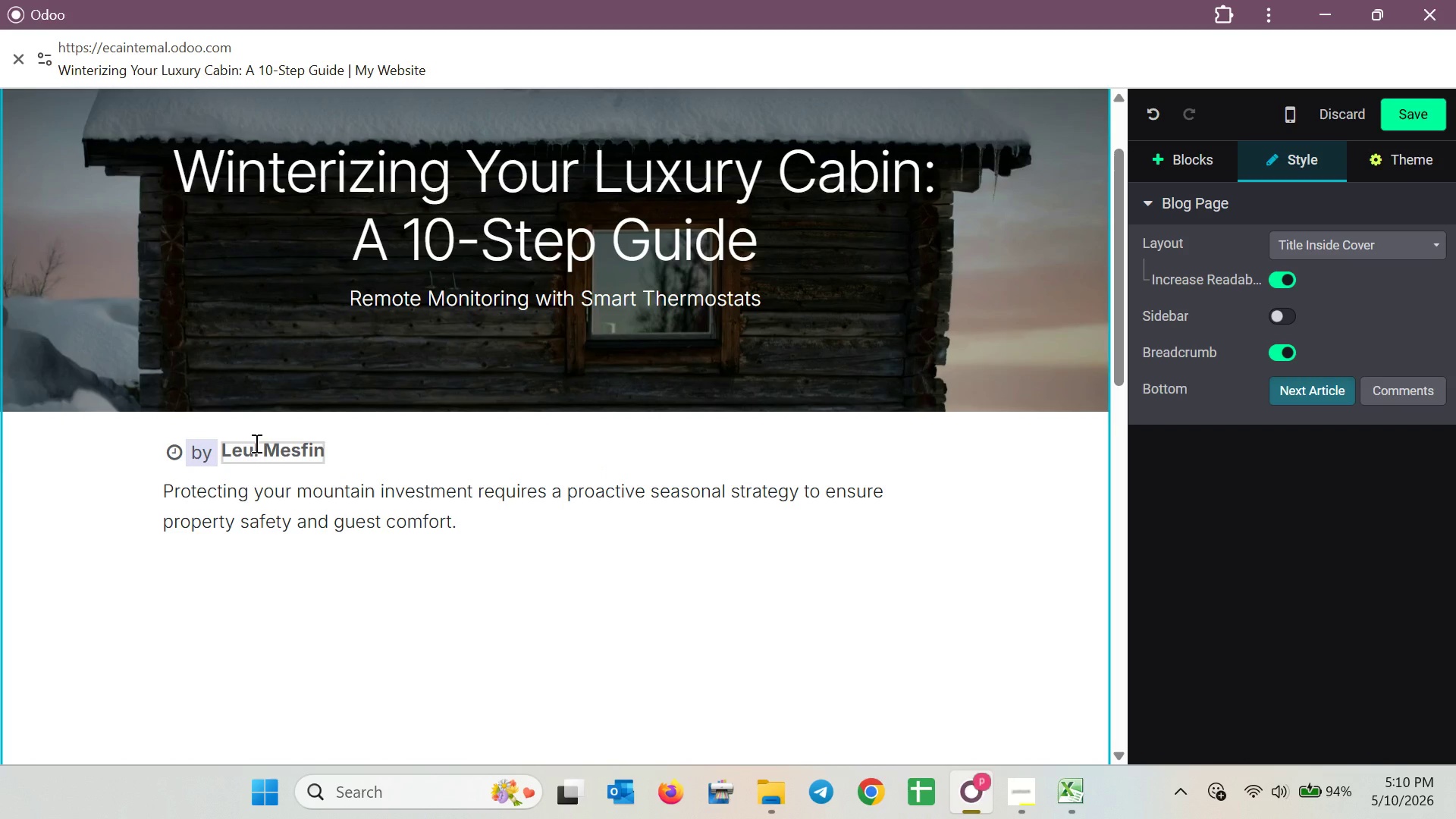 
key(Backspace)
 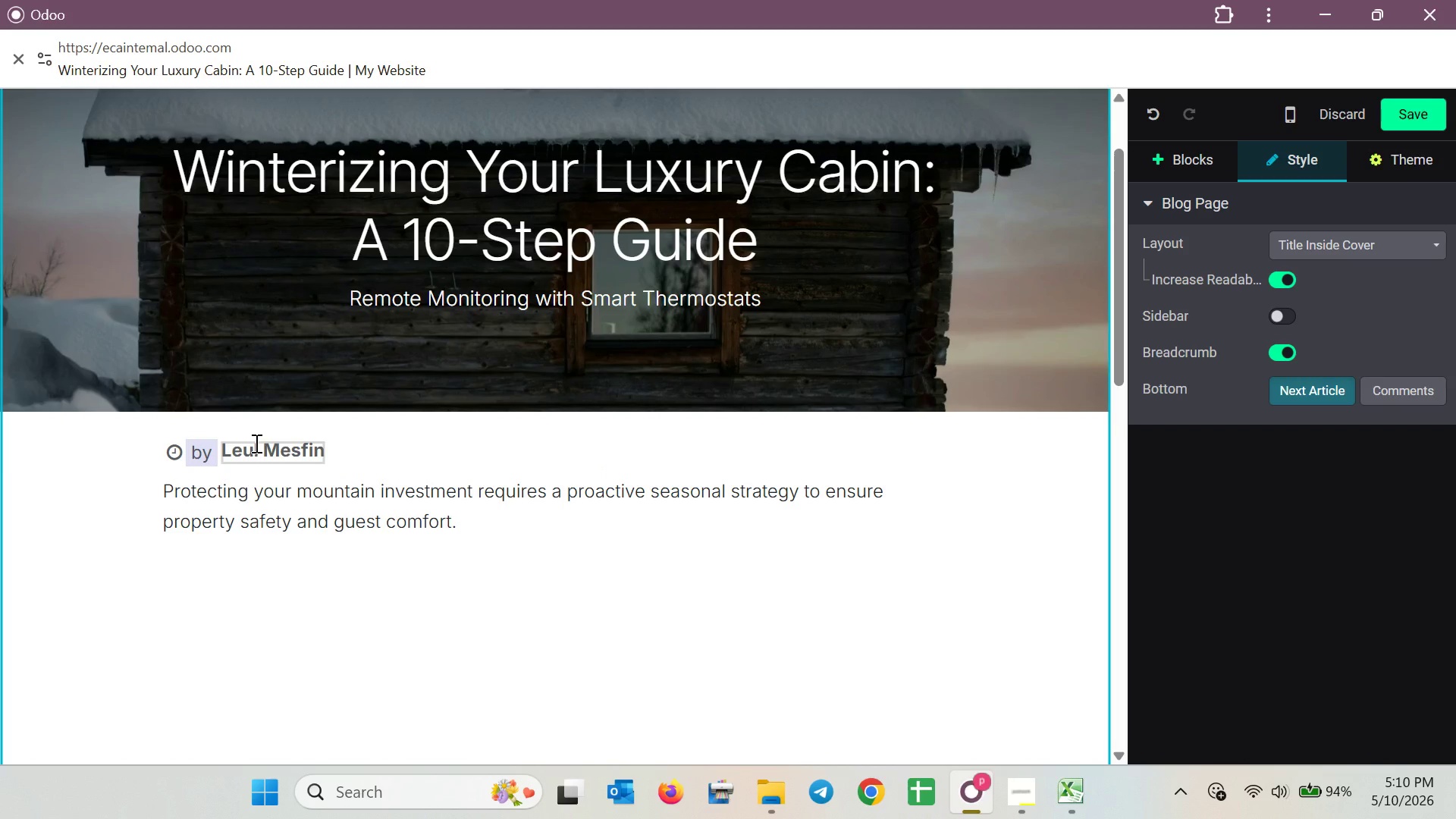 
key(Backspace)
 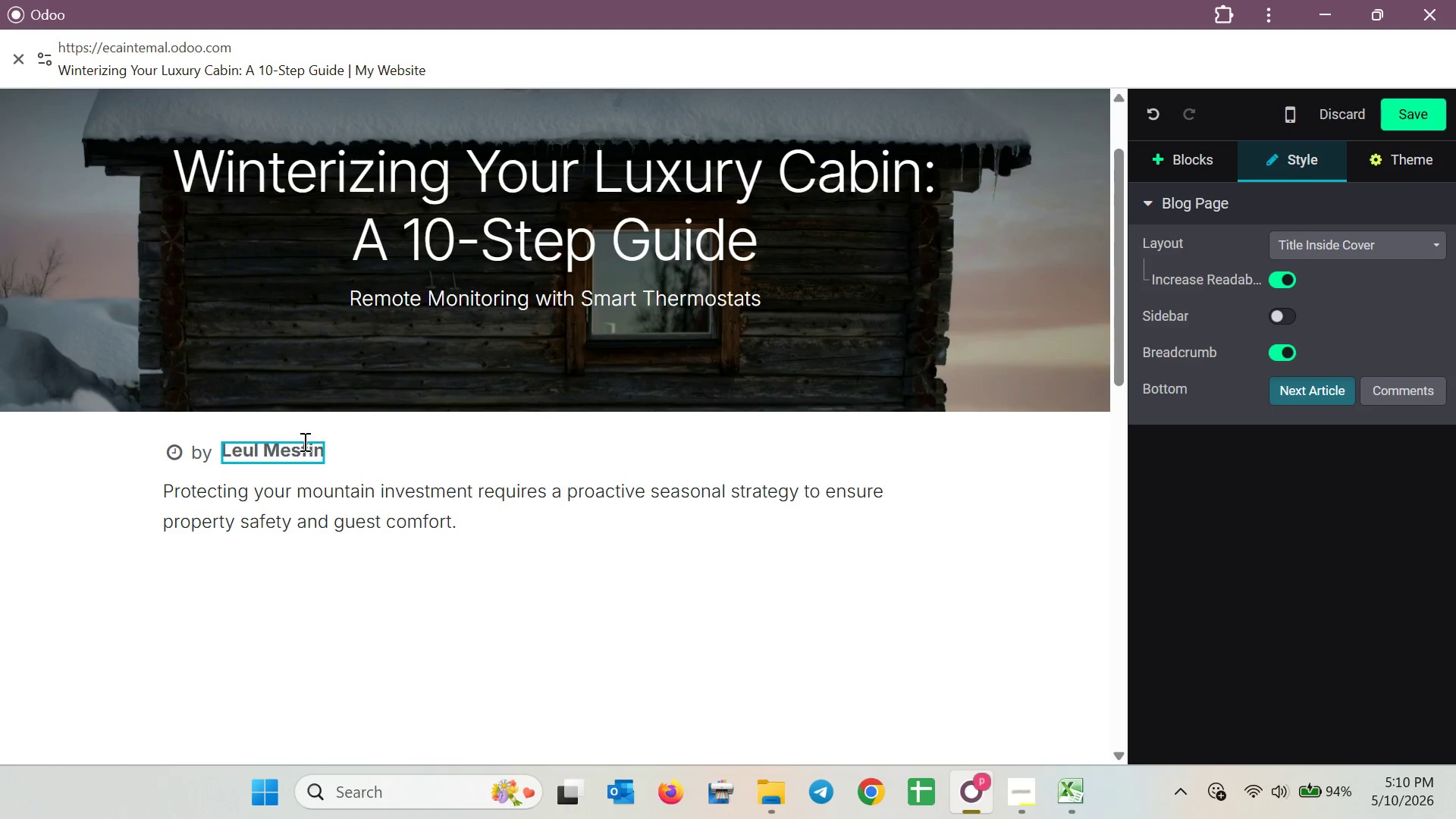 
double_click([311, 447])
 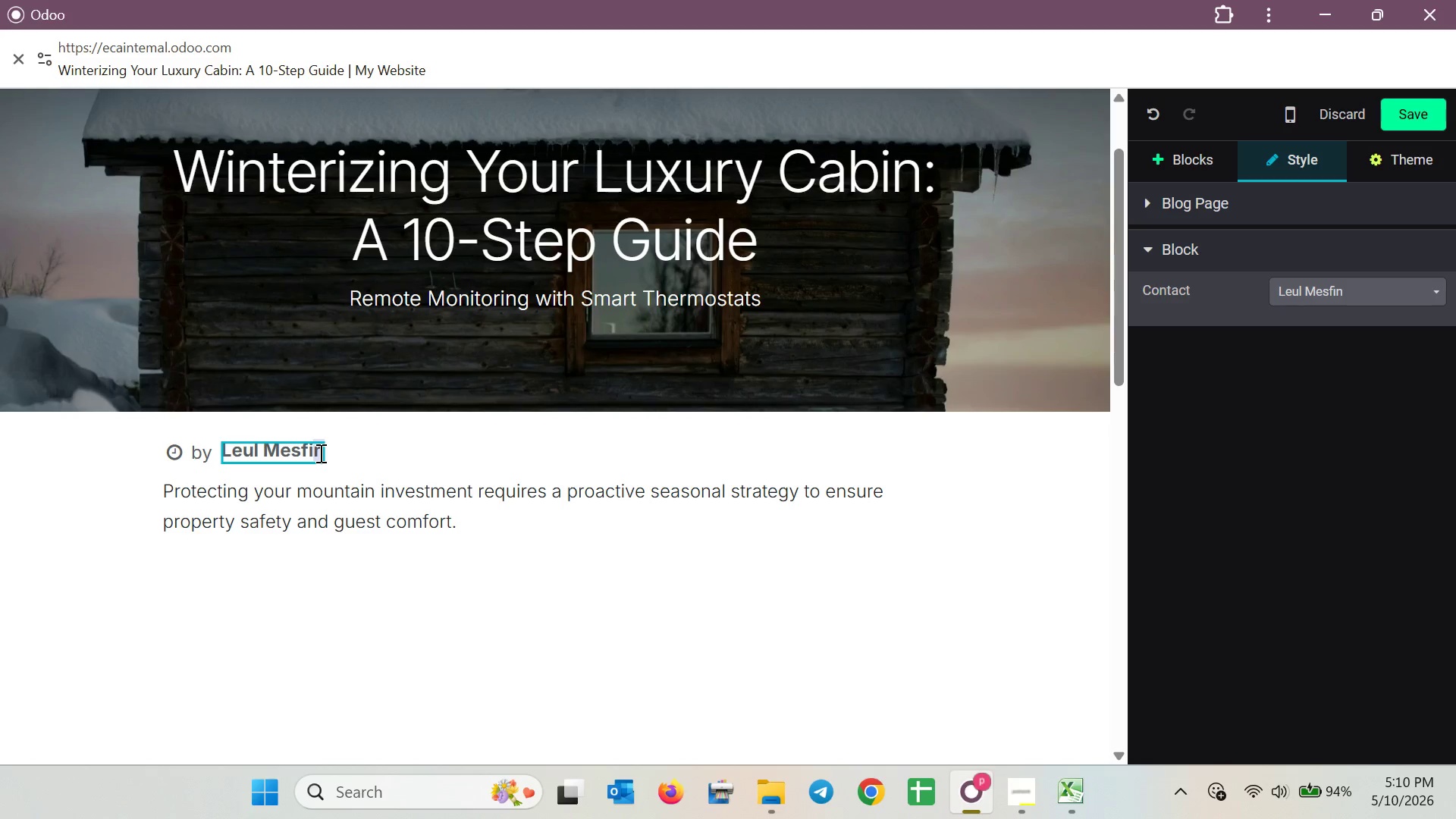 
triple_click([319, 453])
 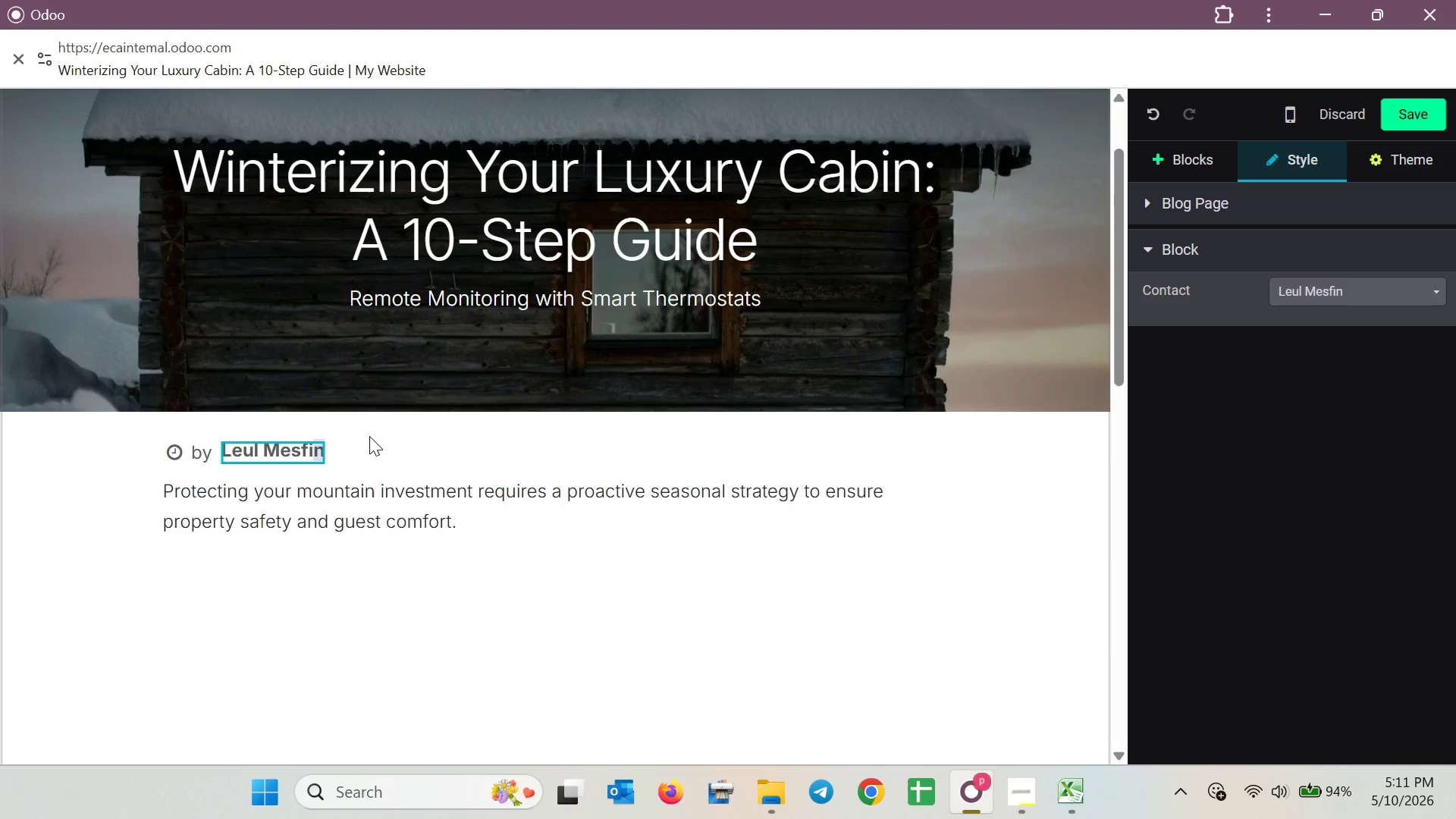 
key(Backspace)
 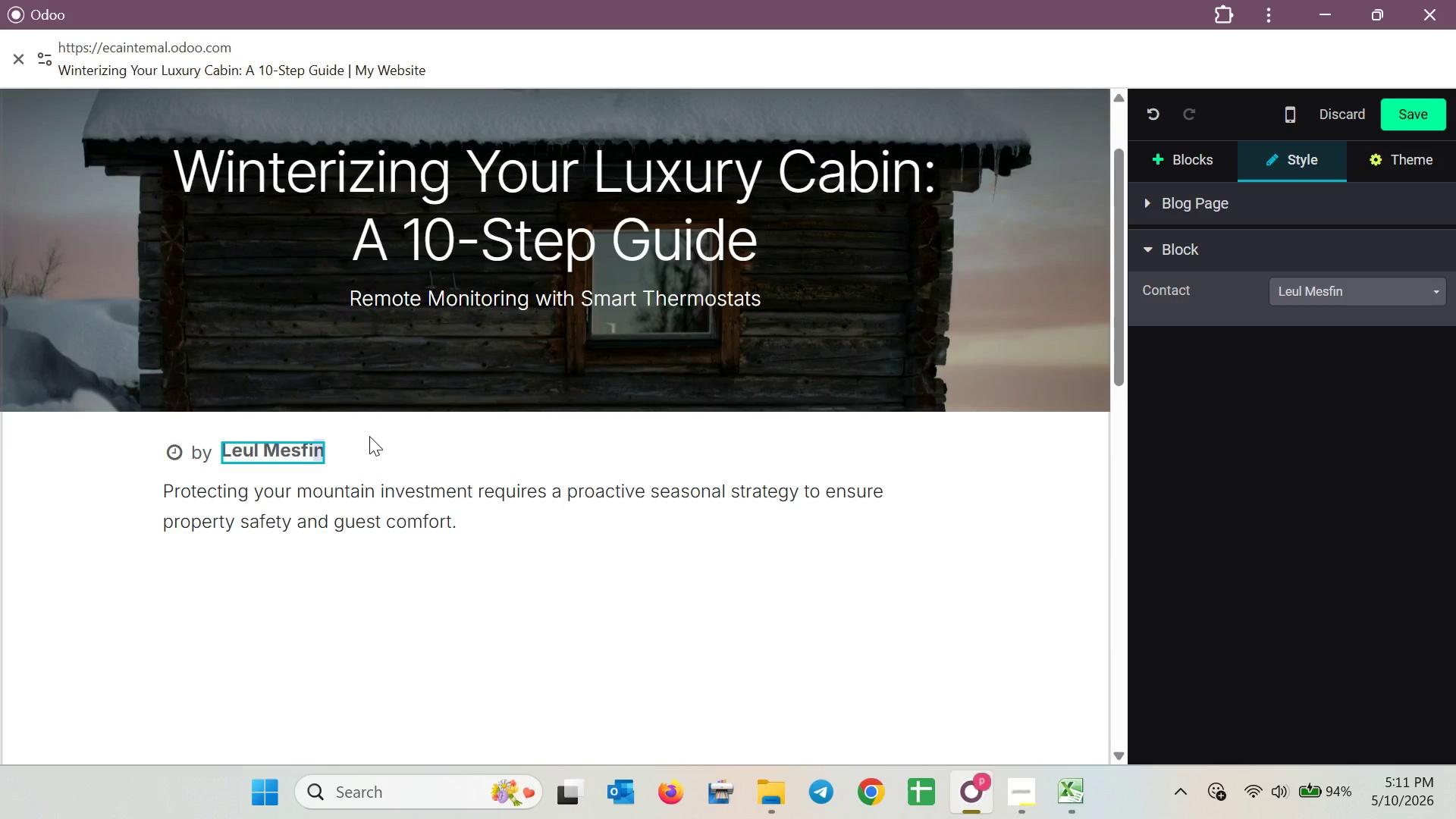 
key(Backspace)
 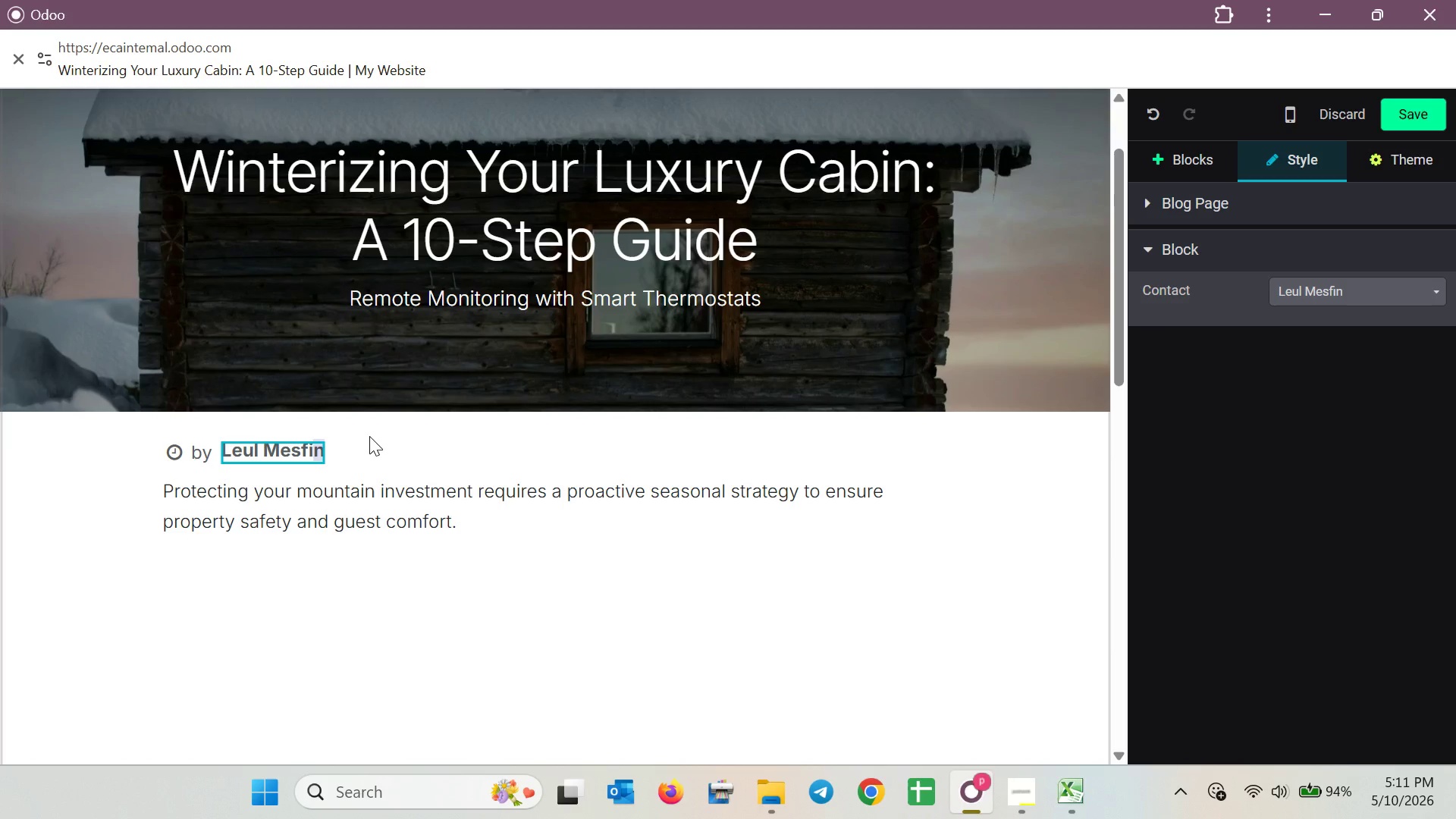 
key(Backspace)
 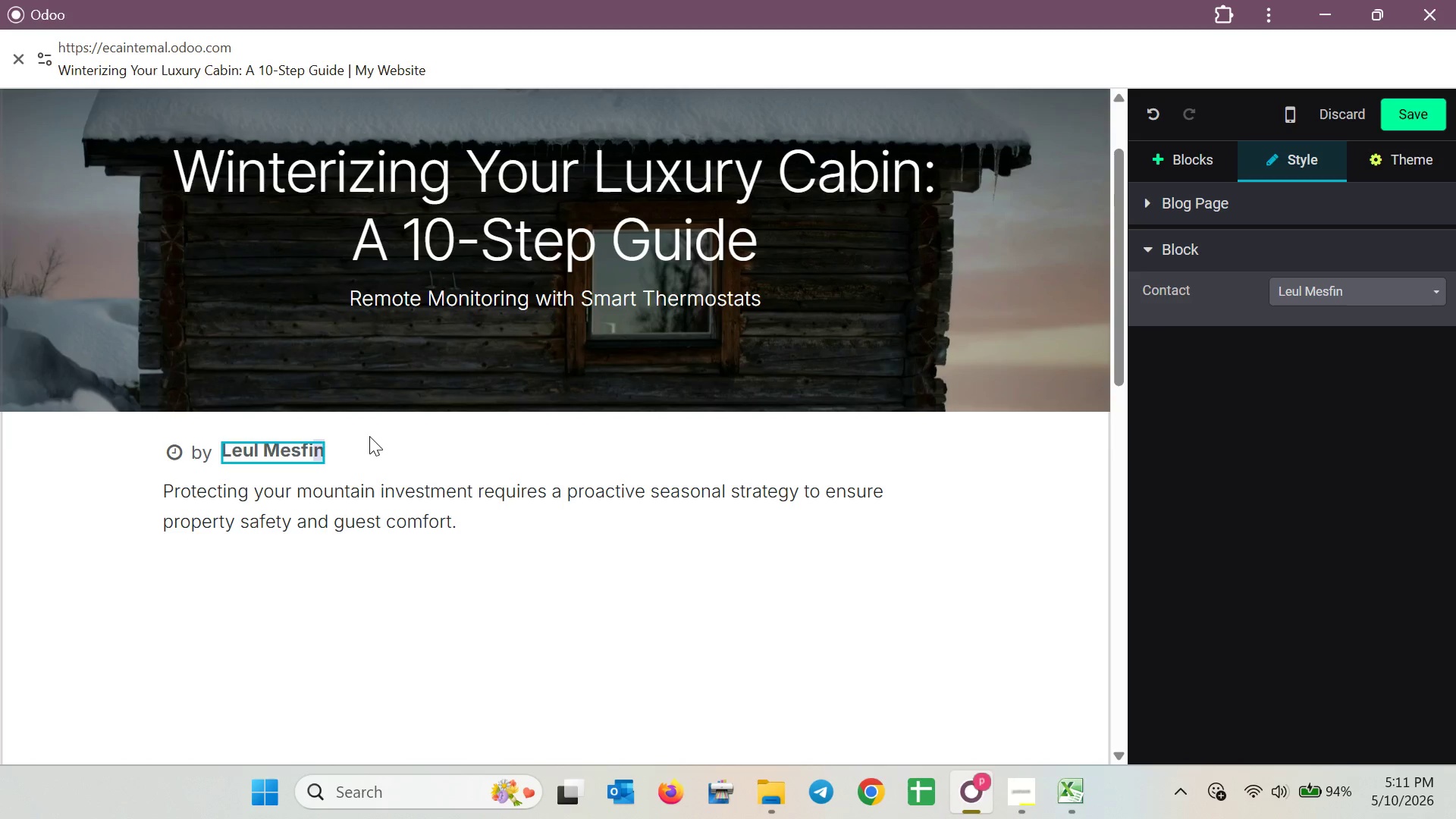 
left_click([369, 436])
 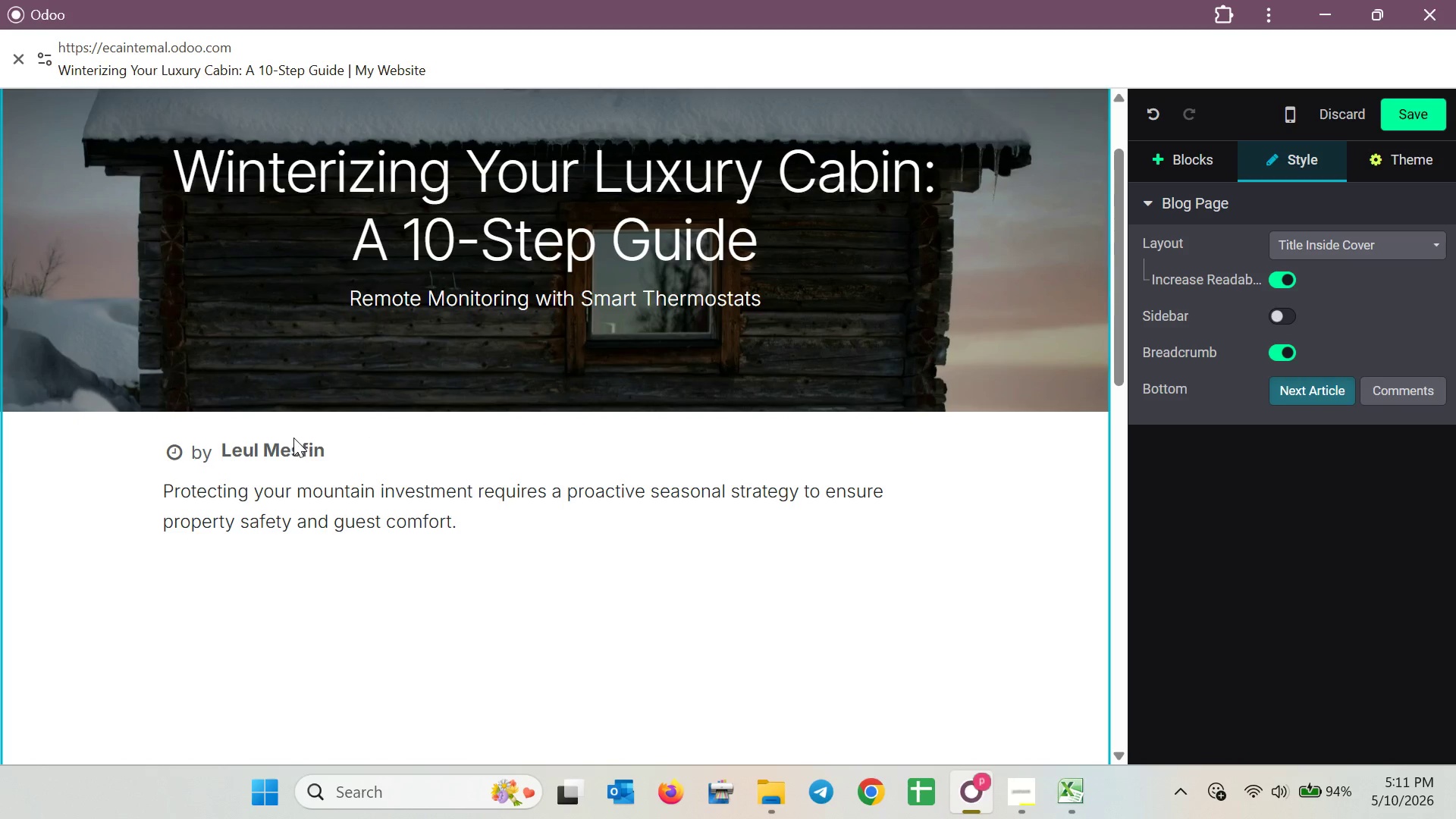 
double_click([293, 445])
 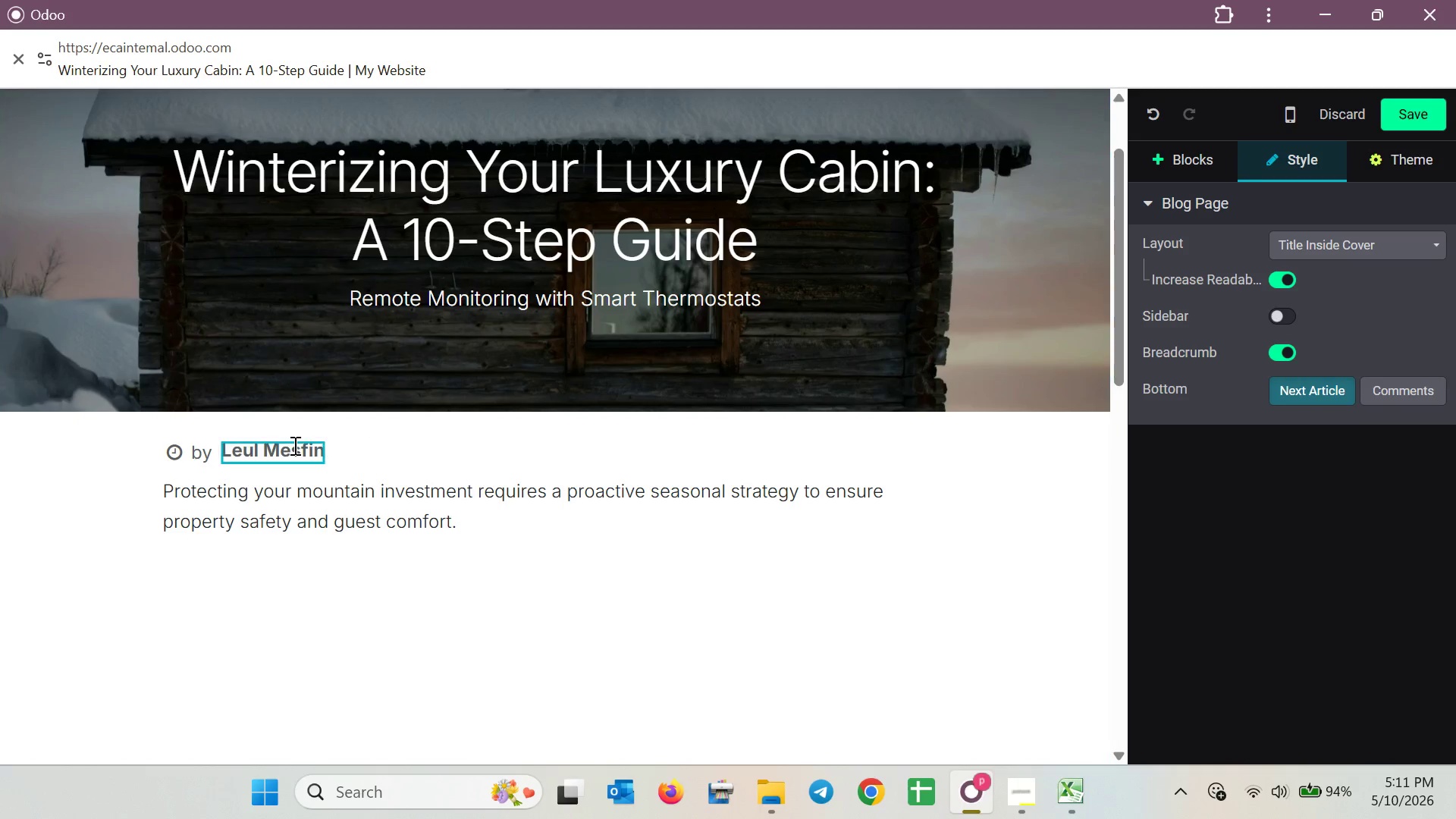 
triple_click([293, 445])
 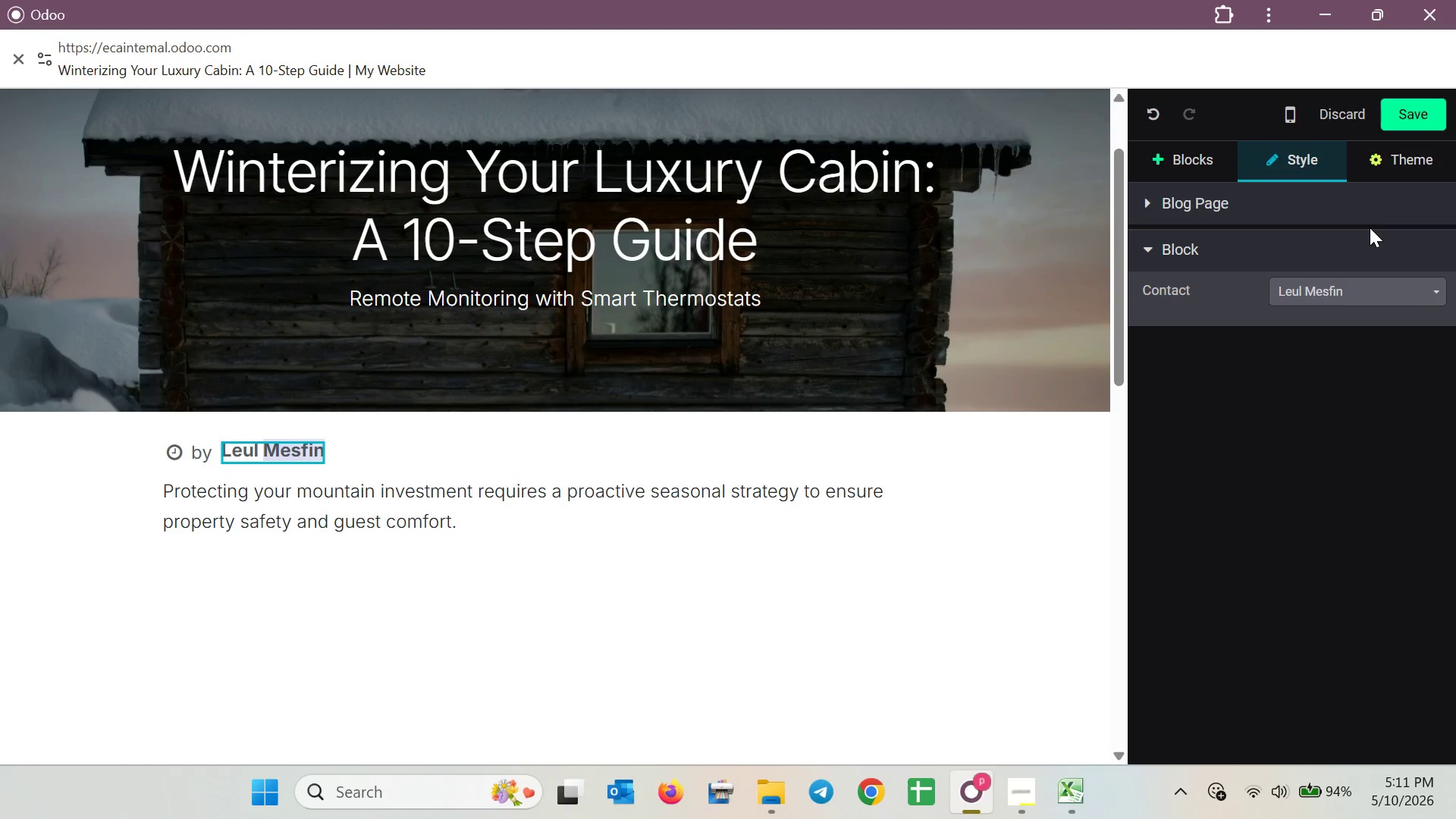 
left_click([1359, 281])
 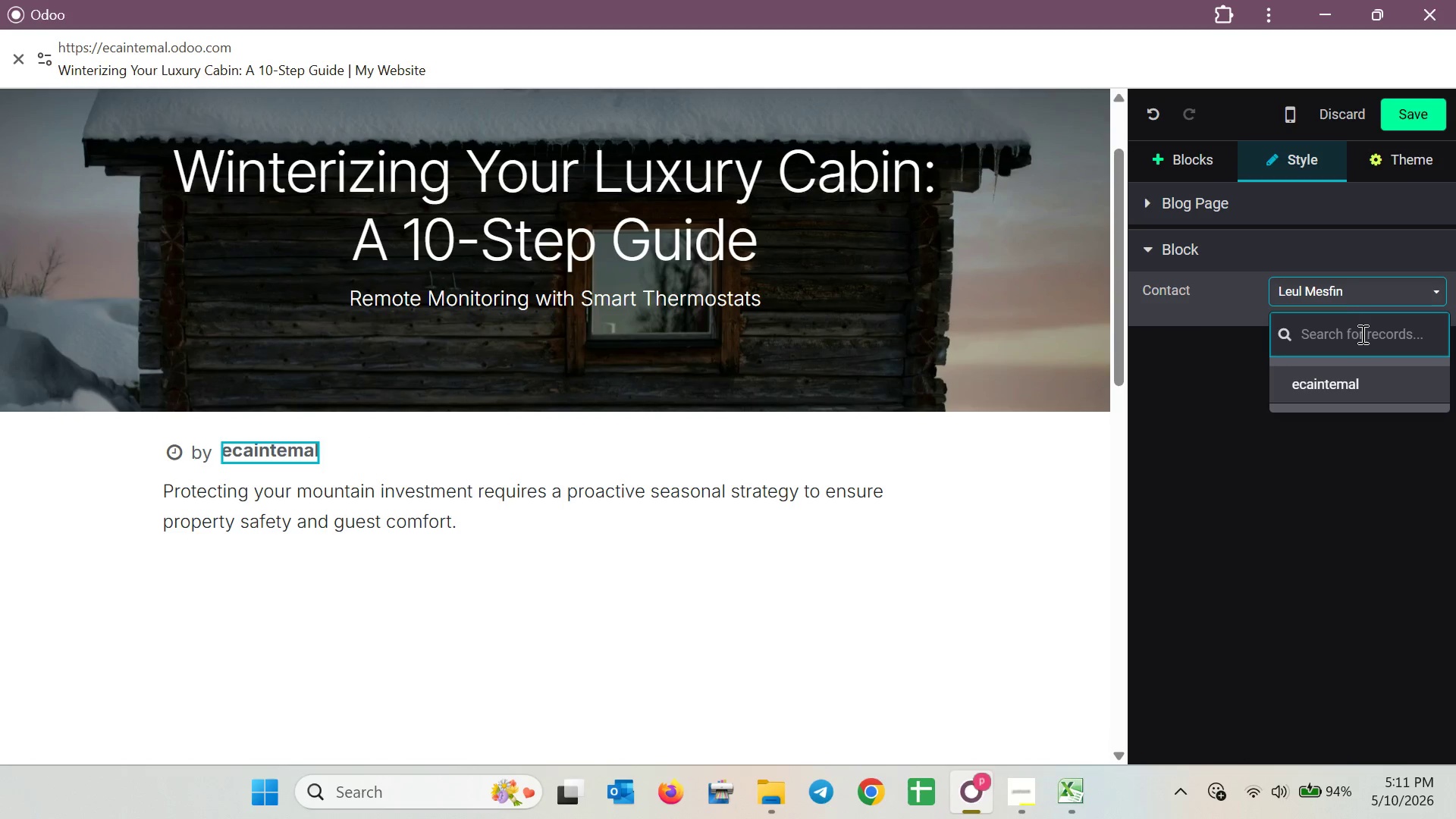 
left_click([1374, 380])
 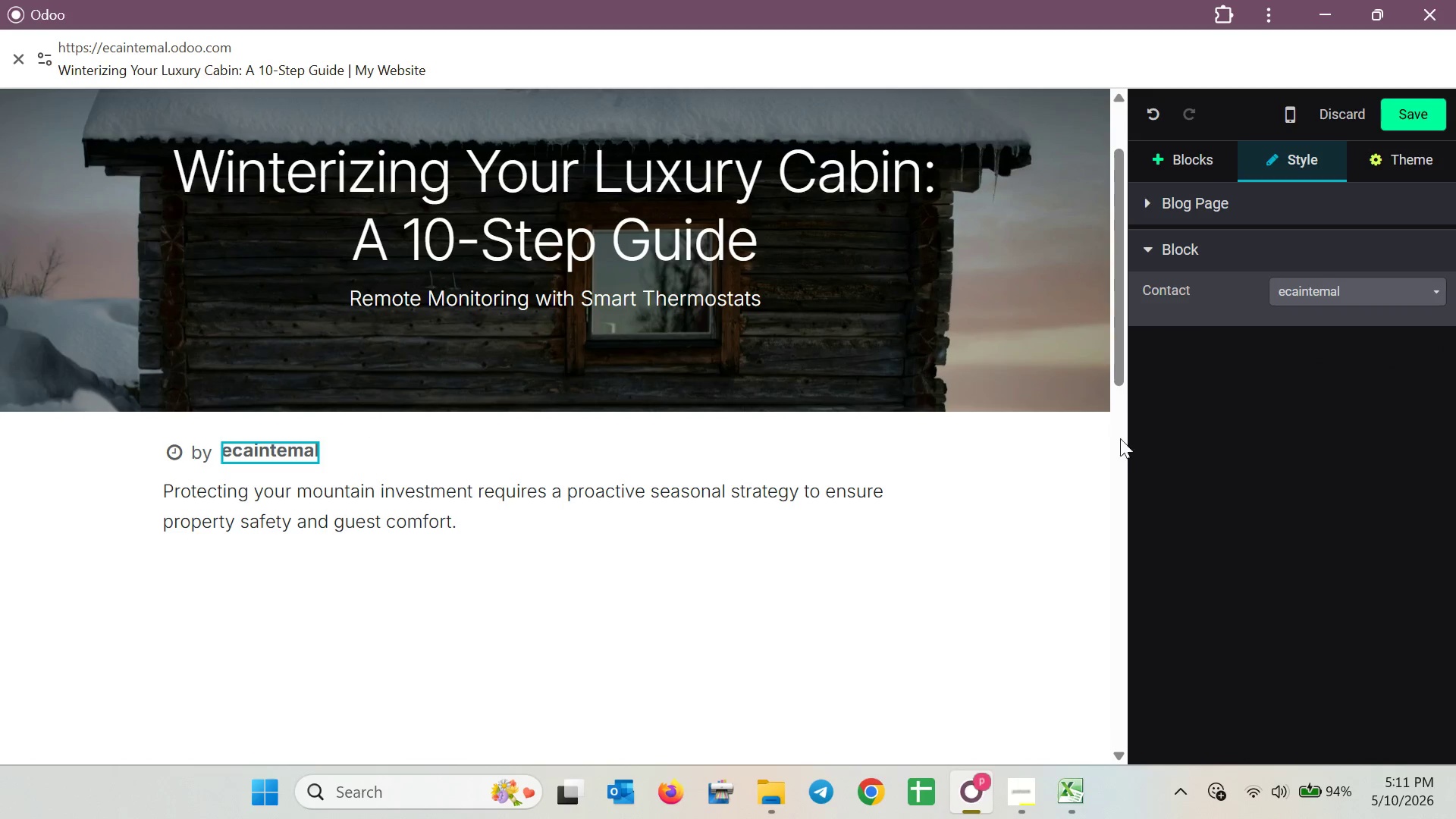 
left_click([680, 551])
 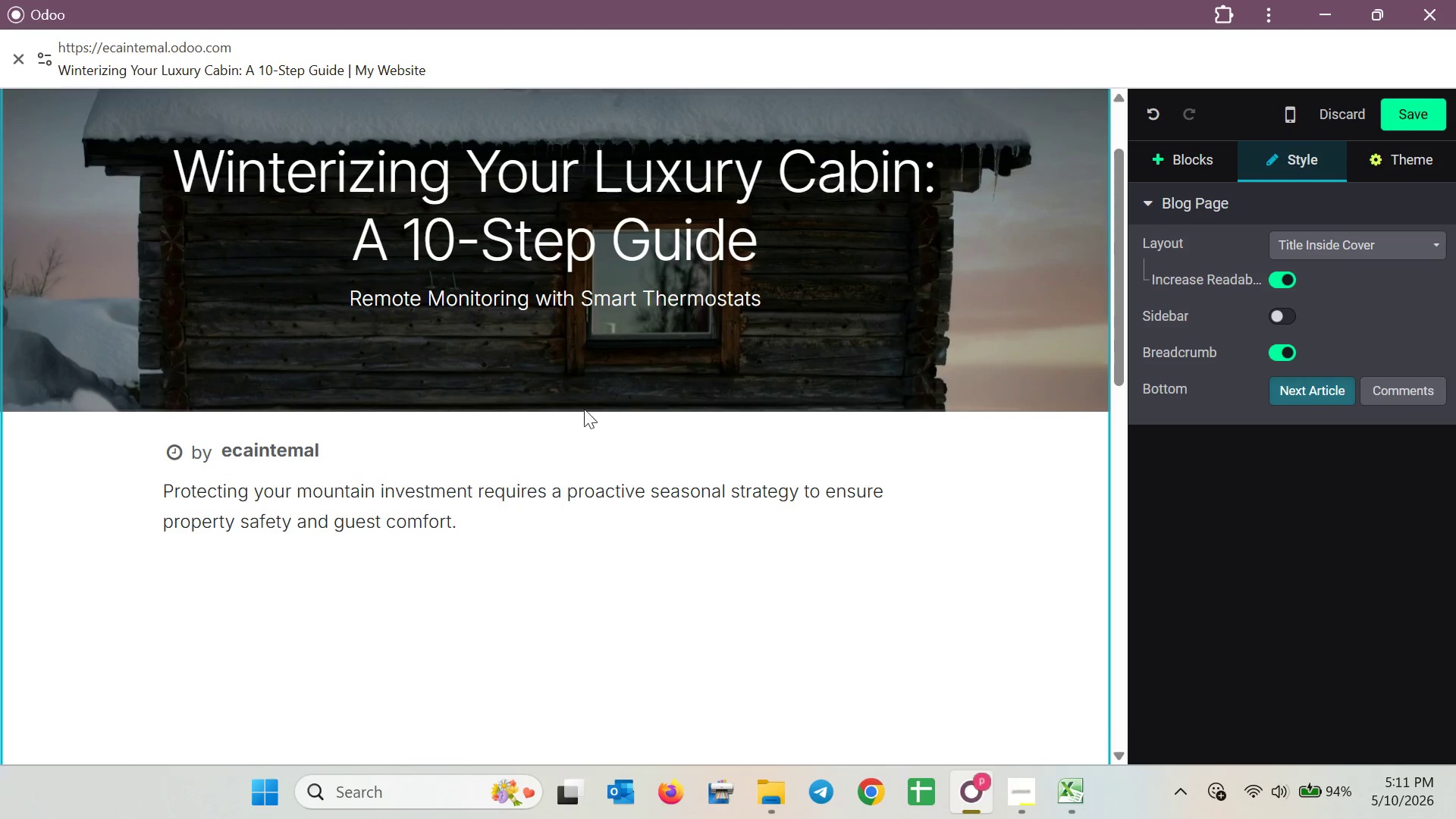 
left_click([295, 460])
 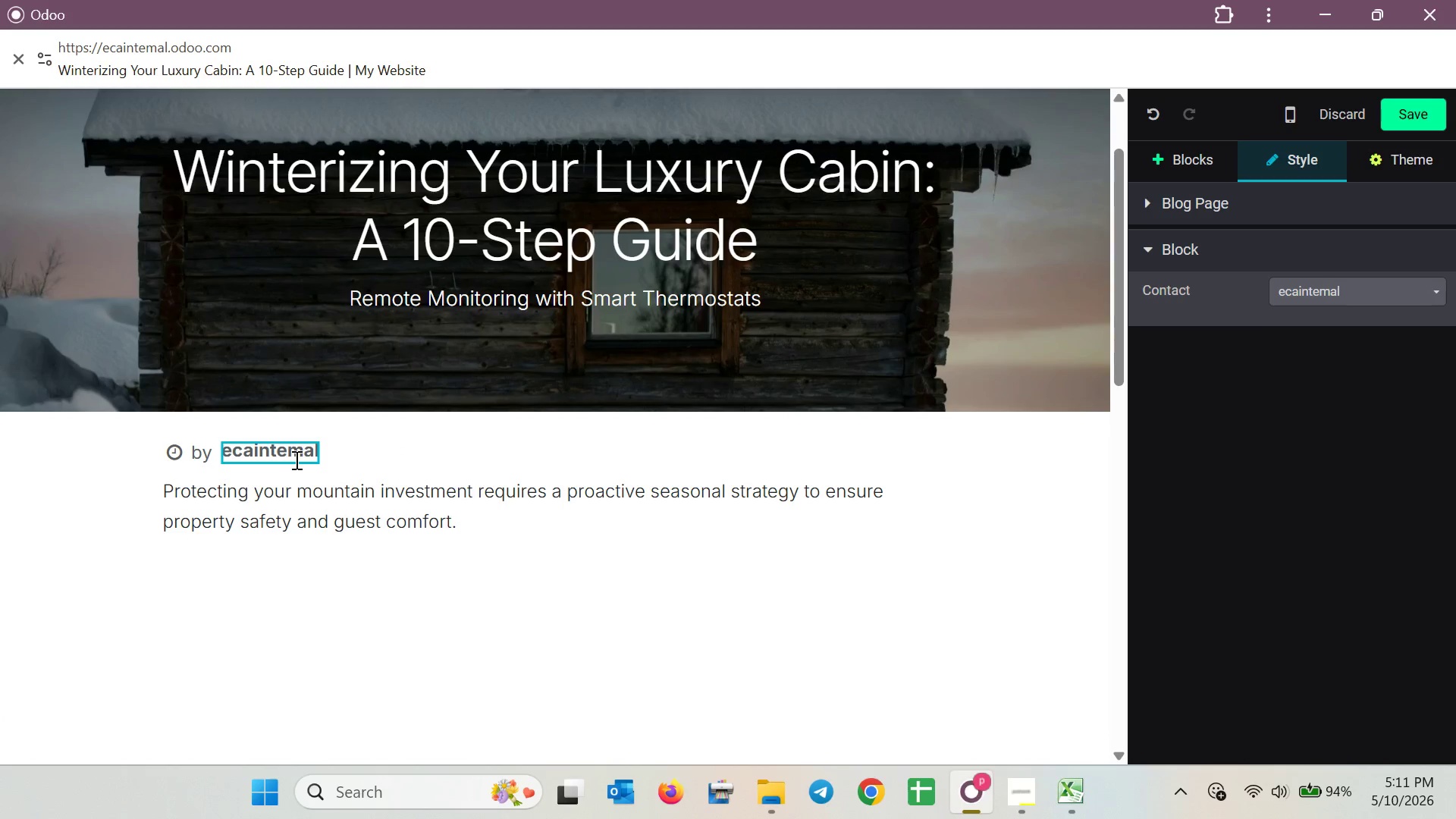 
left_click([295, 460])
 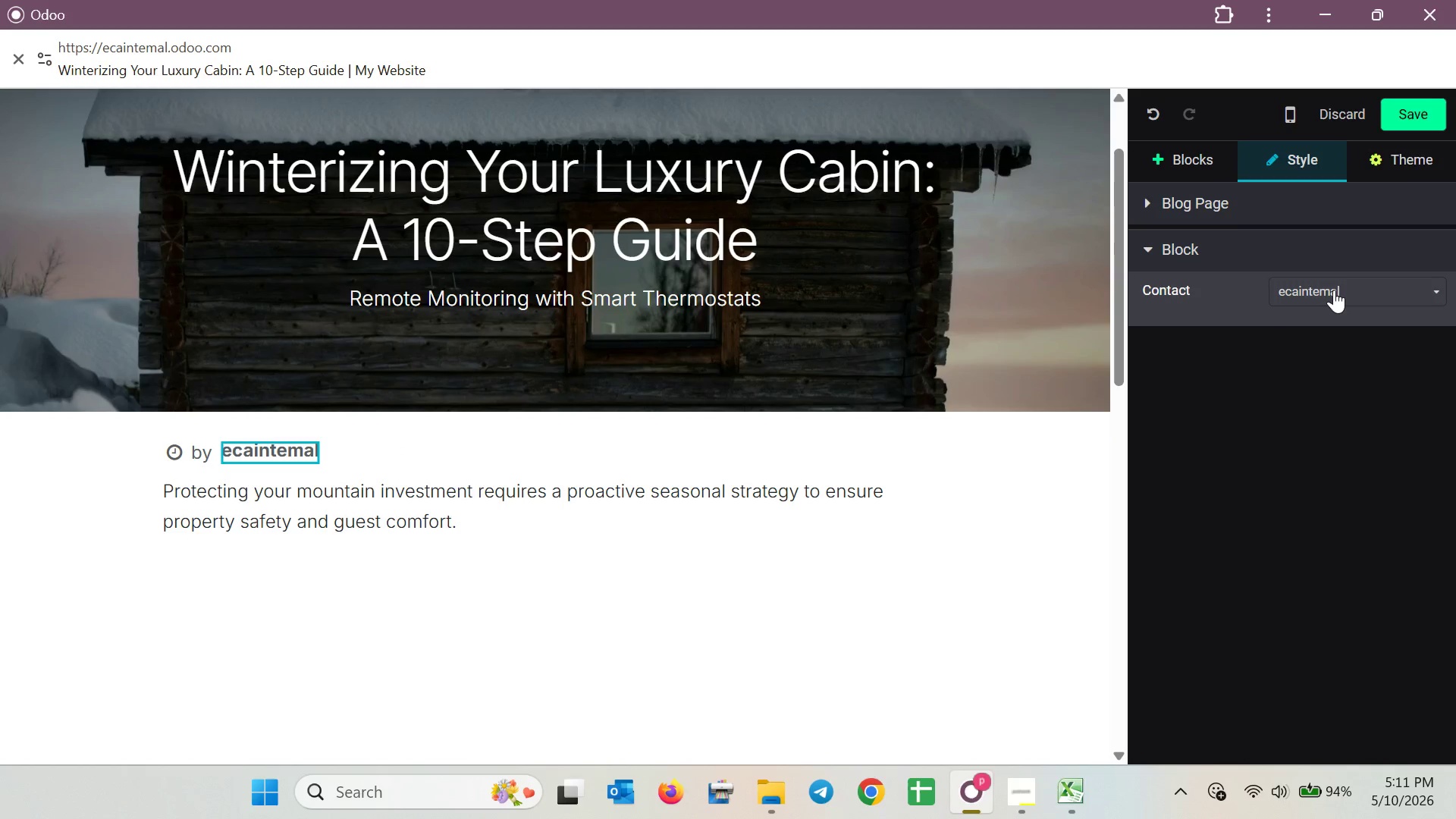 
left_click([1334, 290])
 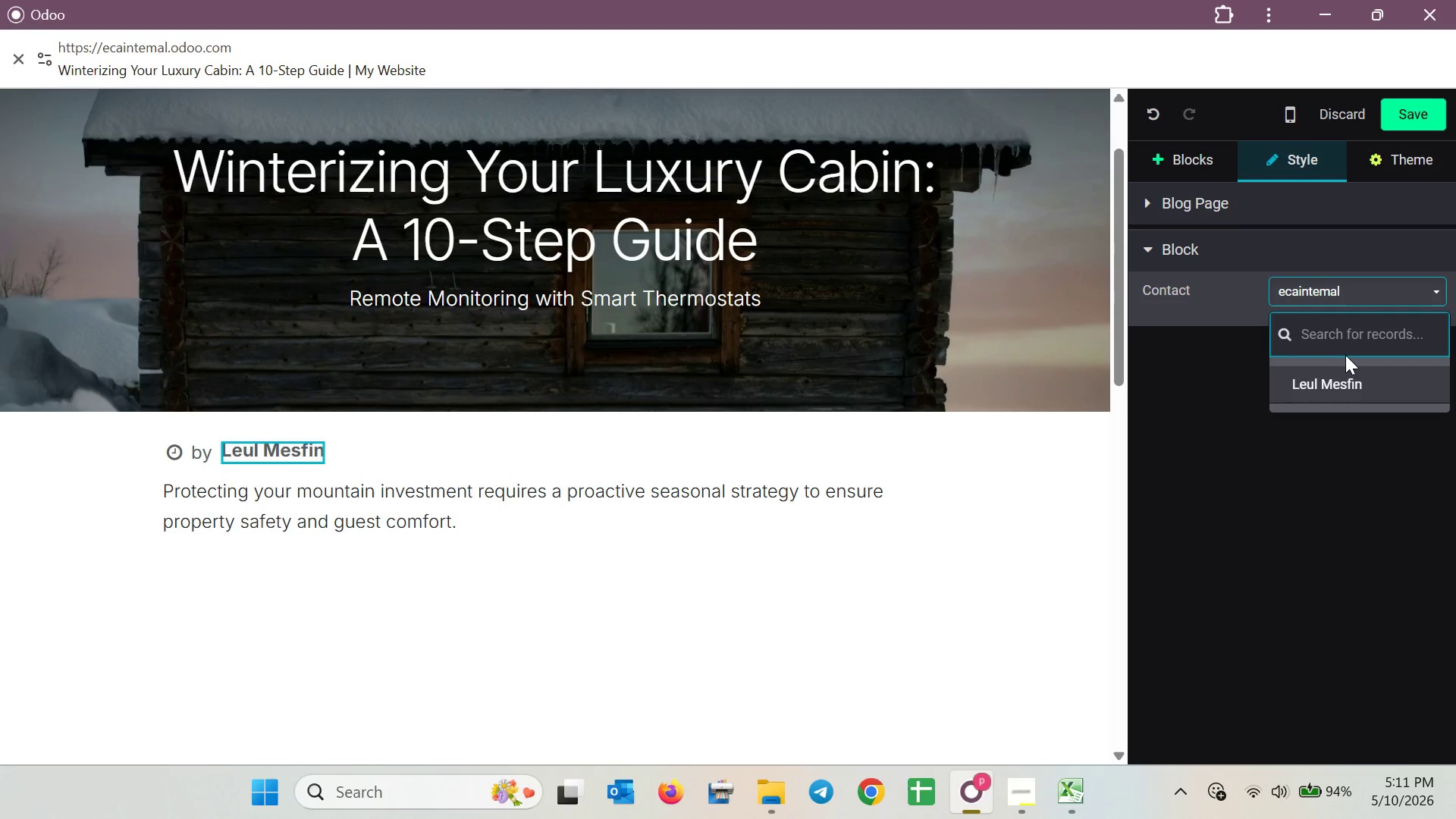 
left_click([1345, 387])
 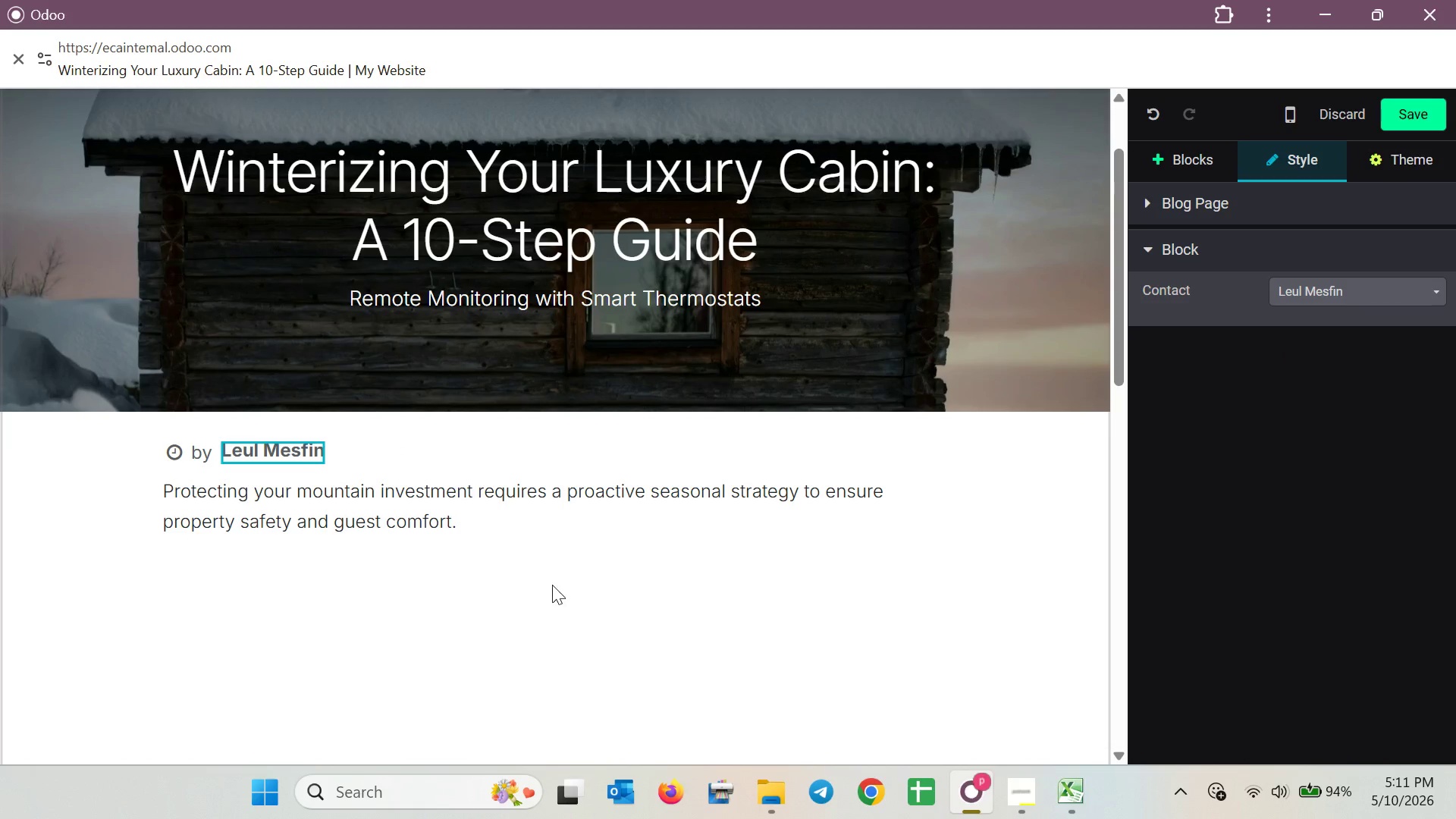 
left_click([551, 550])
 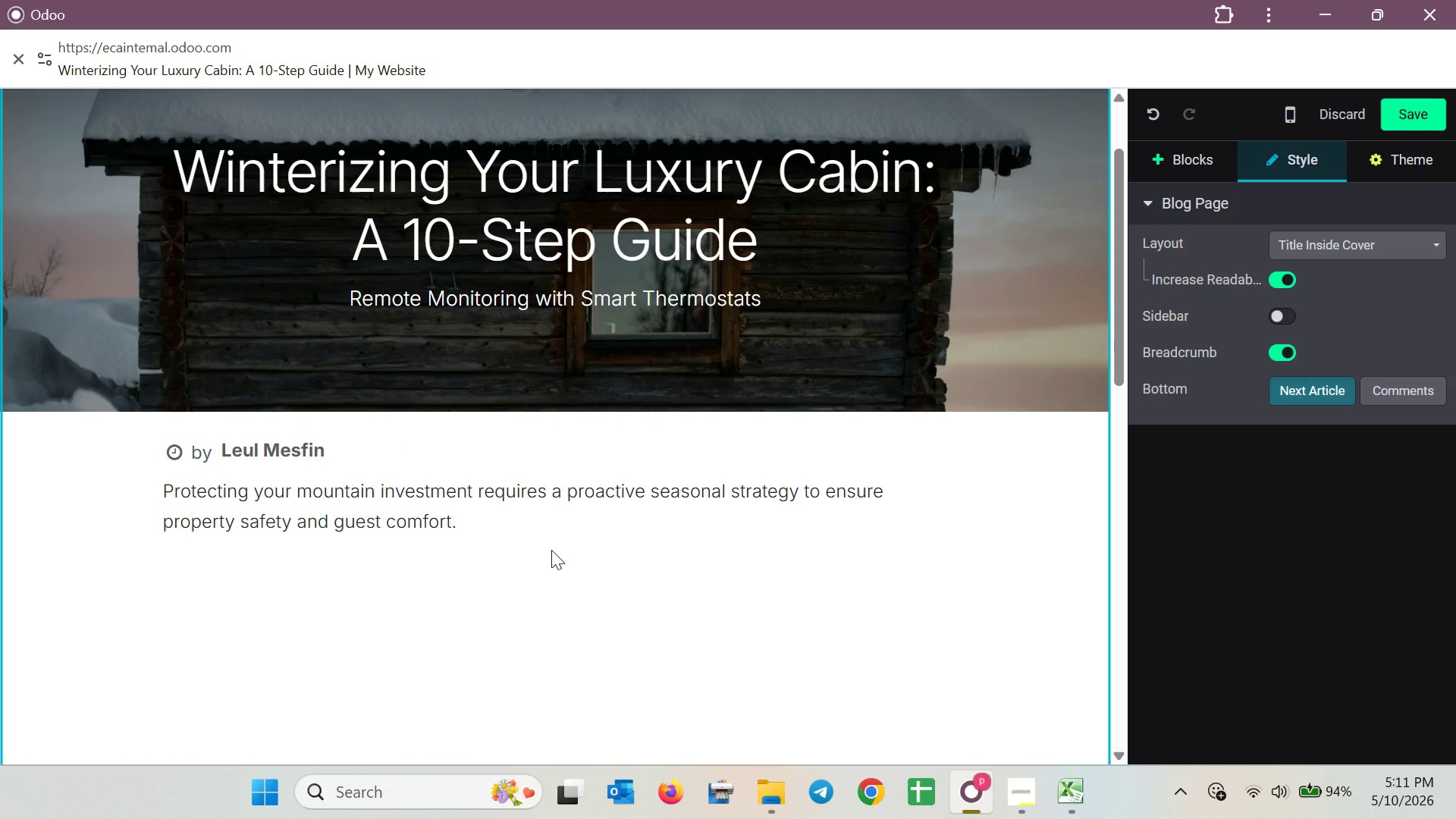 
left_click([509, 508])
 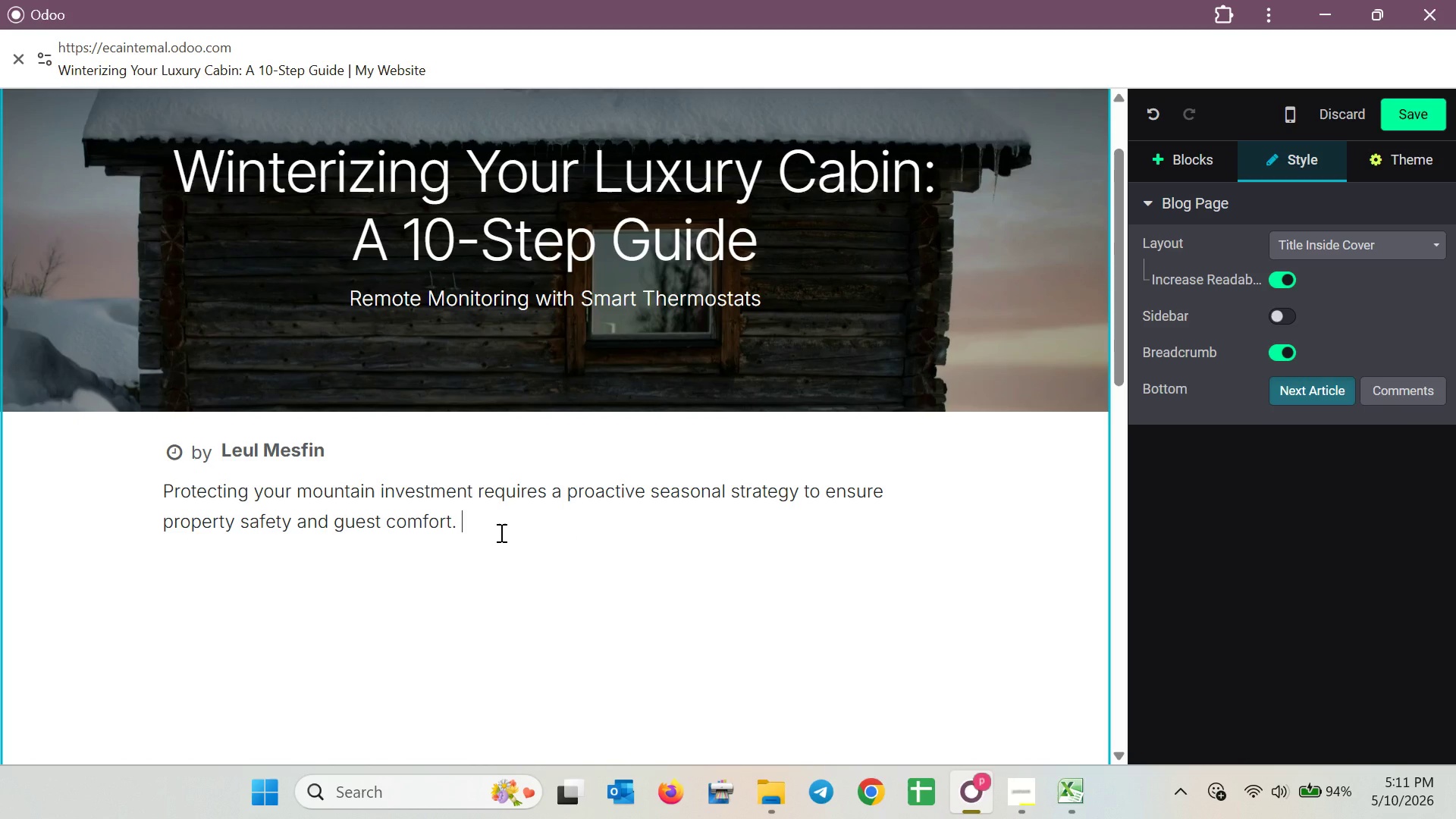 
wait(11.47)
 